 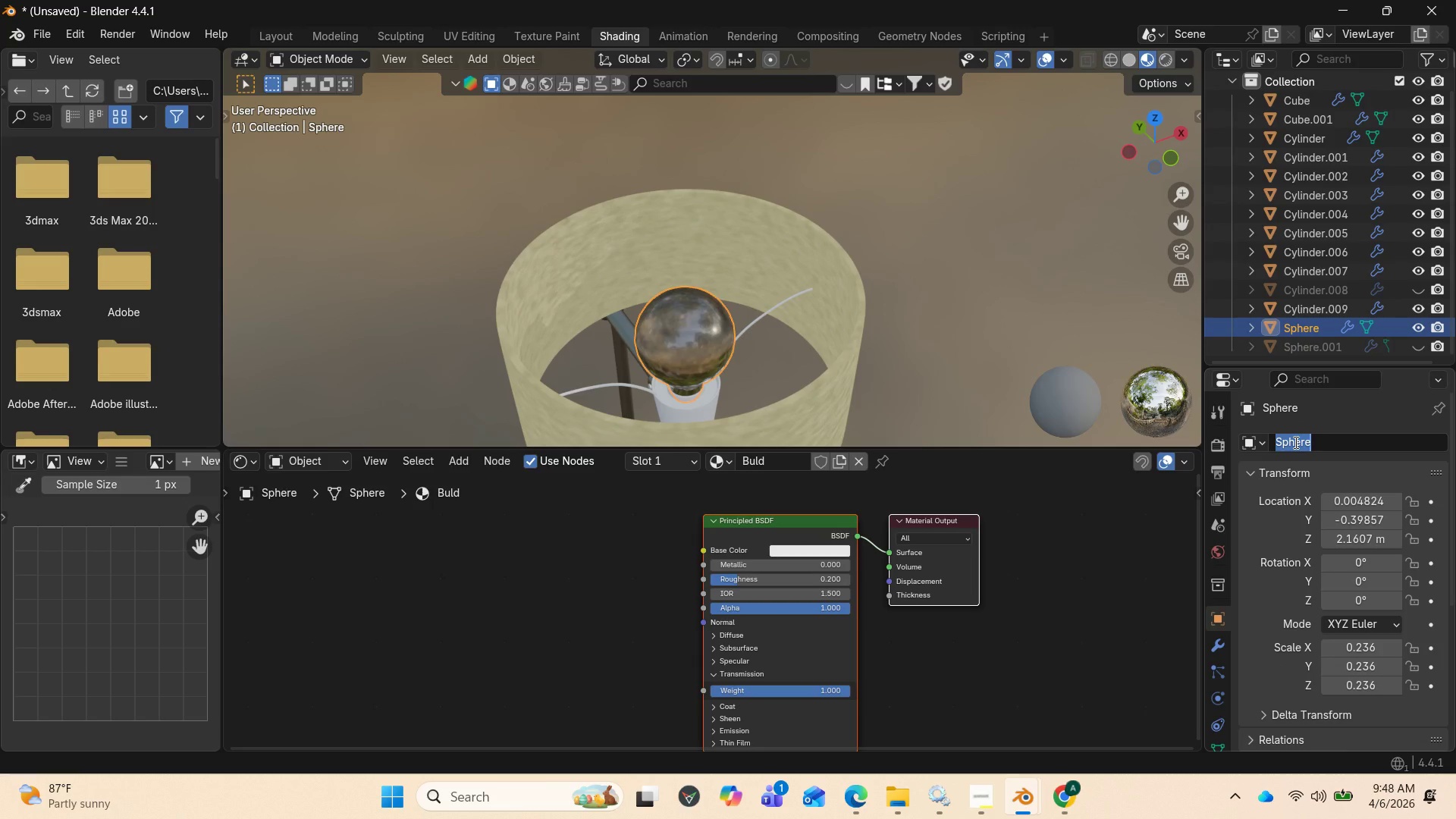 
type(bulf[NumLock])
key(Backspace)
 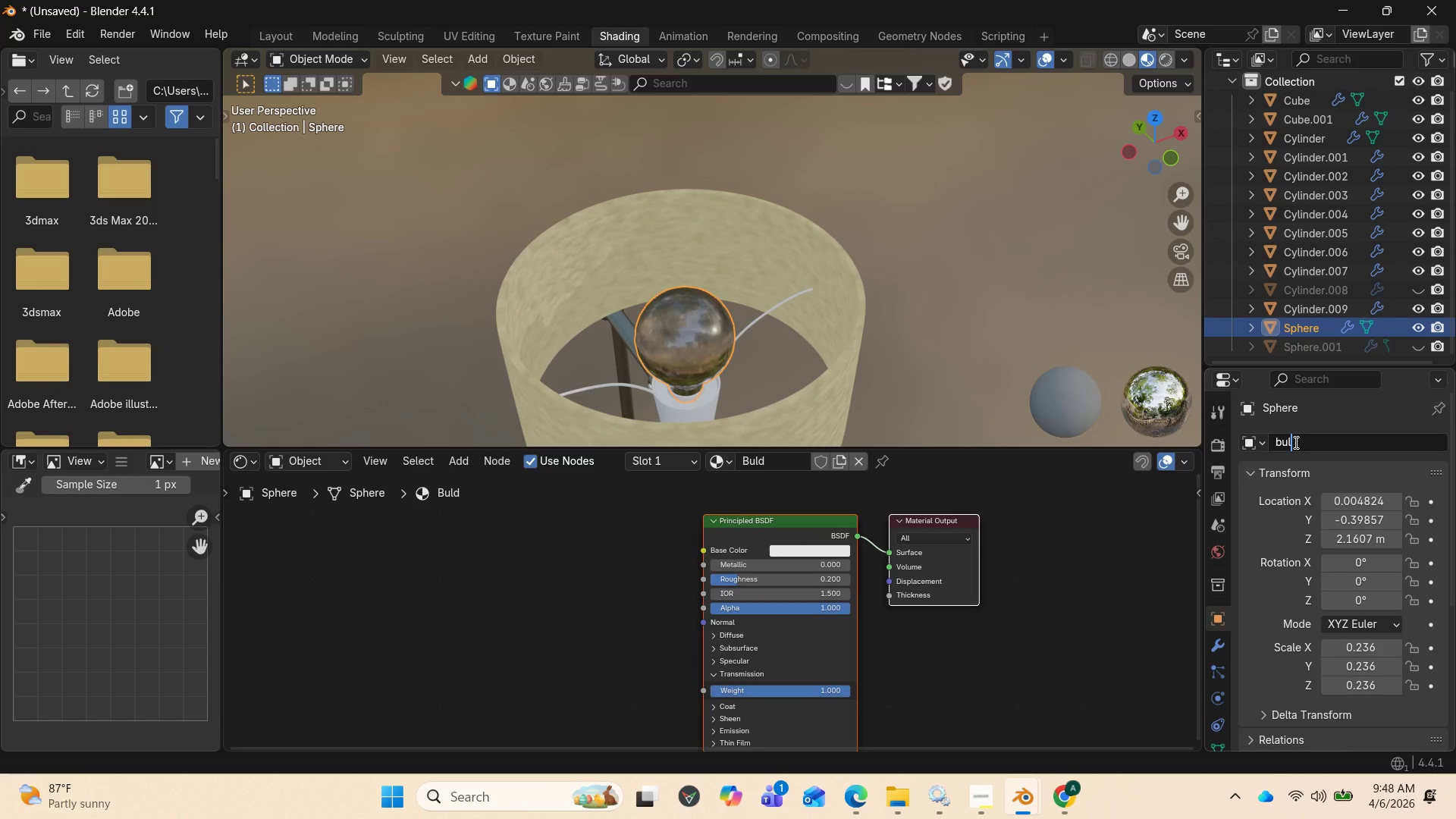 
key(B)
 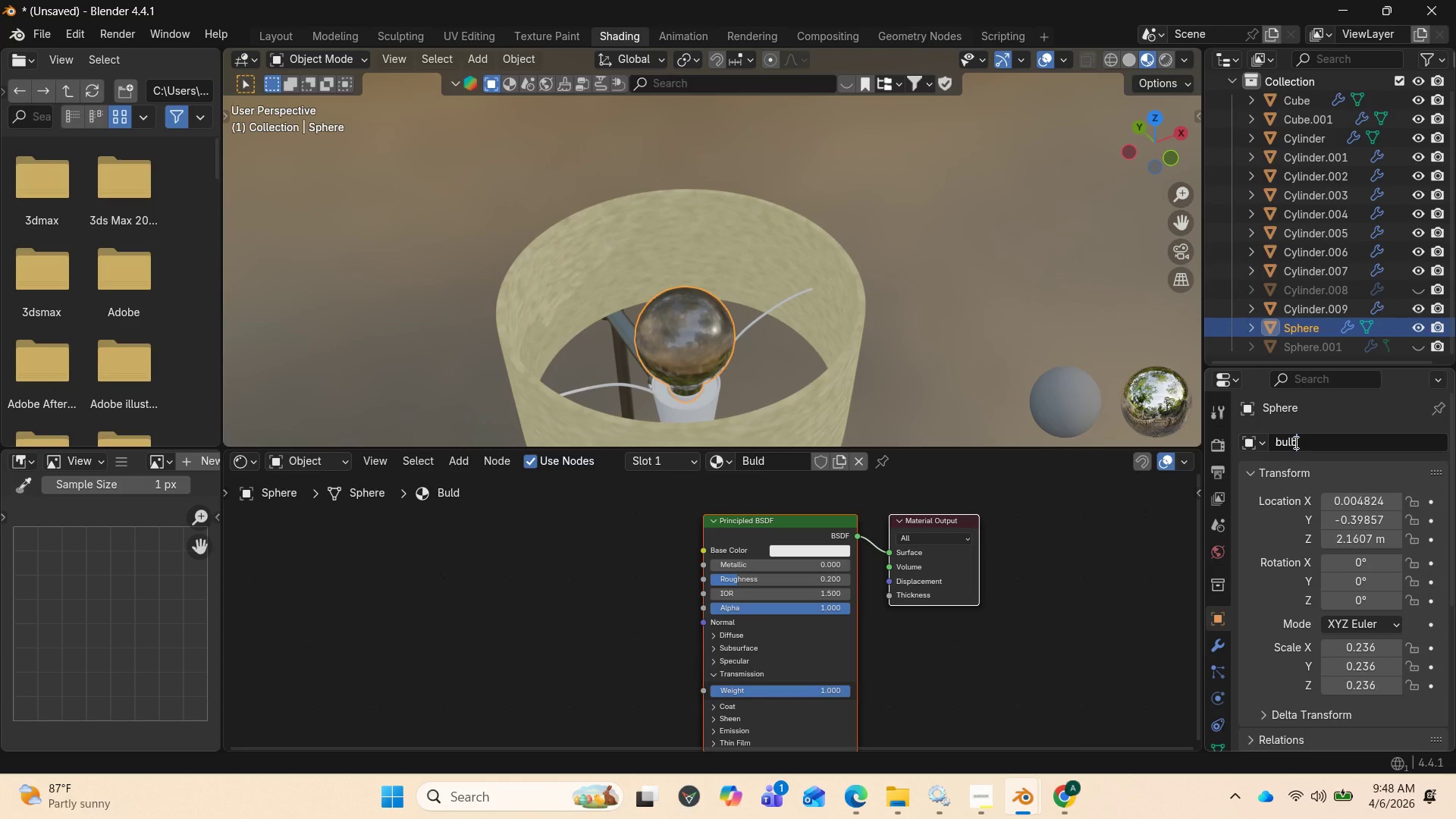 
type( outr)
key(Backspace)
type(er)
 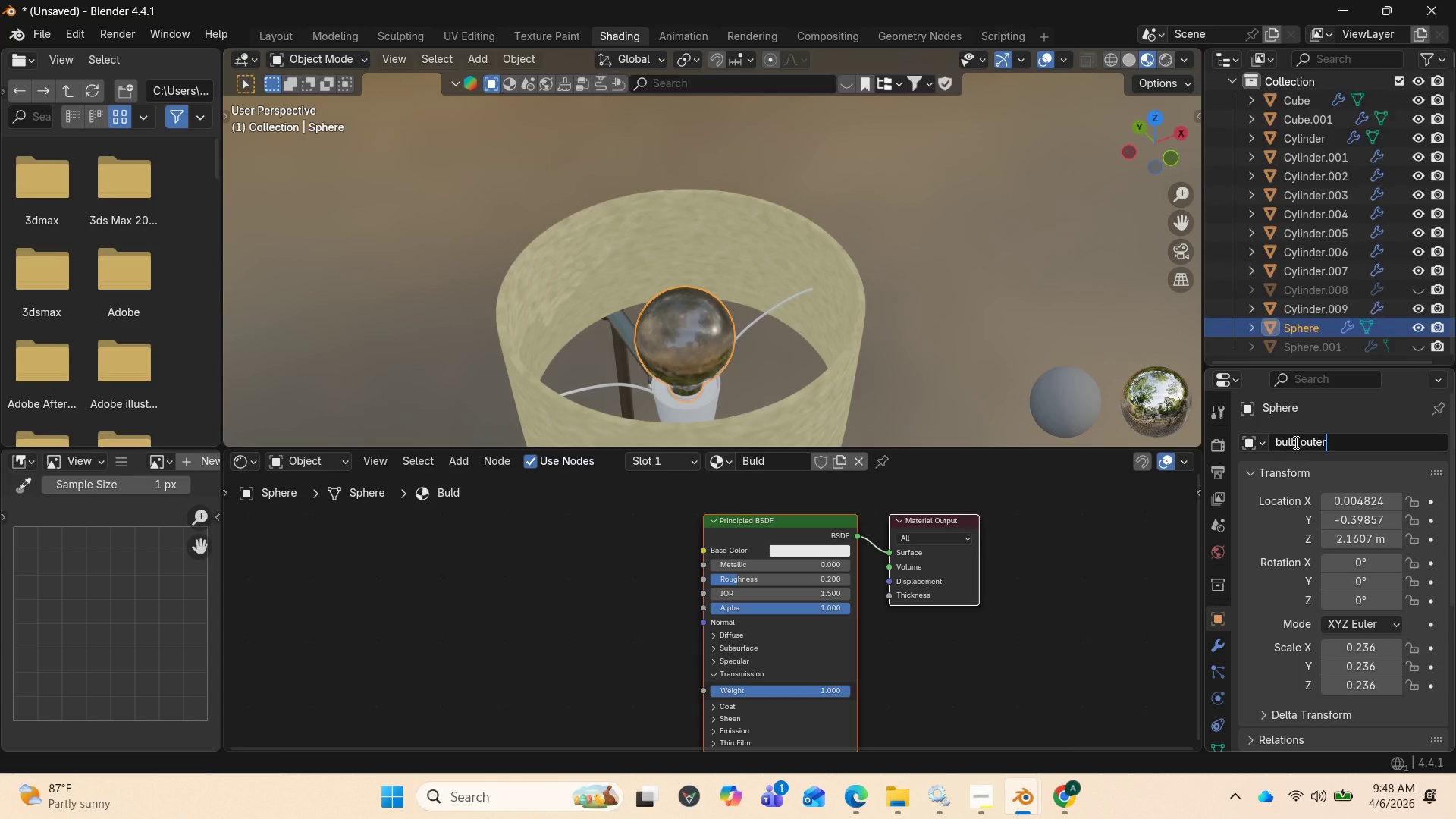 
key(Enter)
 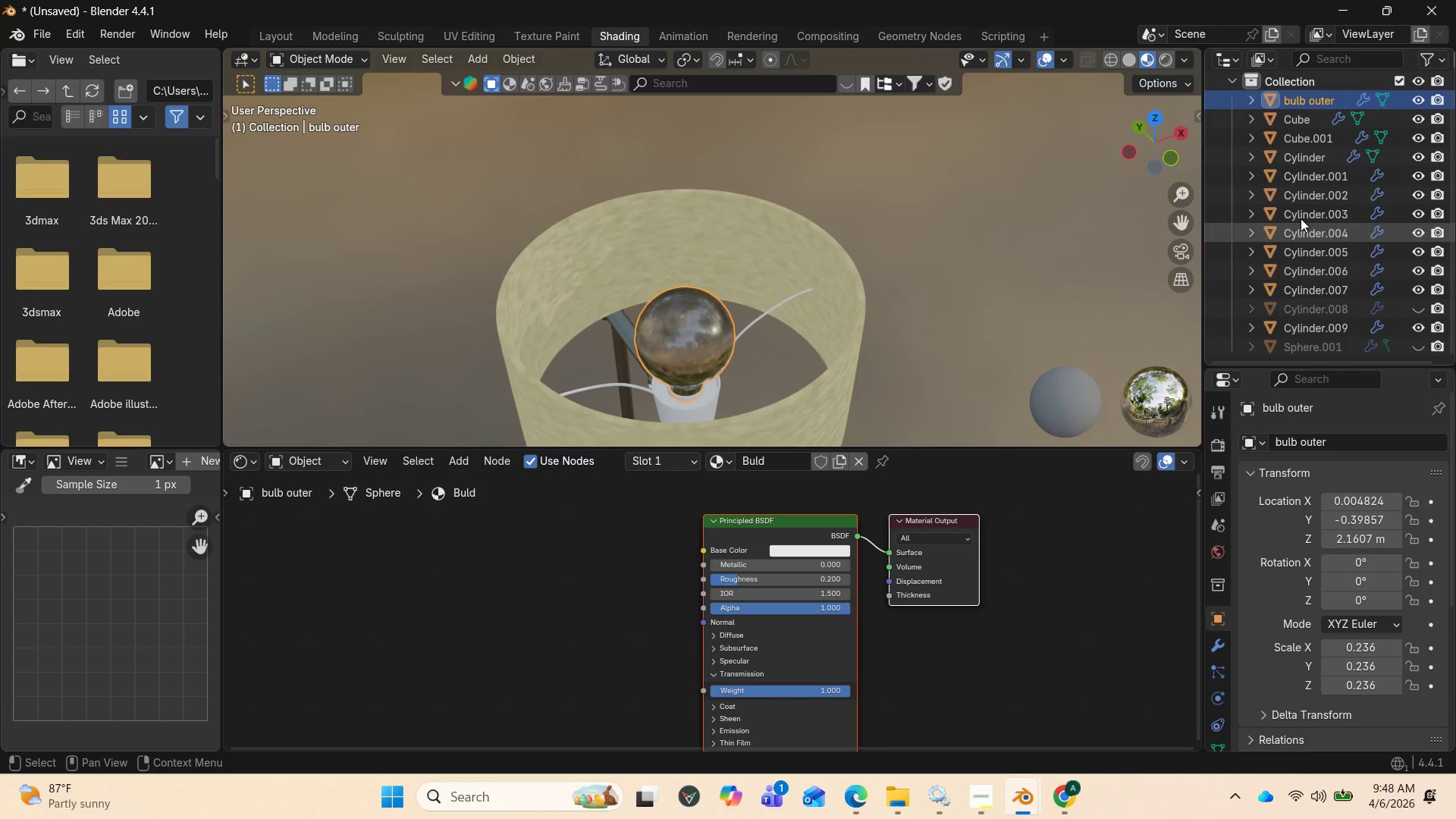 
scroll: coordinate [1298, 245], scroll_direction: down, amount: 2.0
 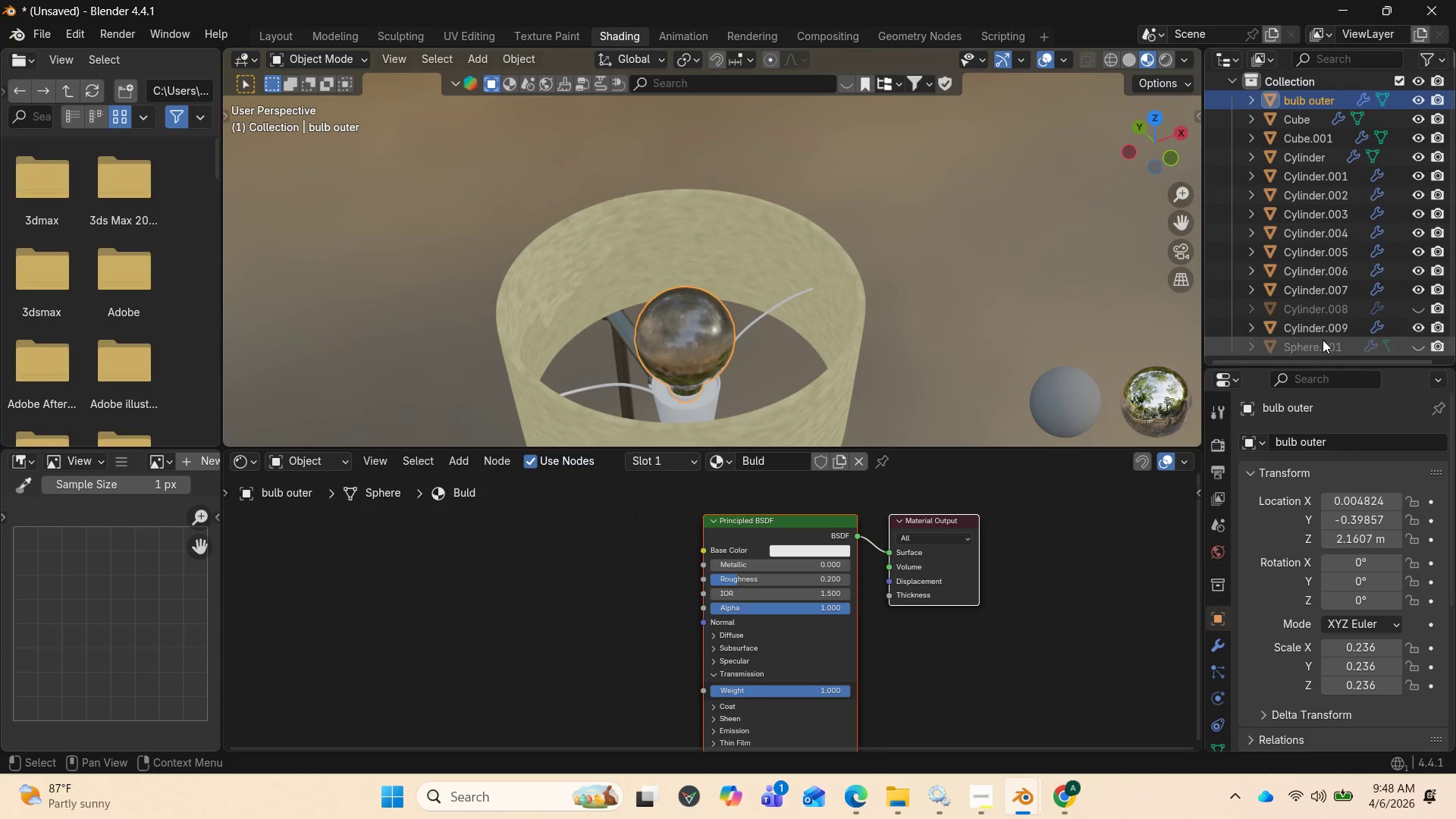 
left_click([1323, 342])
 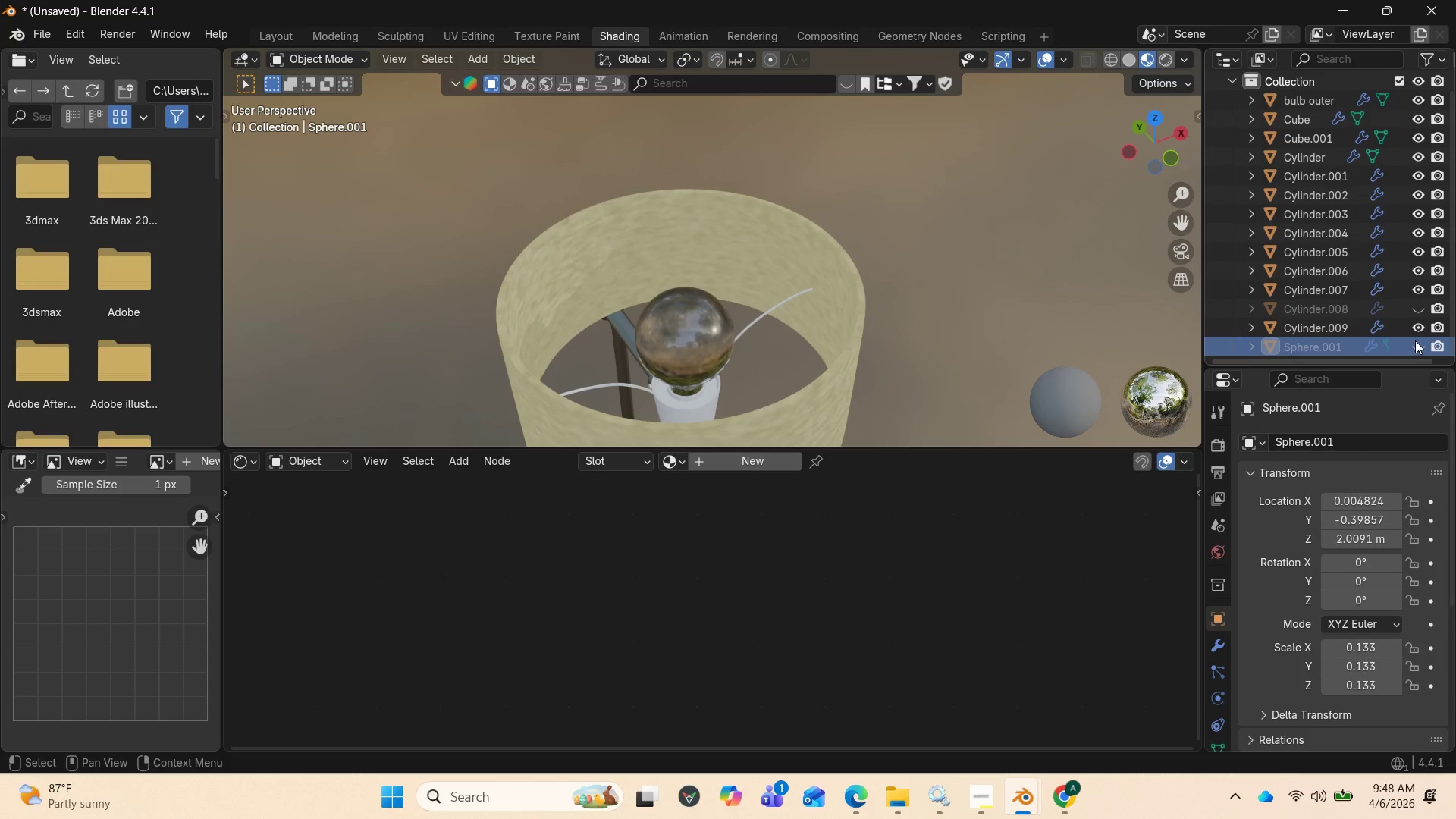 
left_click([1418, 339])
 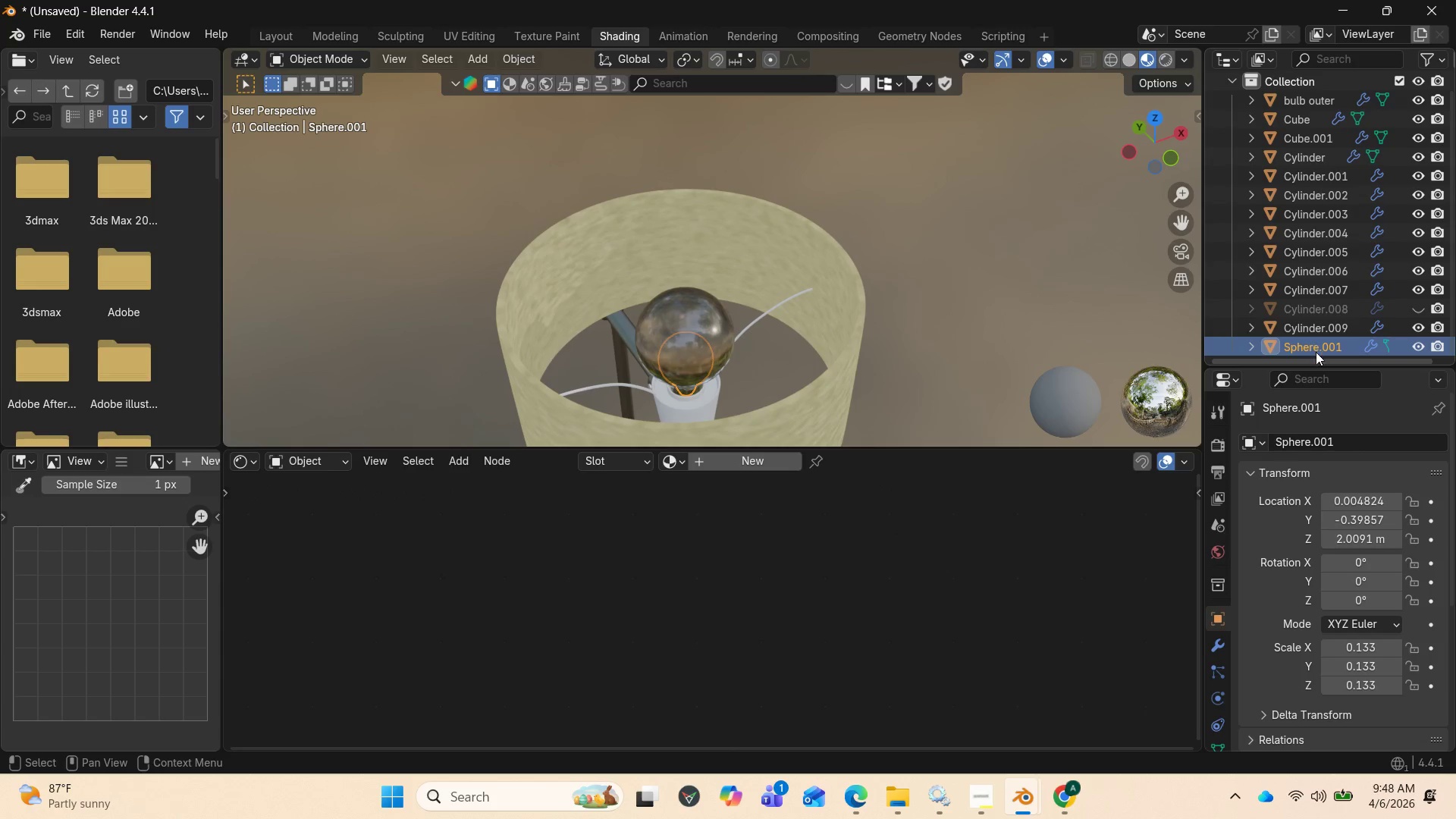 
left_click([1302, 442])
 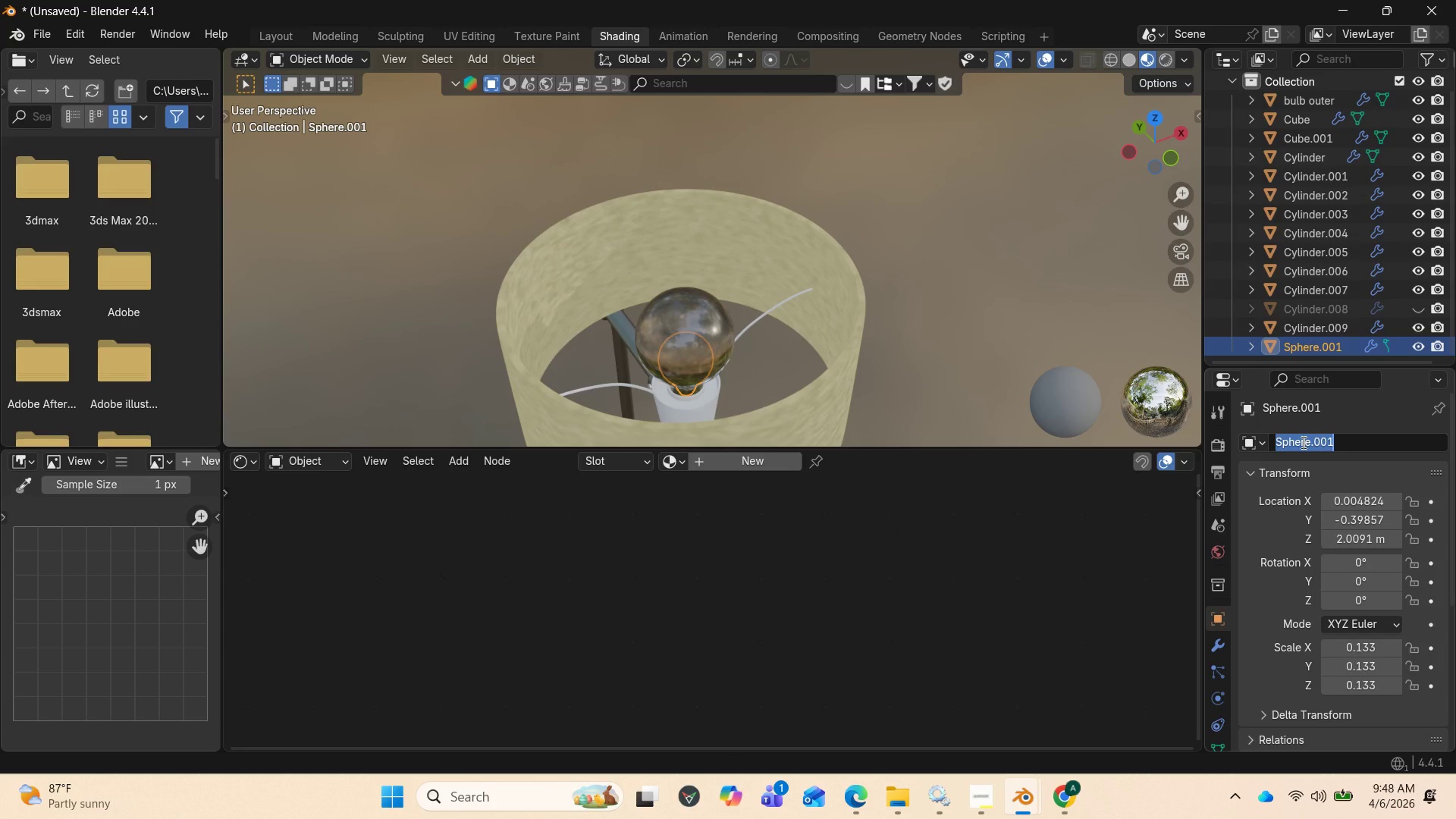 
type(buld inner)
 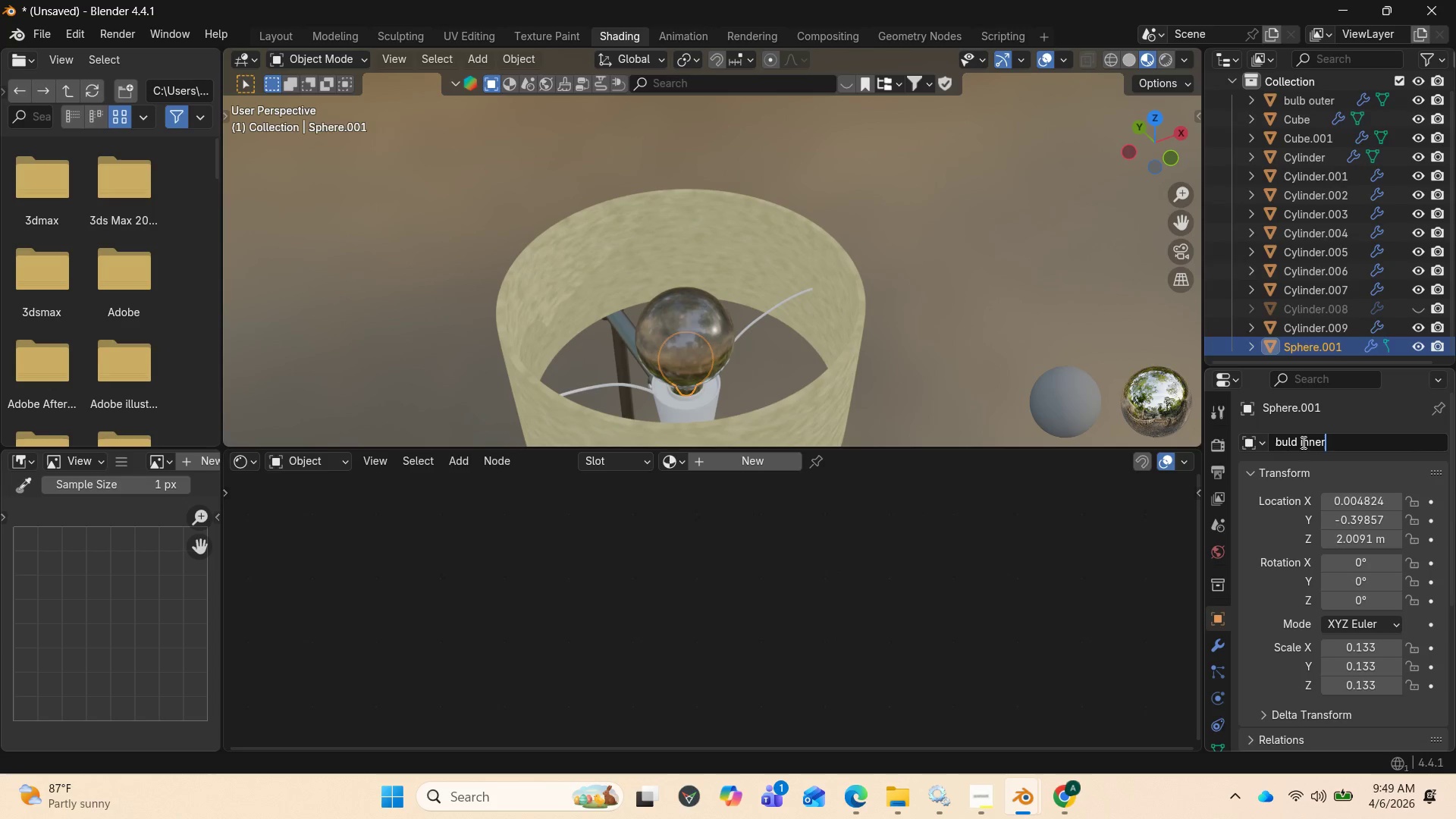 
key(Enter)
 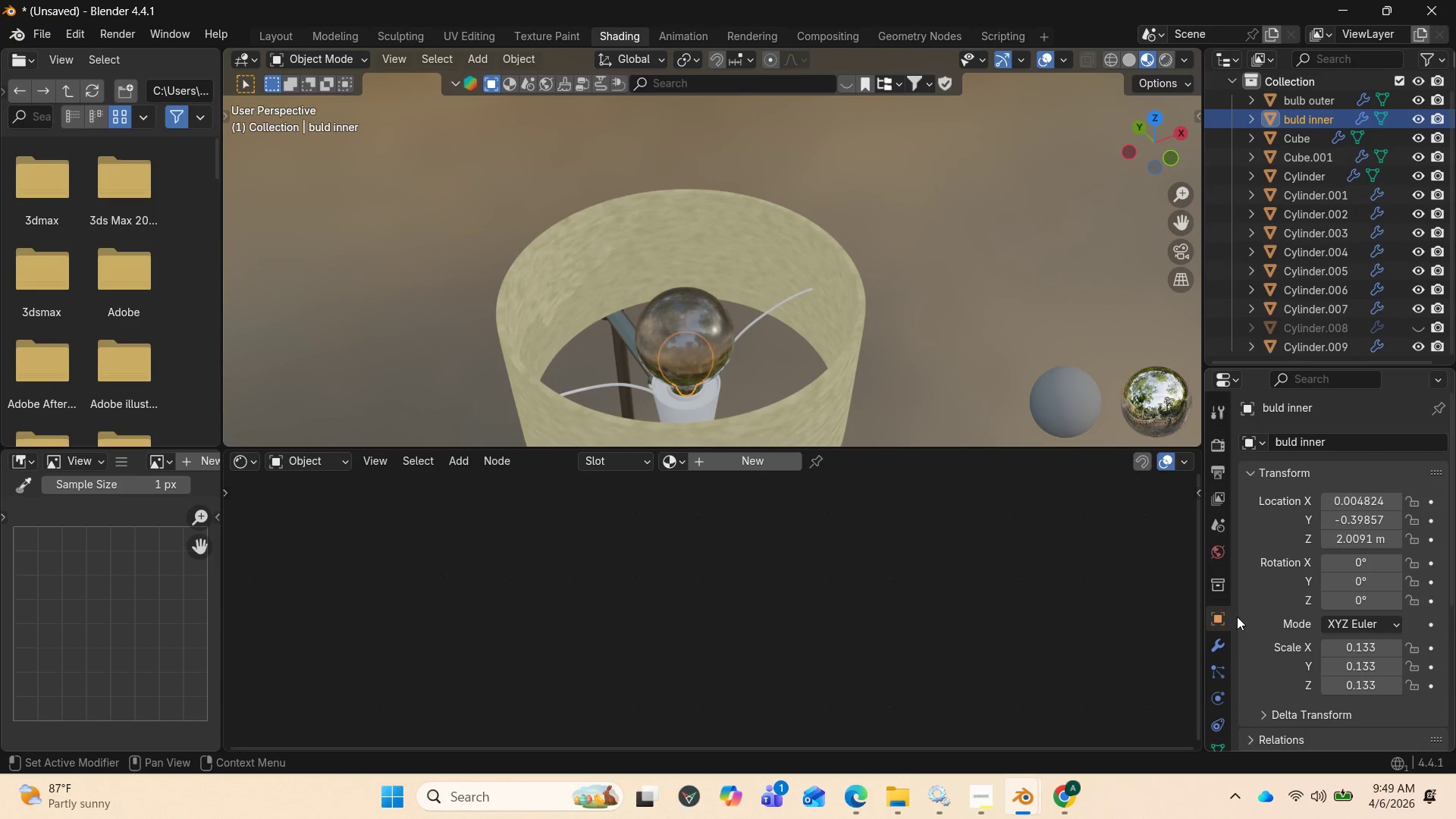 
scroll: coordinate [1221, 633], scroll_direction: down, amount: 2.0
 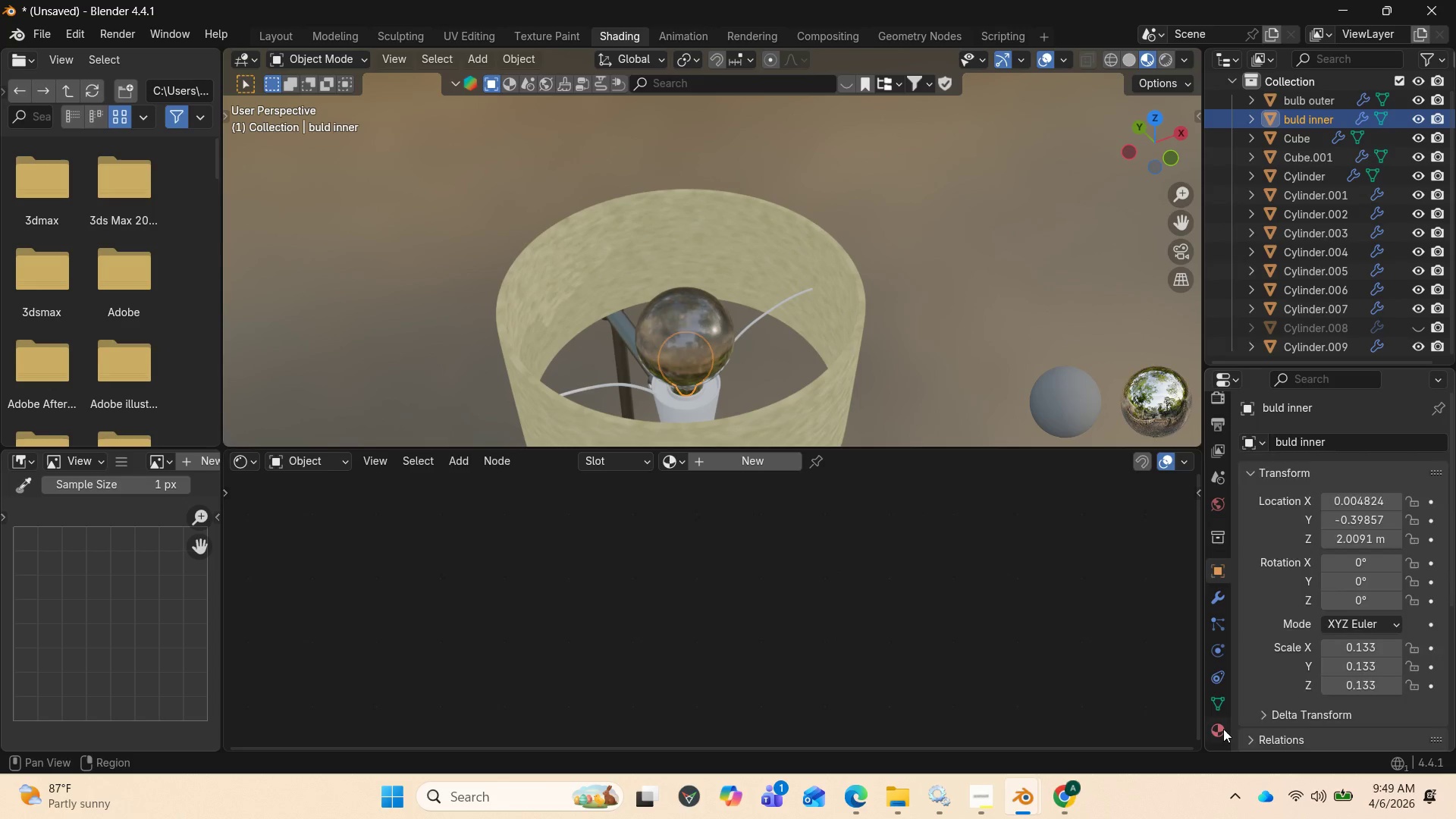 
left_click([1223, 729])
 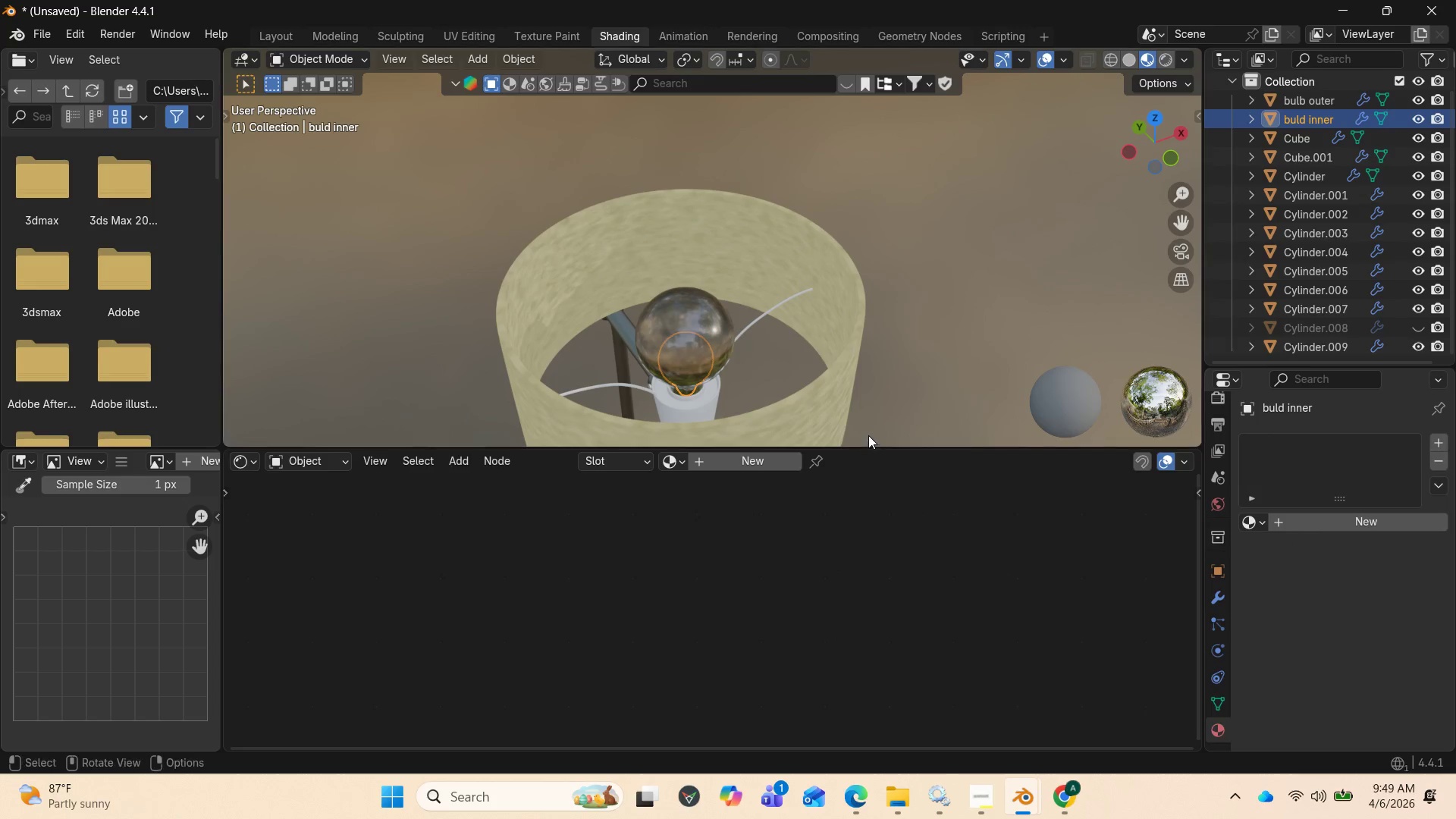 
left_click([708, 327])
 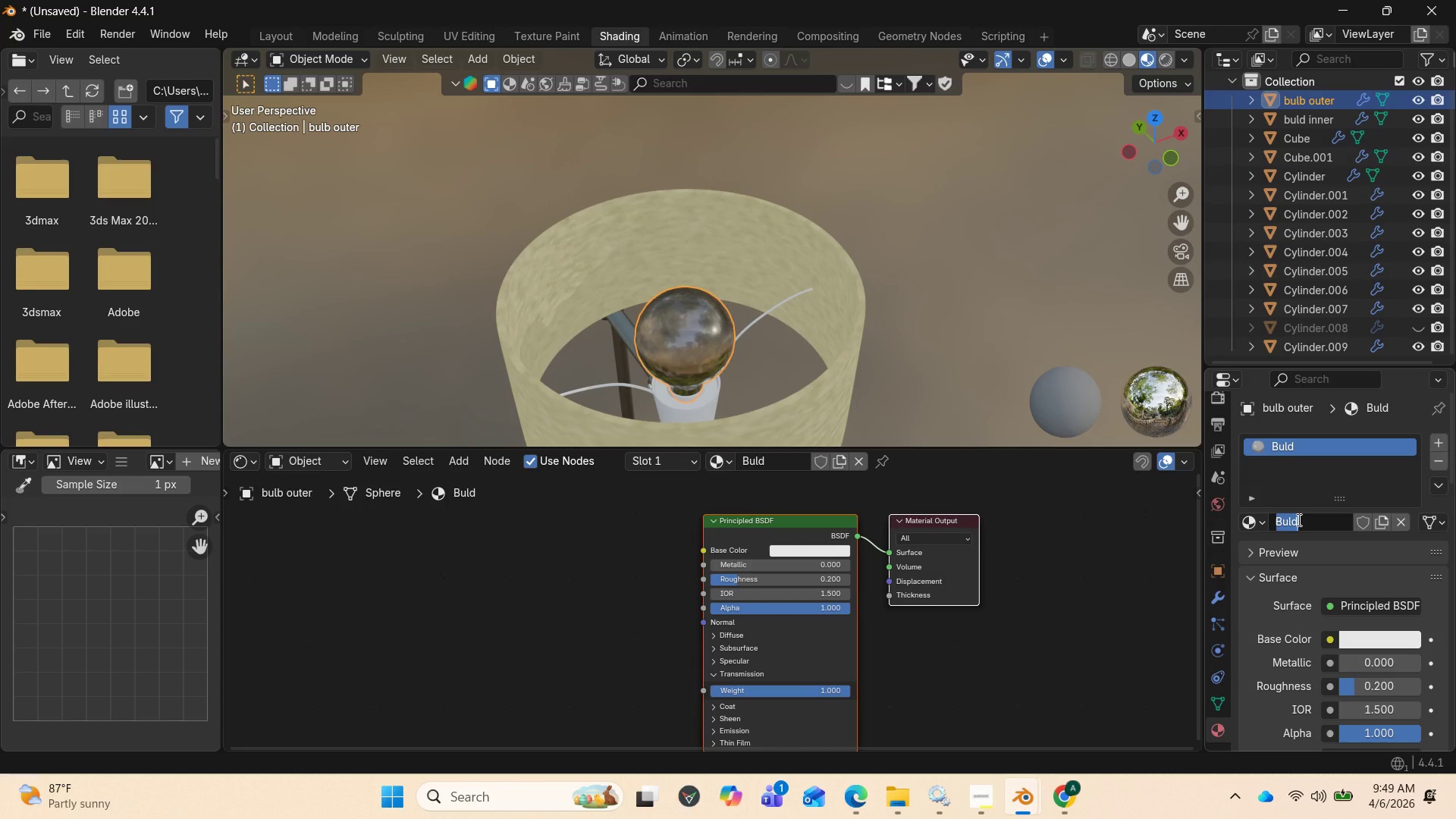 
left_click([1298, 519])
 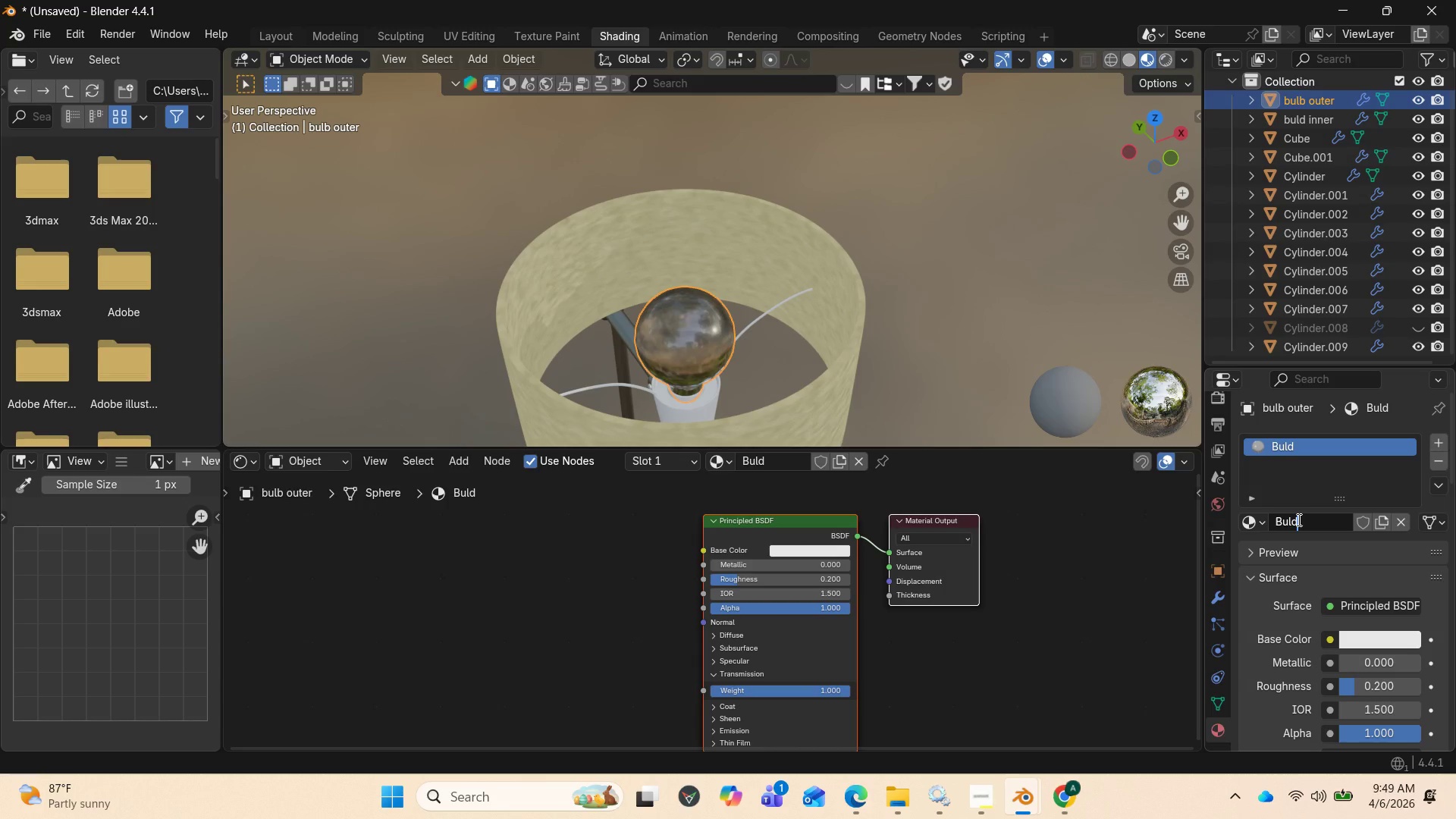 
type(otr)
key(Backspace)
type(er)
 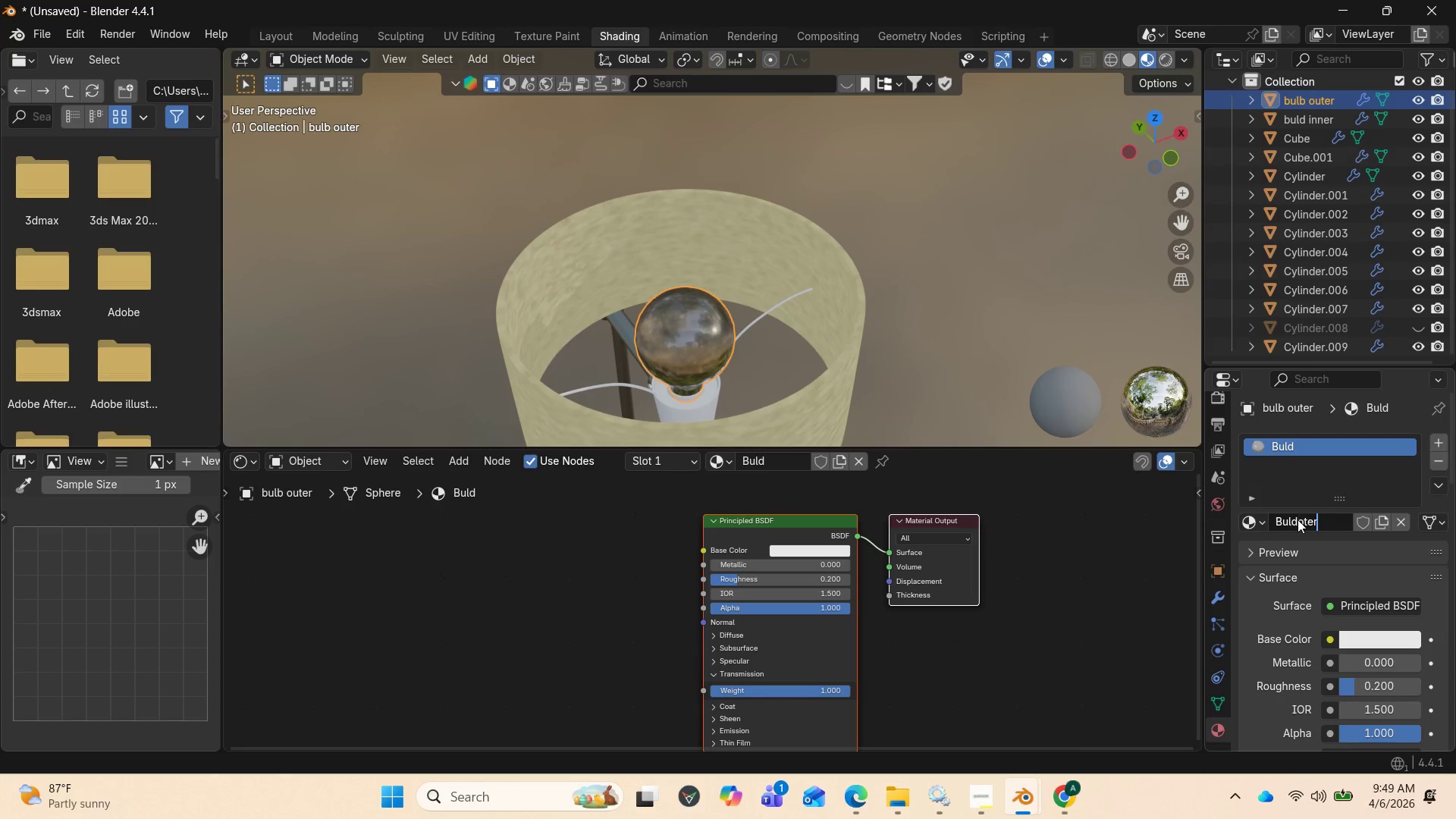 
key(Enter)
 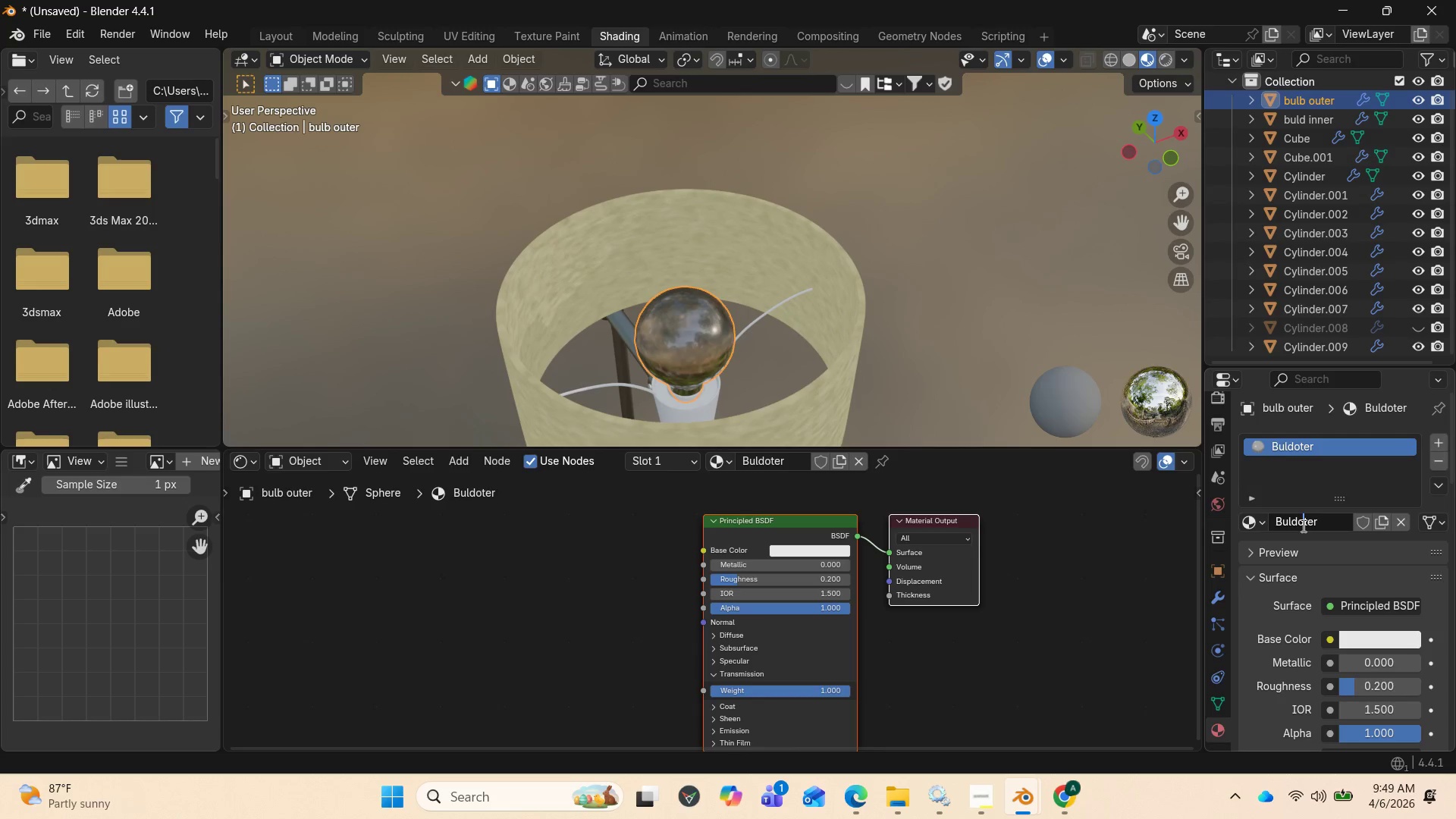 
wait(6.81)
 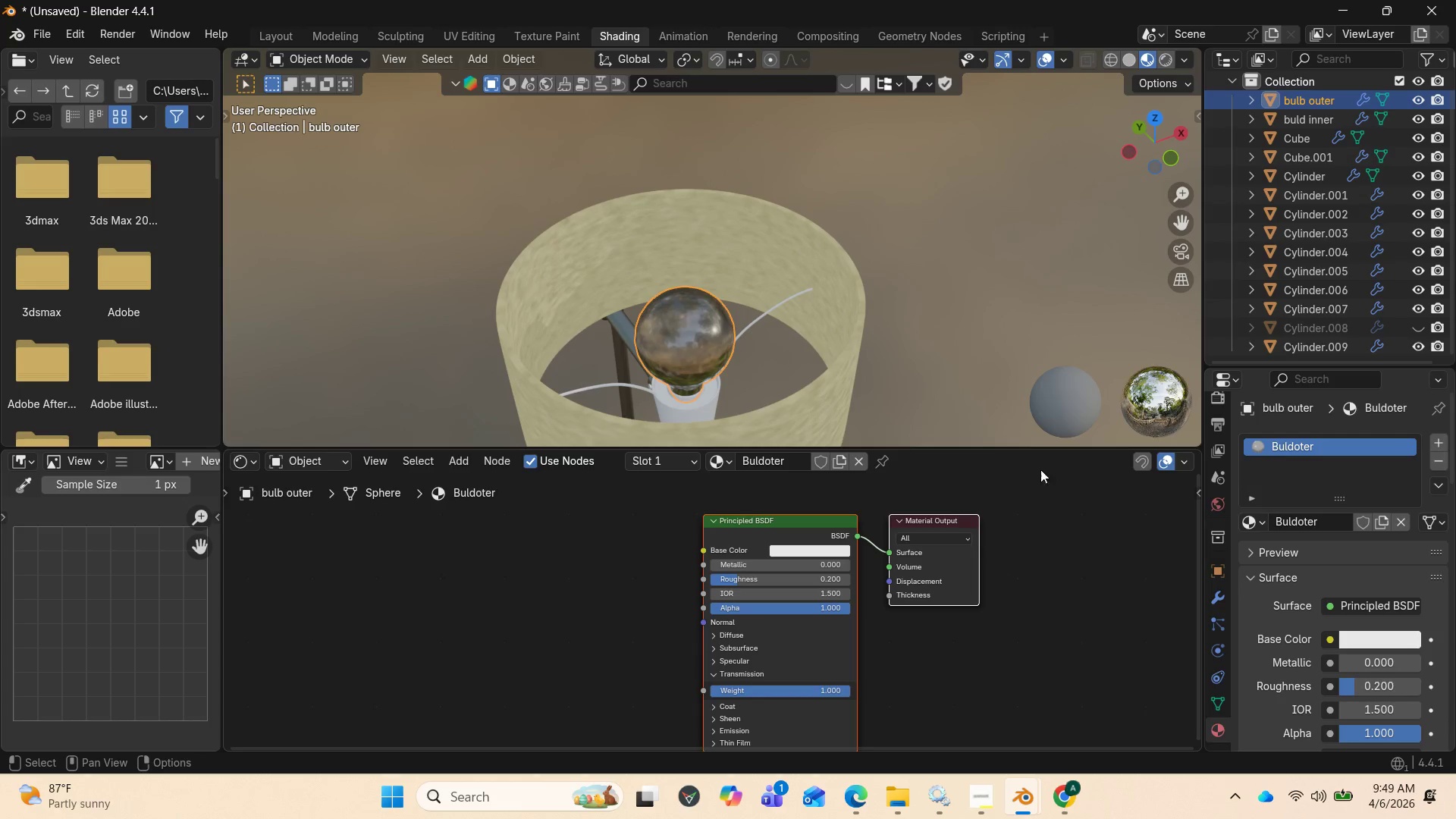 
key(Backspace)
type(_ou)
 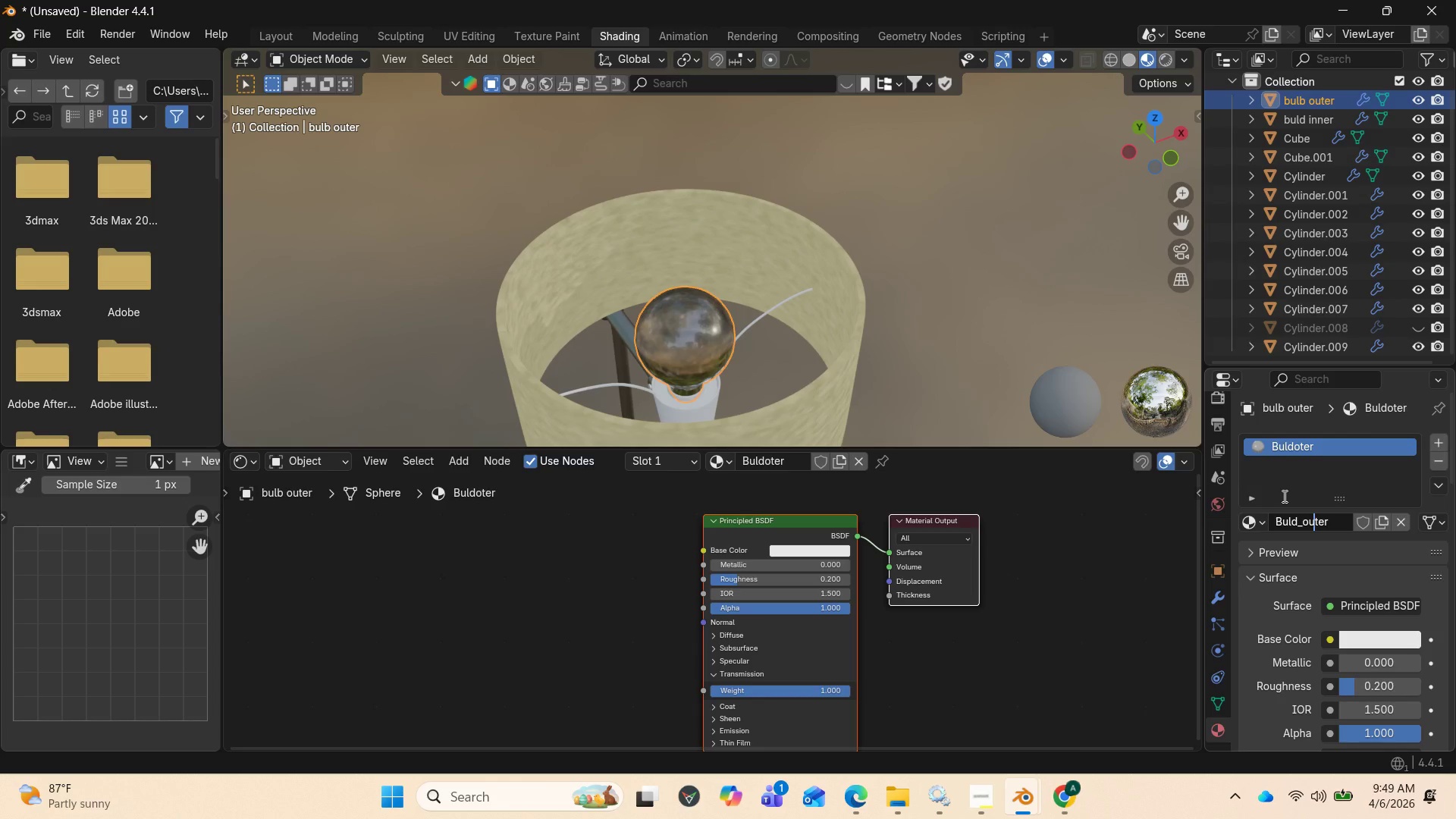 
key(Enter)
 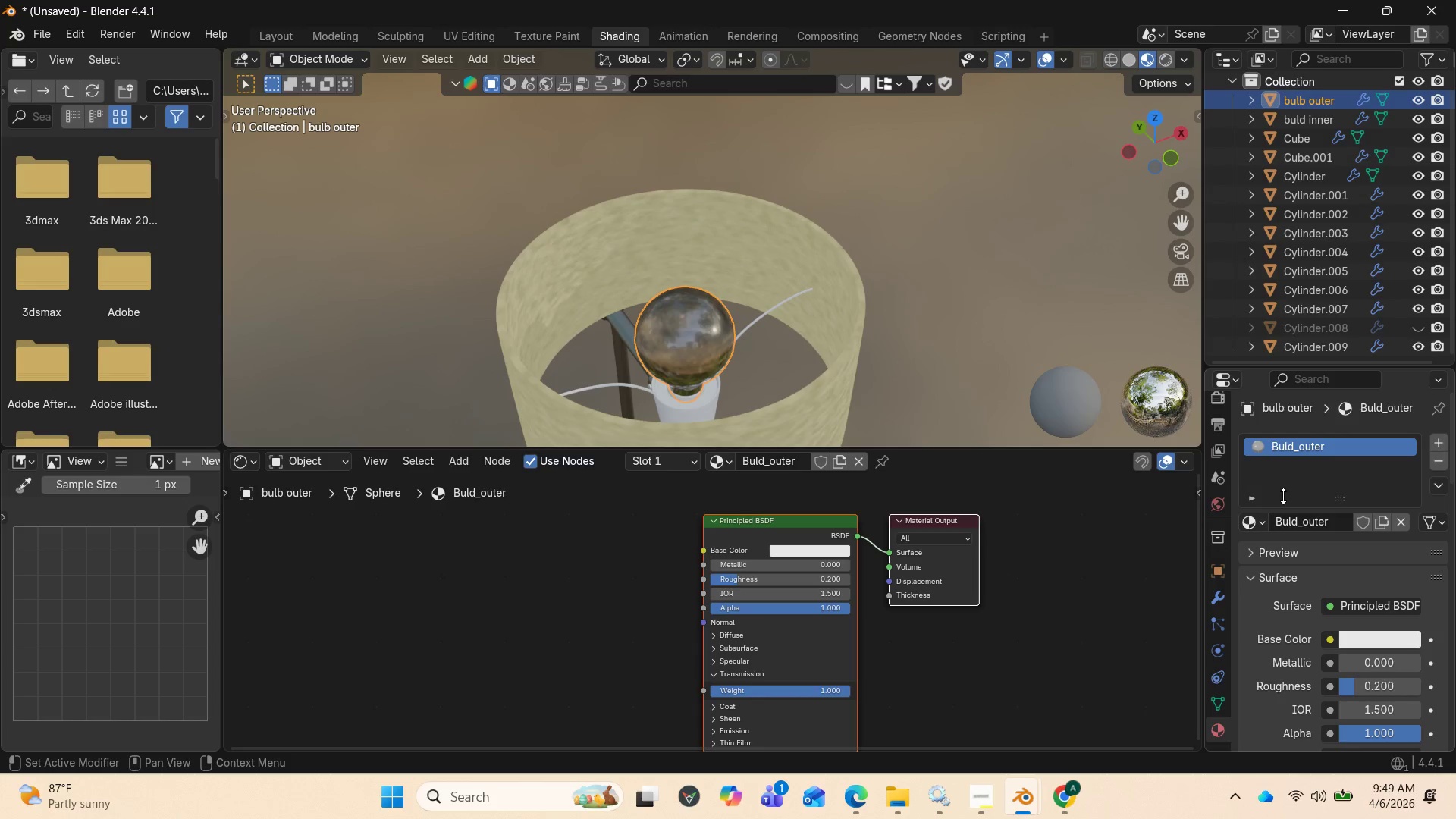 
scroll: coordinate [1283, 496], scroll_direction: up, amount: 1.0
 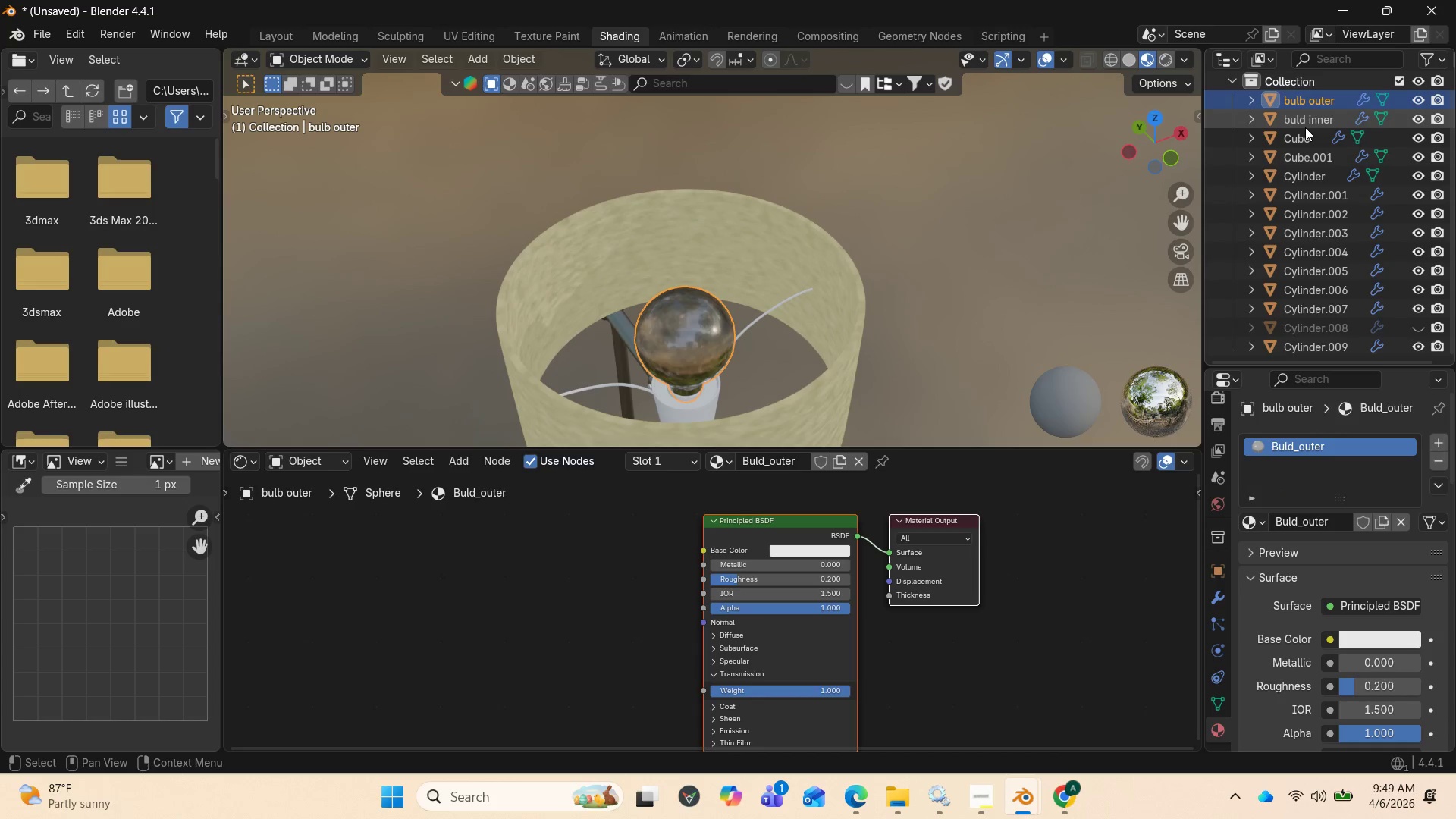 
left_click([1305, 126])
 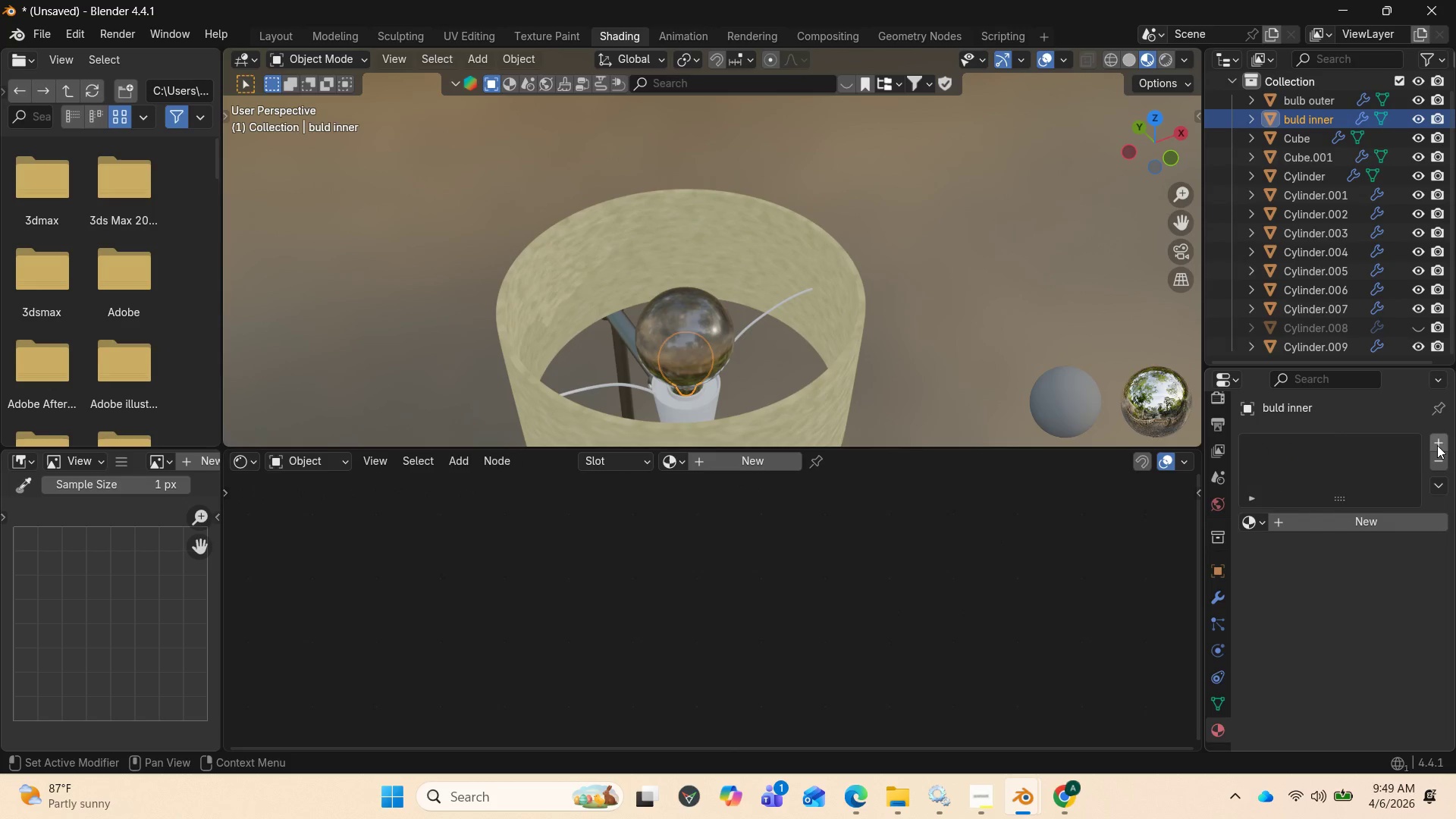 
left_click([1438, 444])
 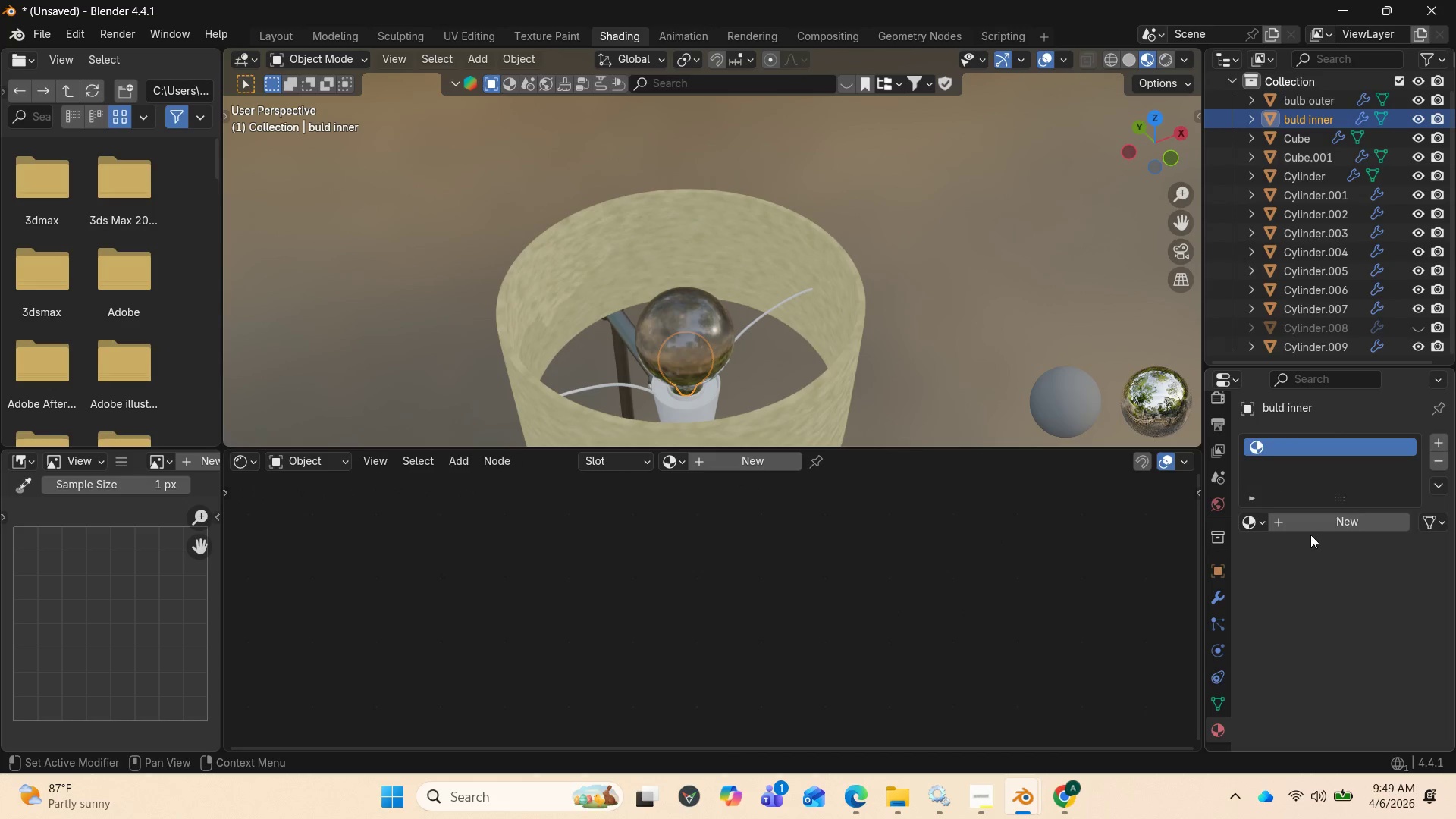 
left_click([1313, 523])
 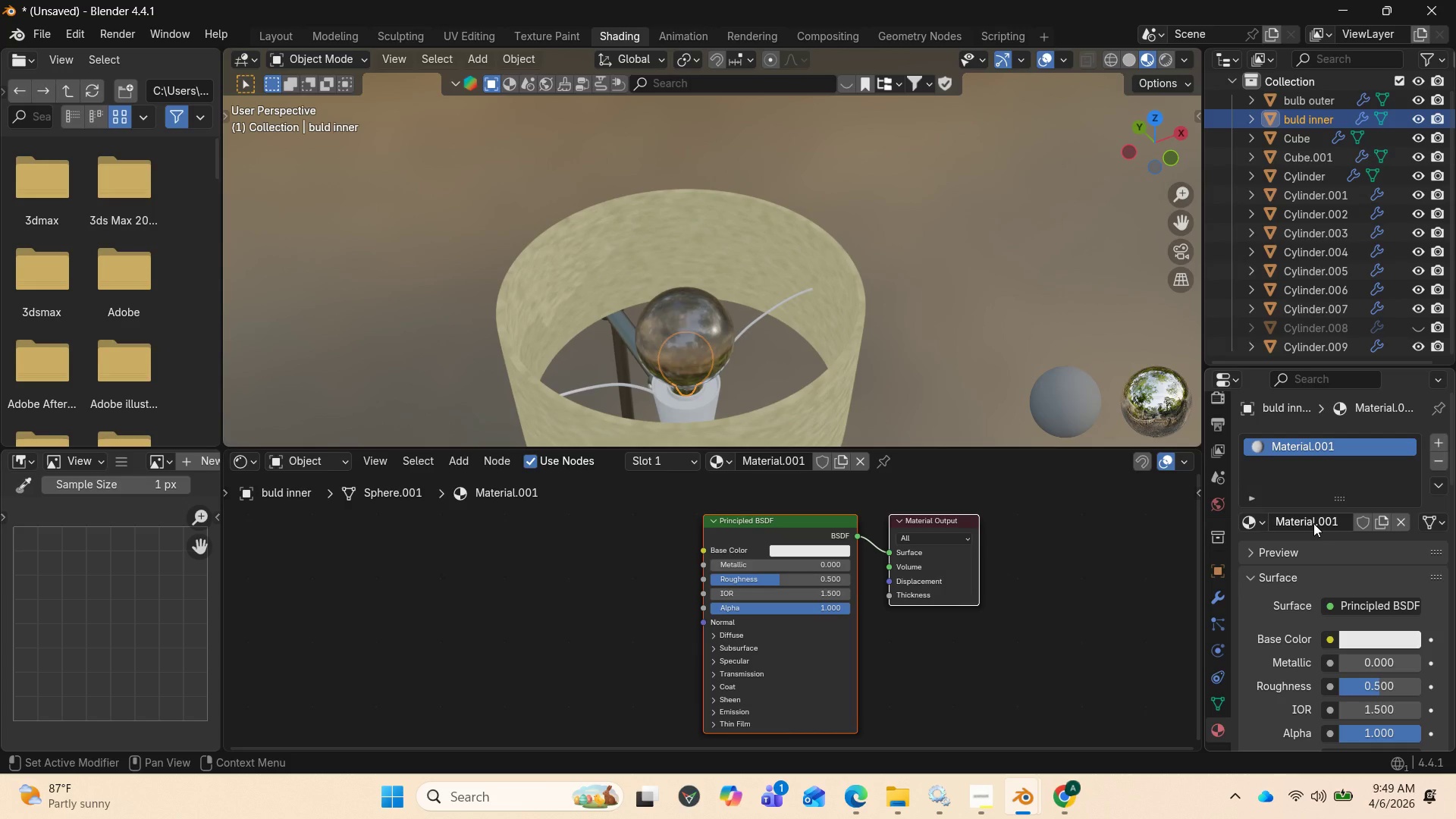 
left_click([1313, 523])
 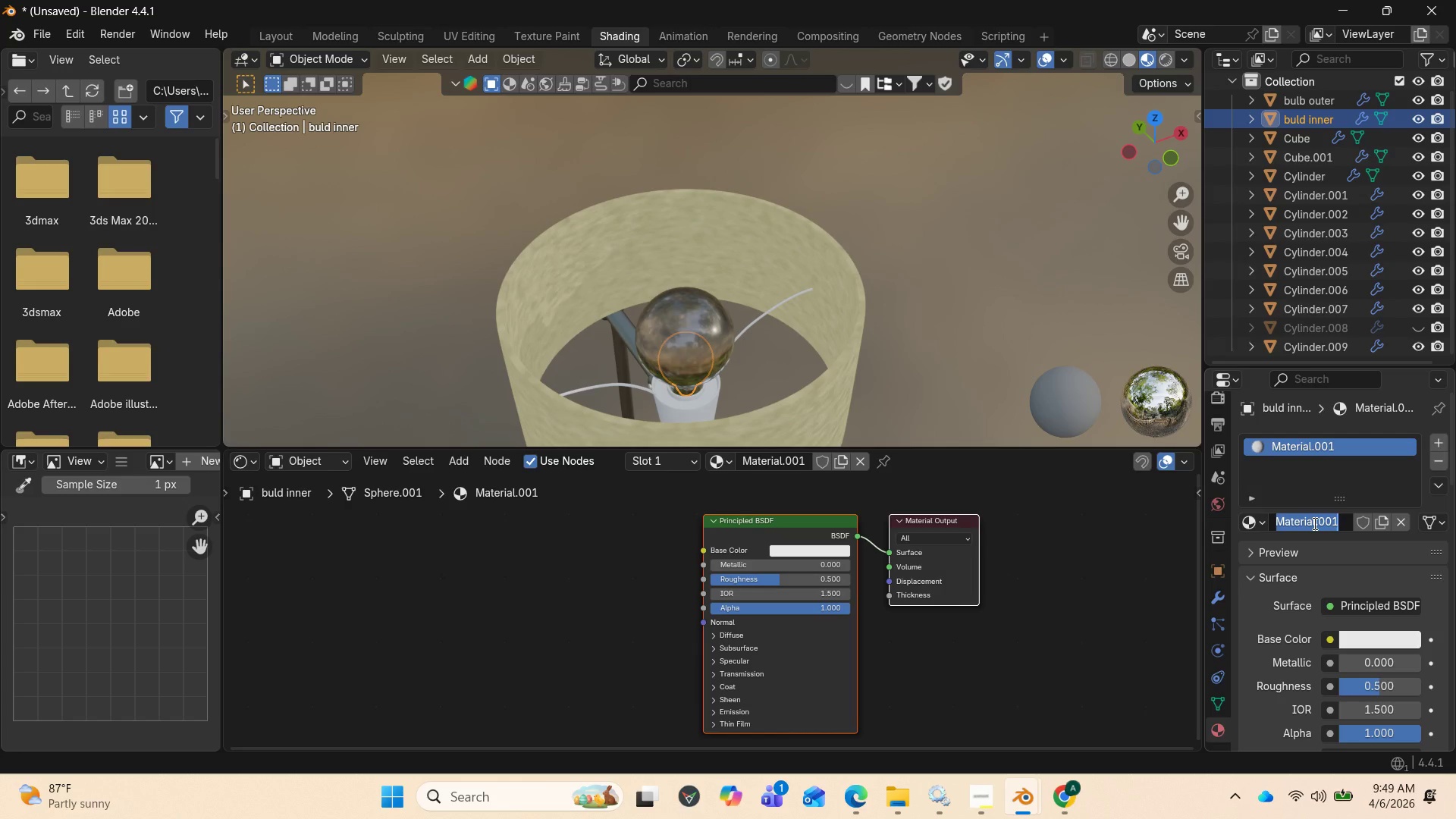 
type(buld inne)
 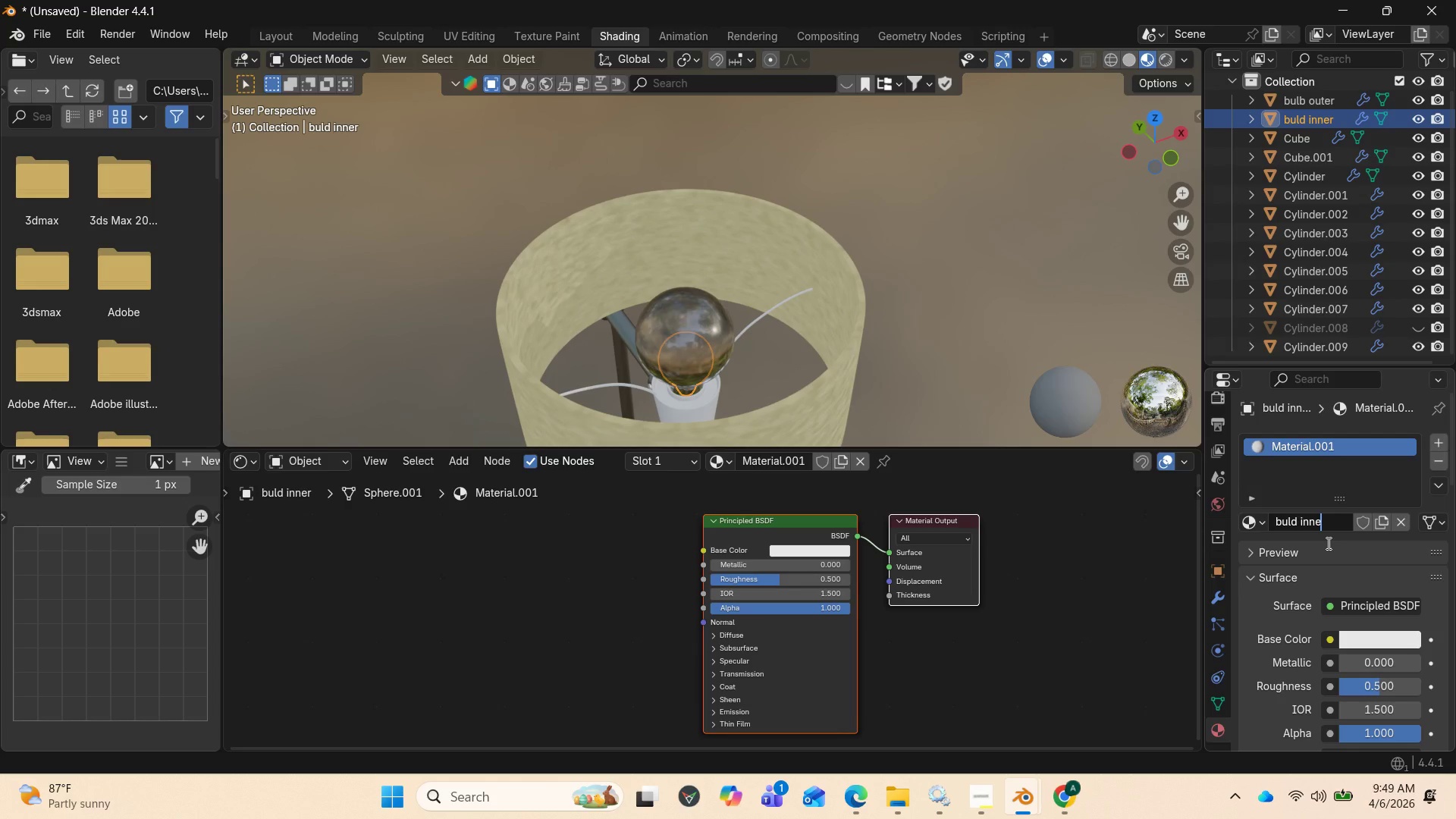 
key(R)
 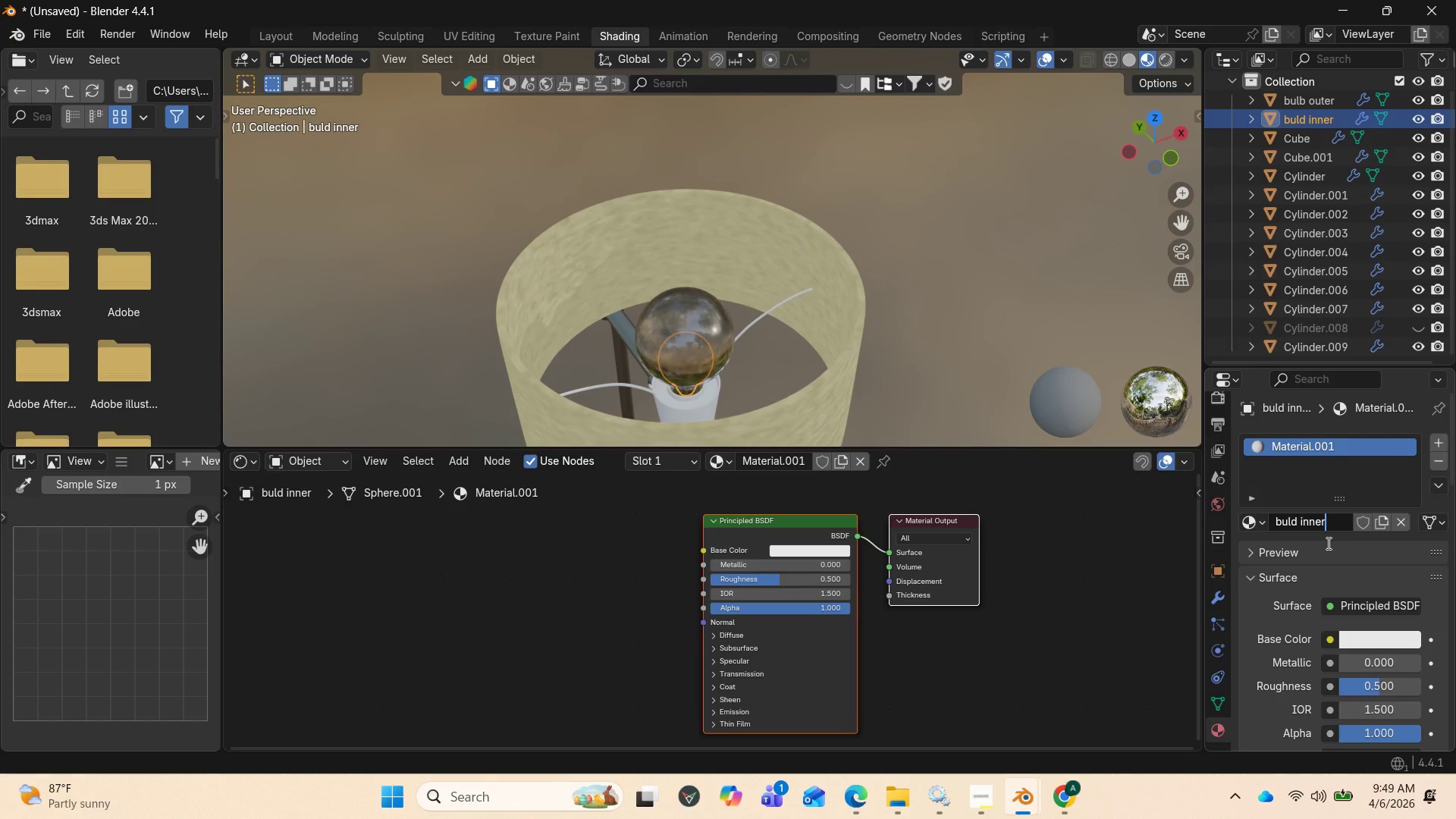 
key(Enter)
 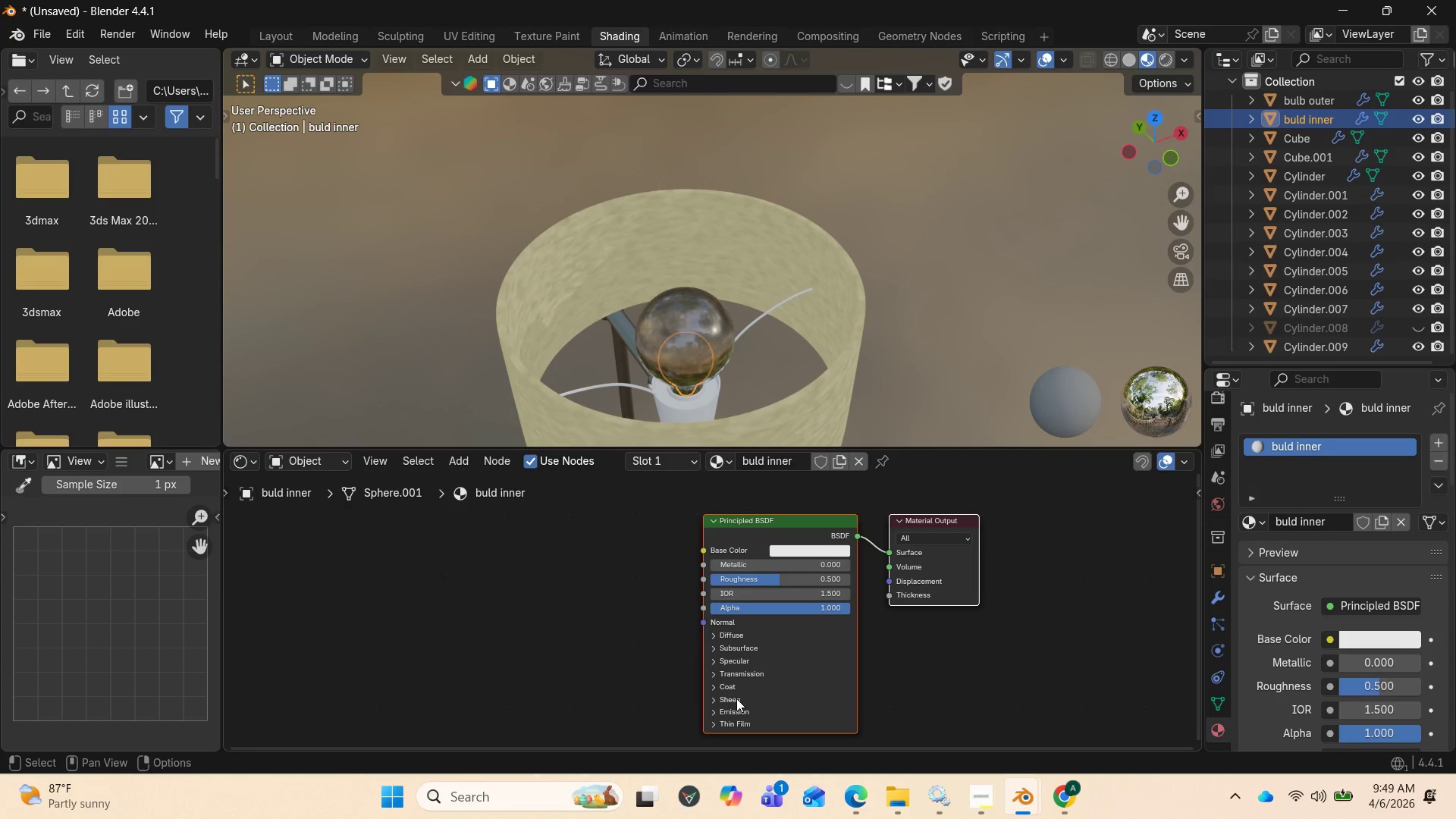 
wait(10.66)
 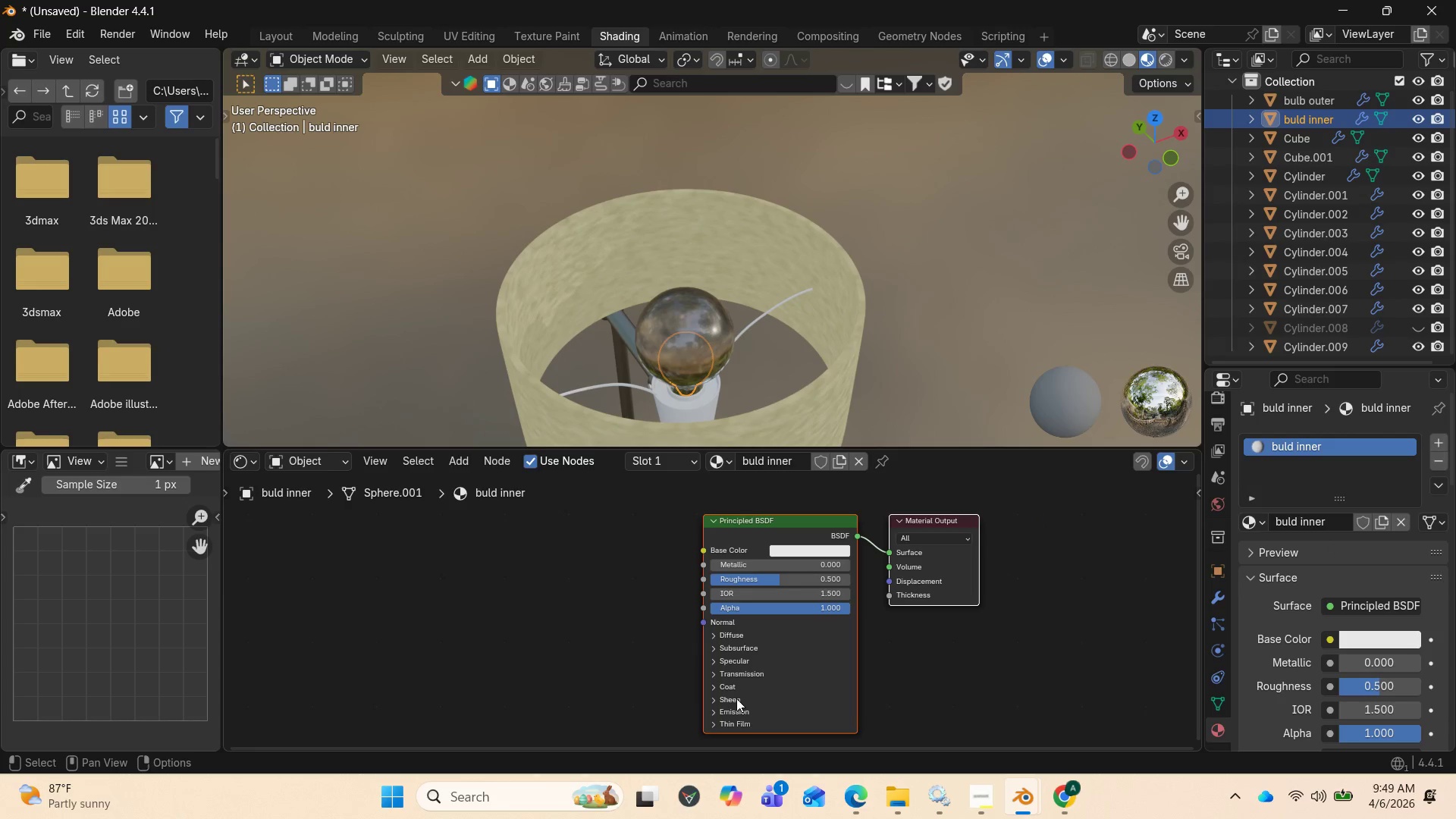 
left_click([812, 548])
 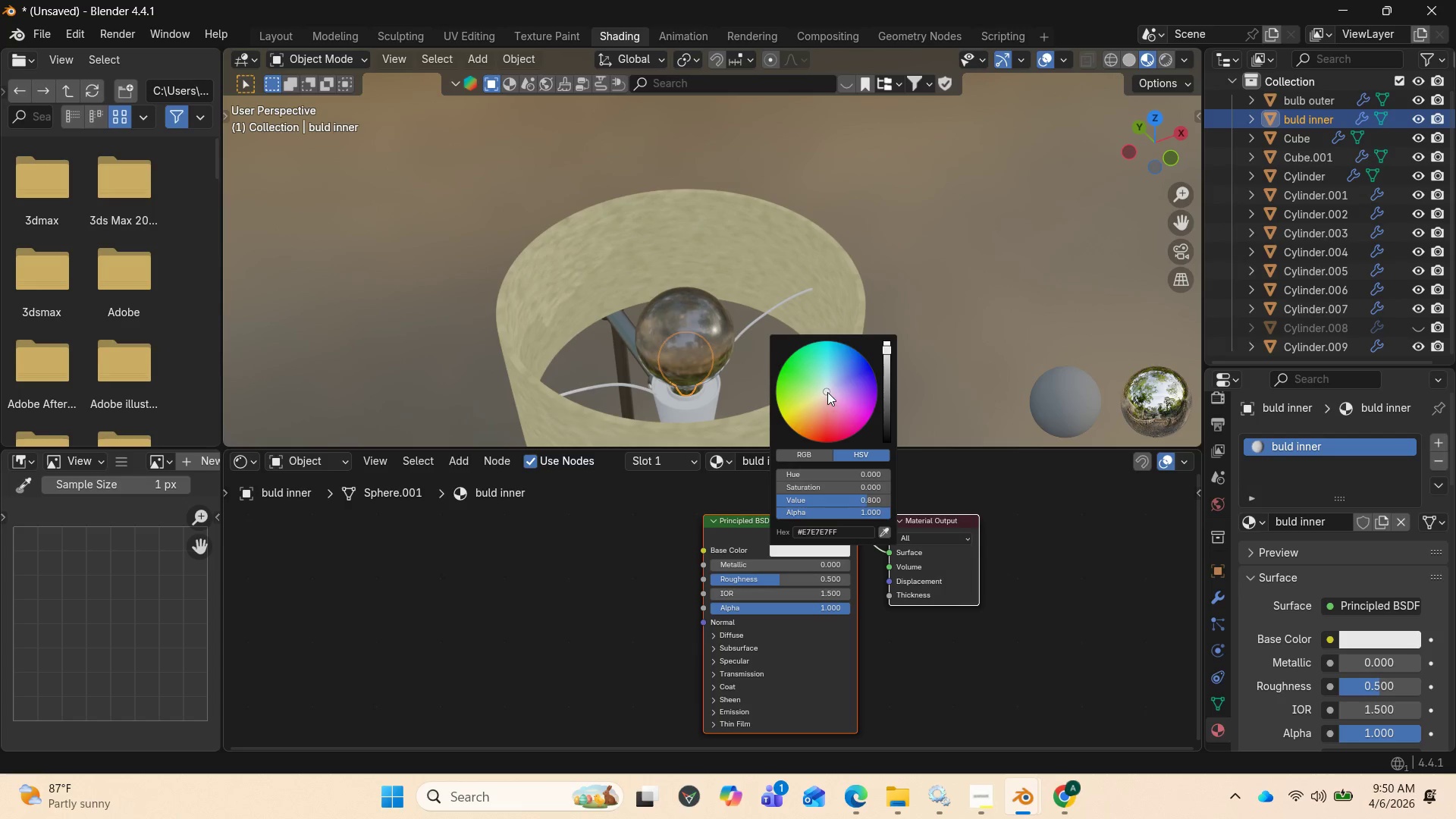 
left_click_drag(start_coordinate=[825, 389], to_coordinate=[808, 406])
 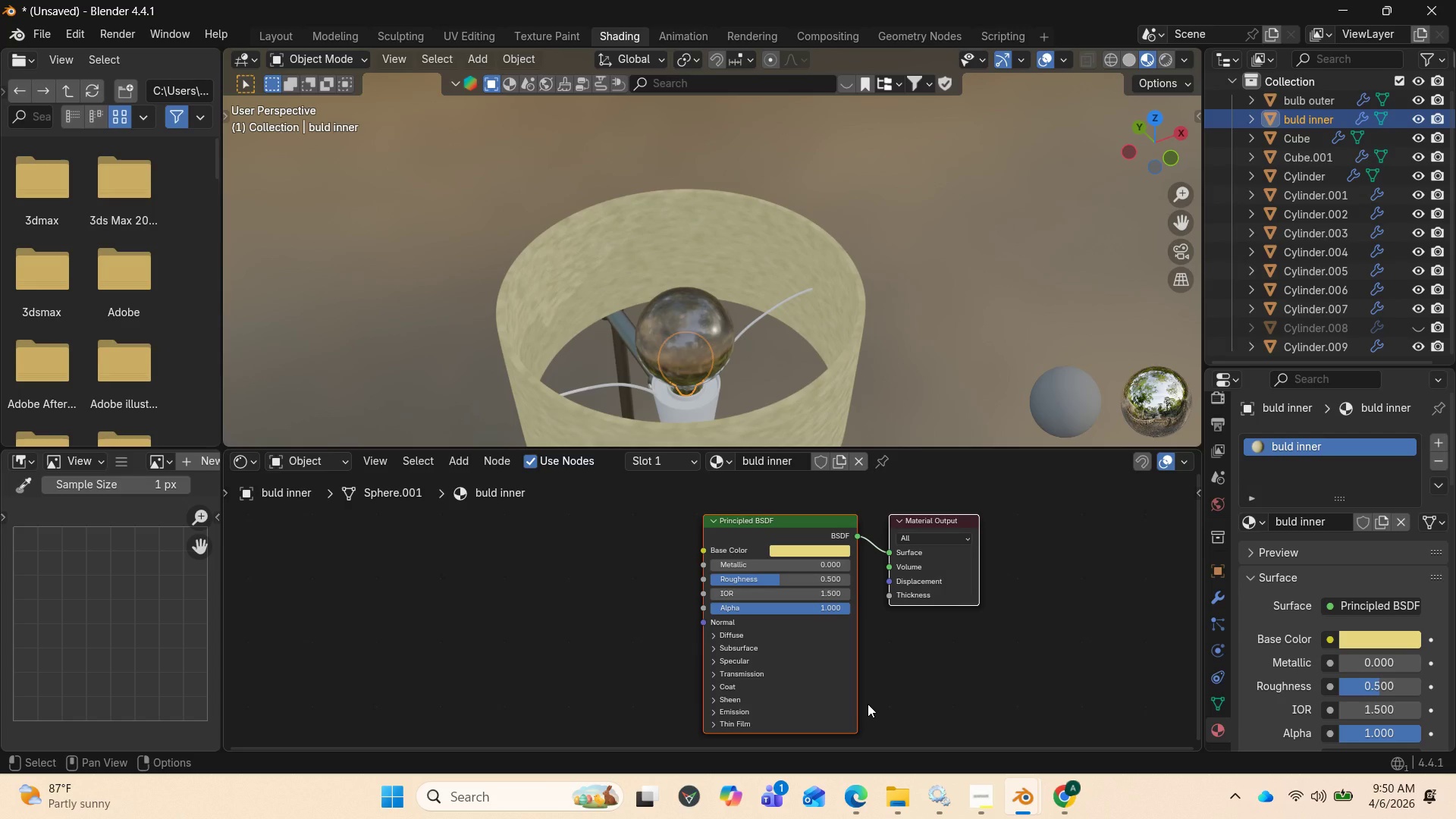 
wait(11.75)
 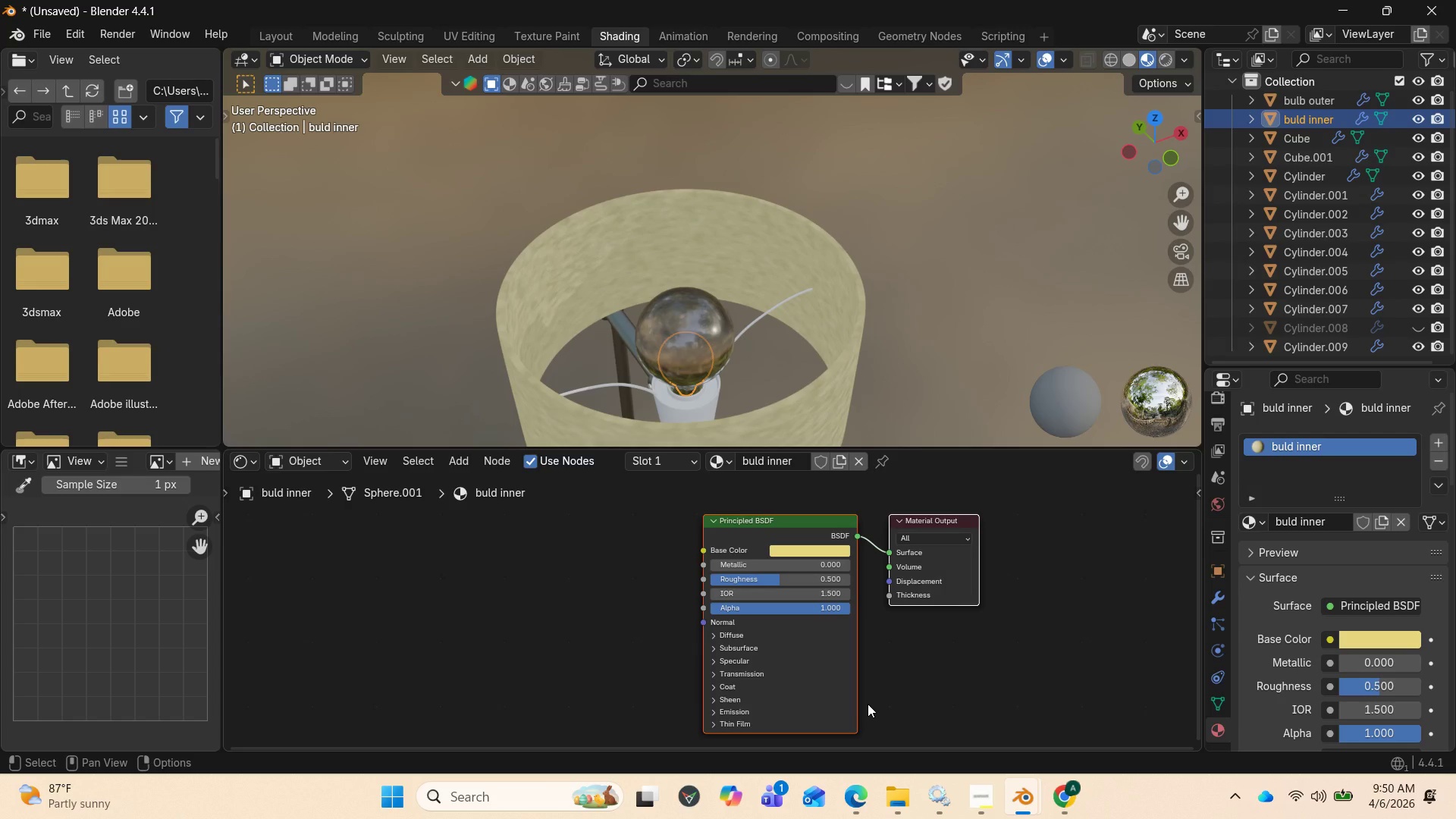 
left_click([1340, 602])
 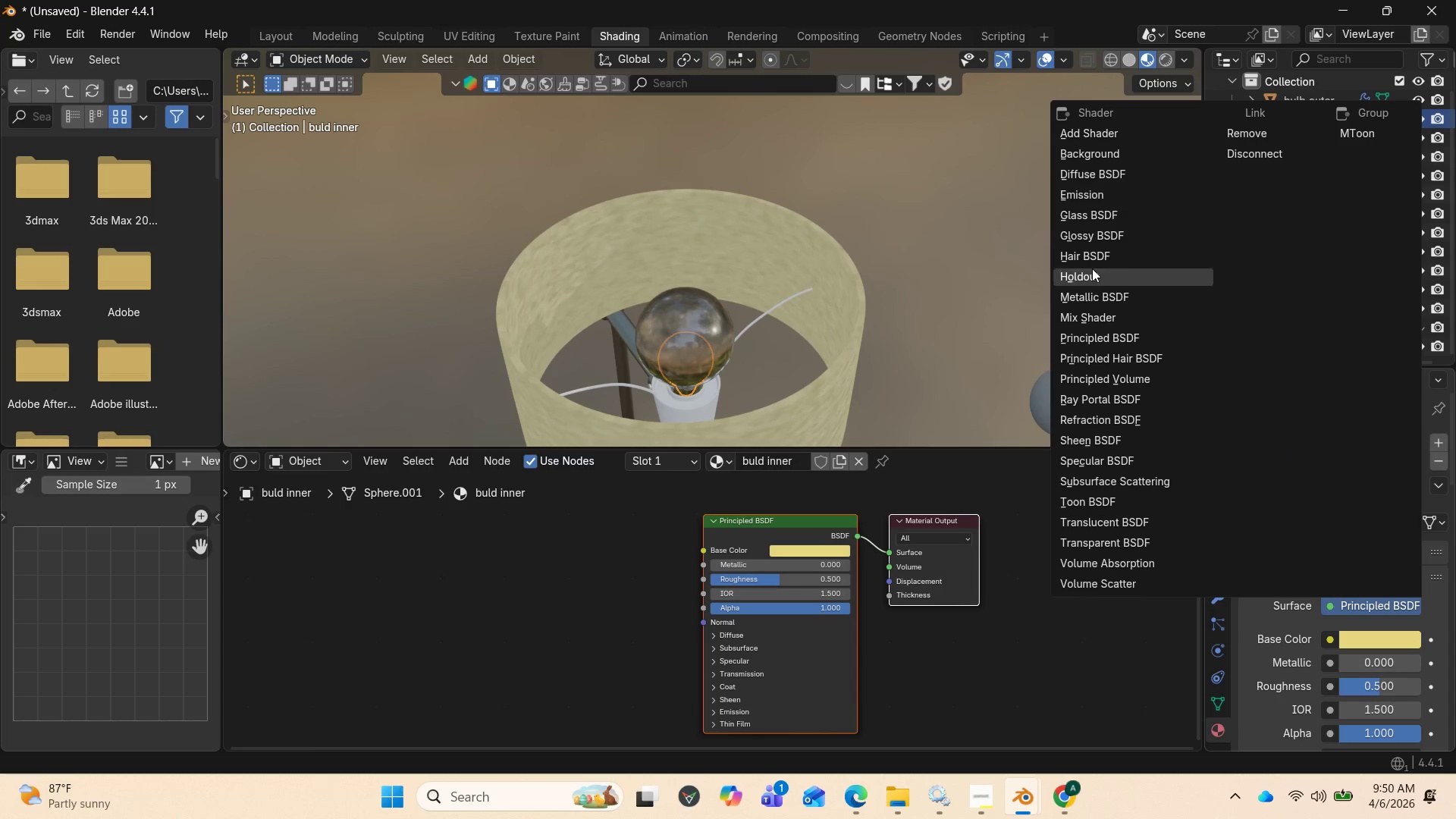 
left_click([1073, 198])
 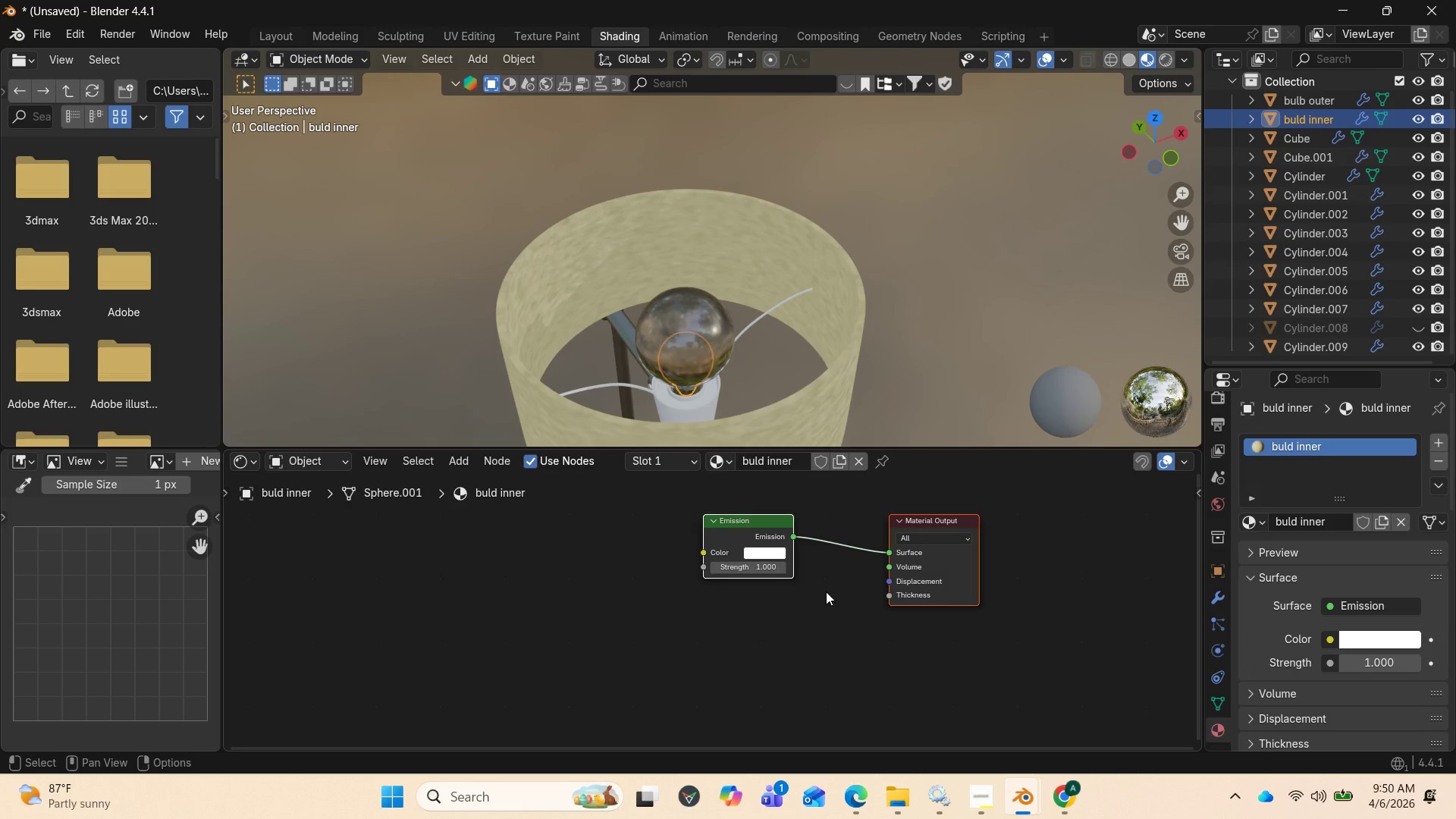 
scroll: coordinate [826, 592], scroll_direction: up, amount: 1.0
 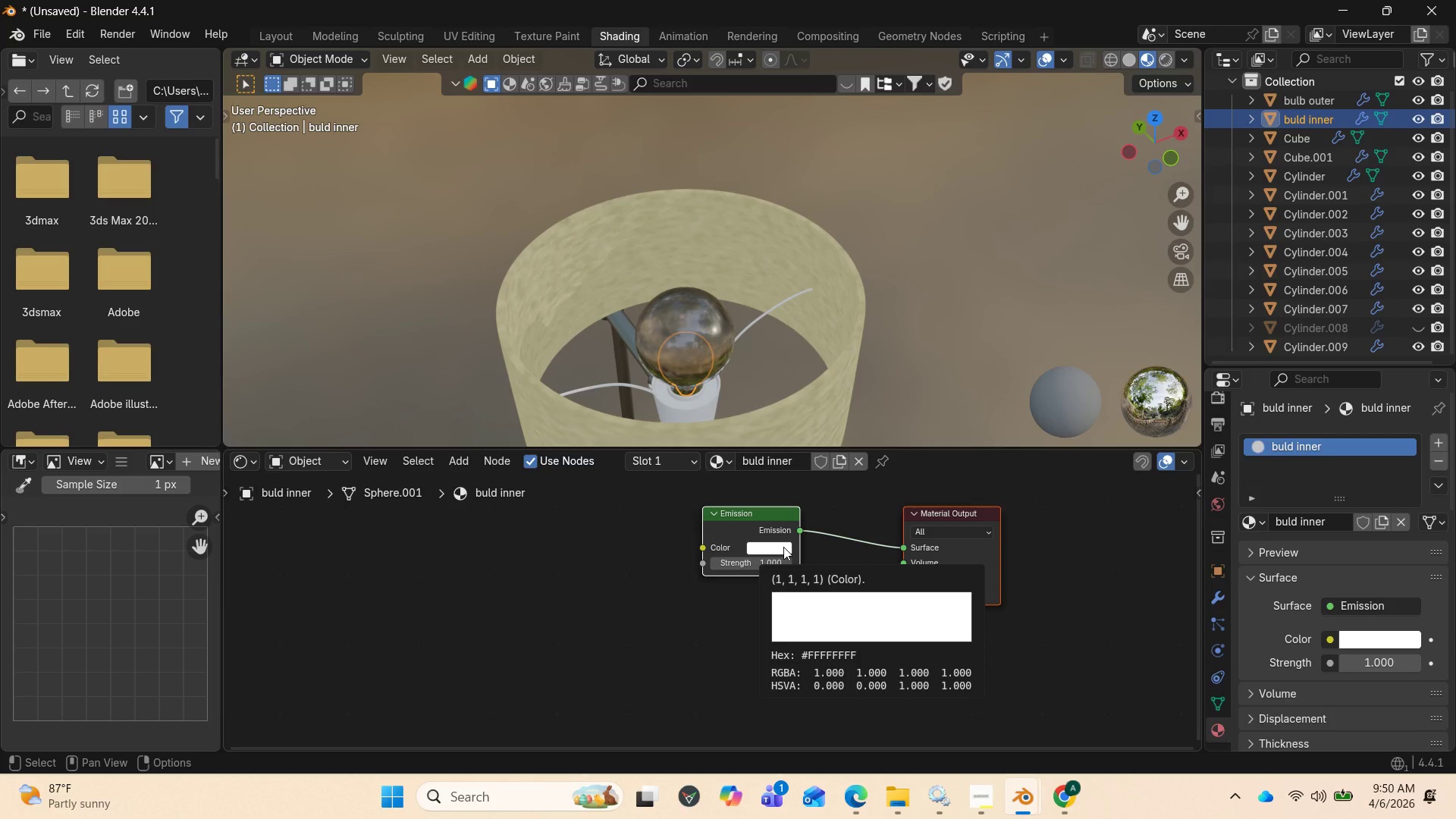 
left_click([783, 547])
 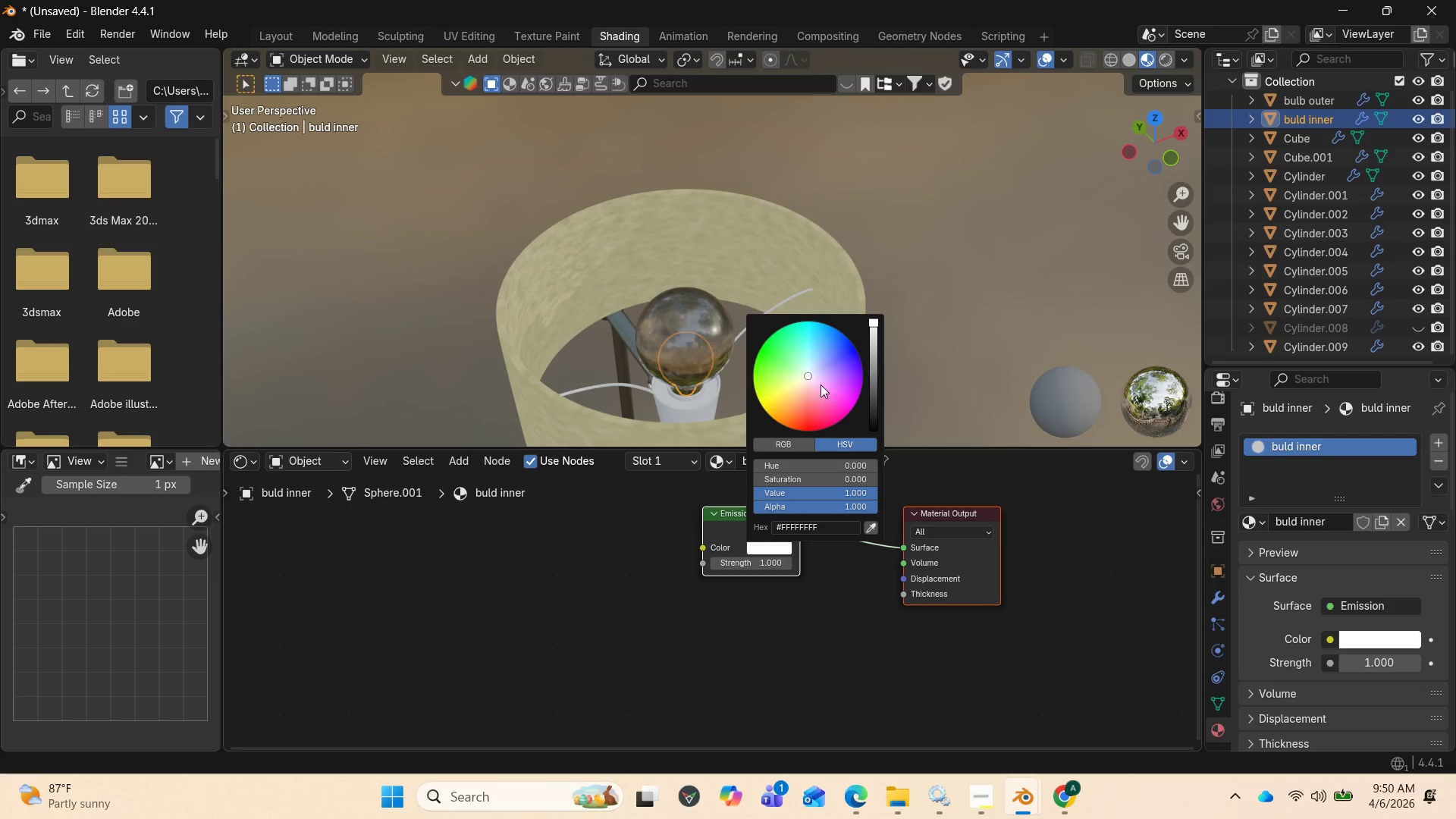 
left_click_drag(start_coordinate=[814, 377], to_coordinate=[786, 397])
 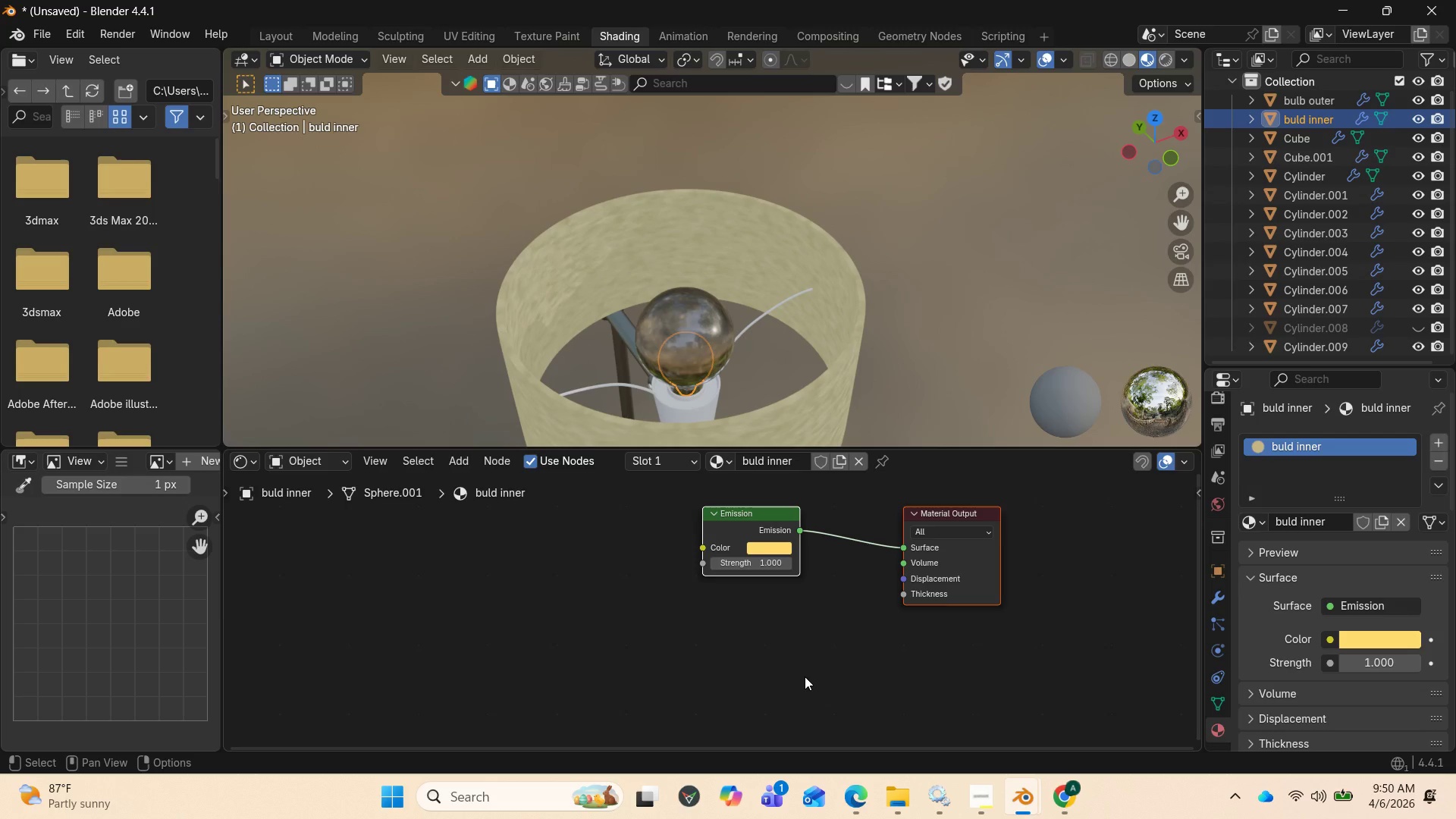 
wait(8.19)
 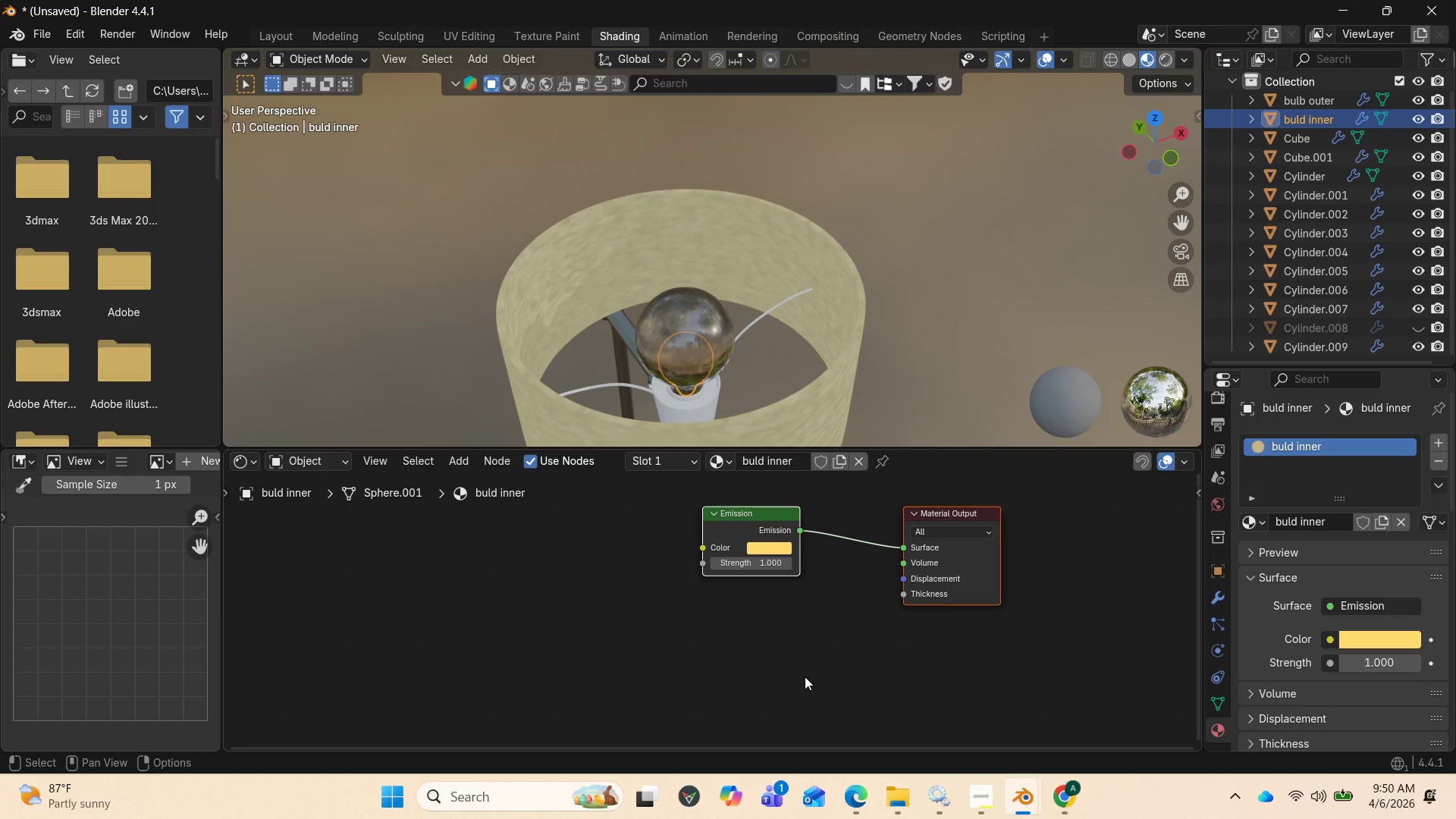 
left_click([805, 676])
 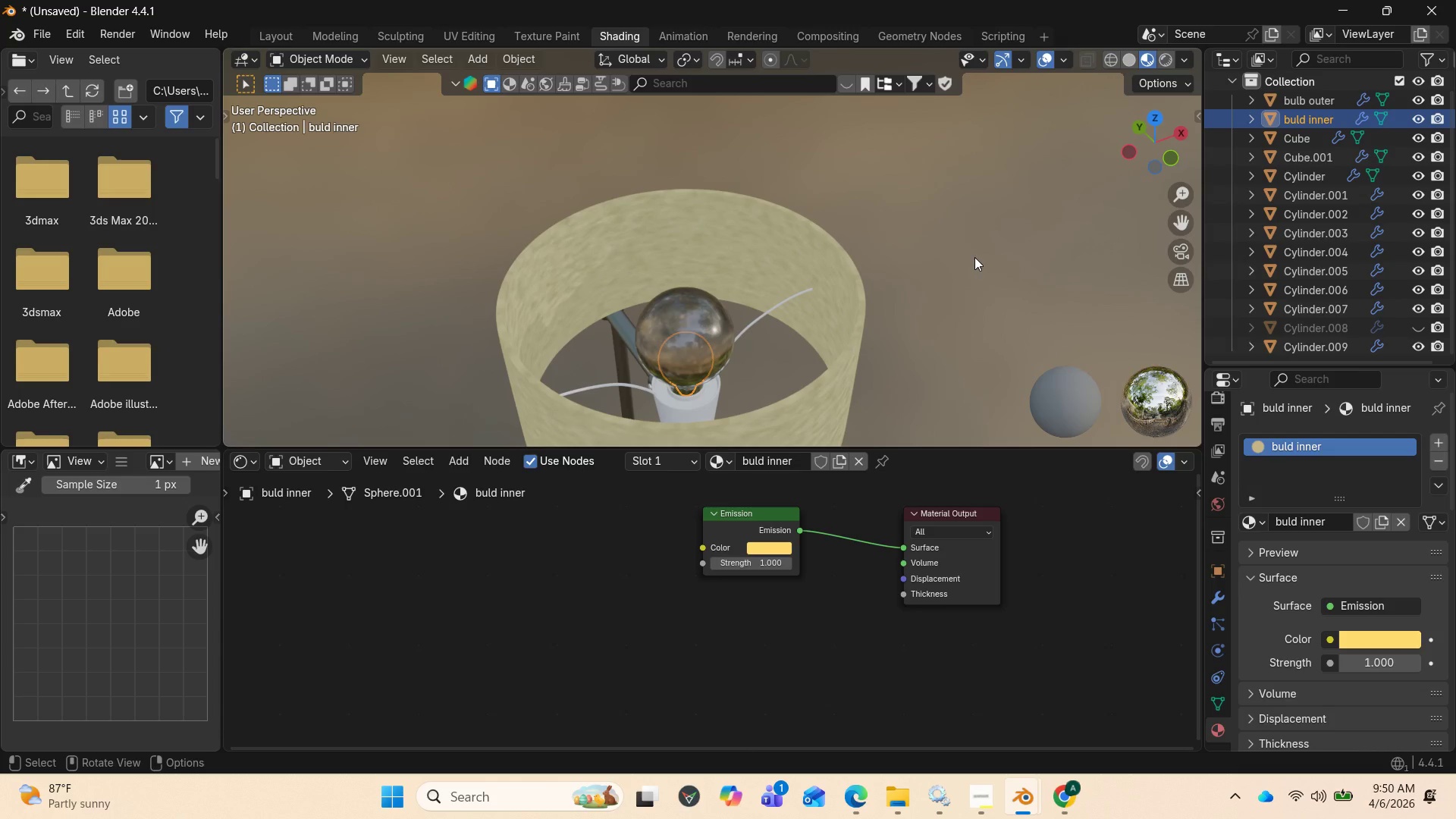 
wait(6.12)
 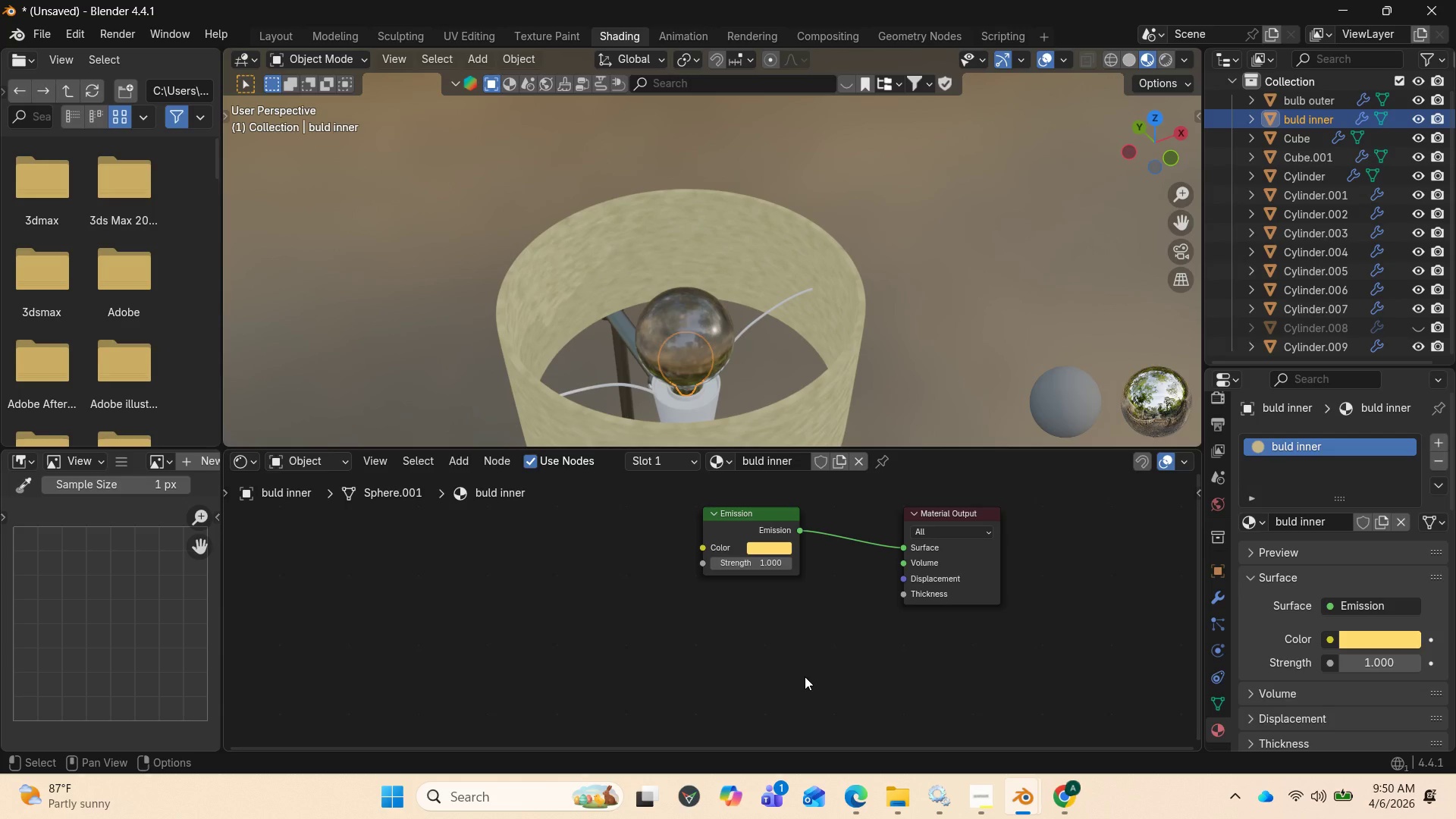 
left_click_drag(start_coordinate=[1143, 134], to_coordinate=[349, 124])
 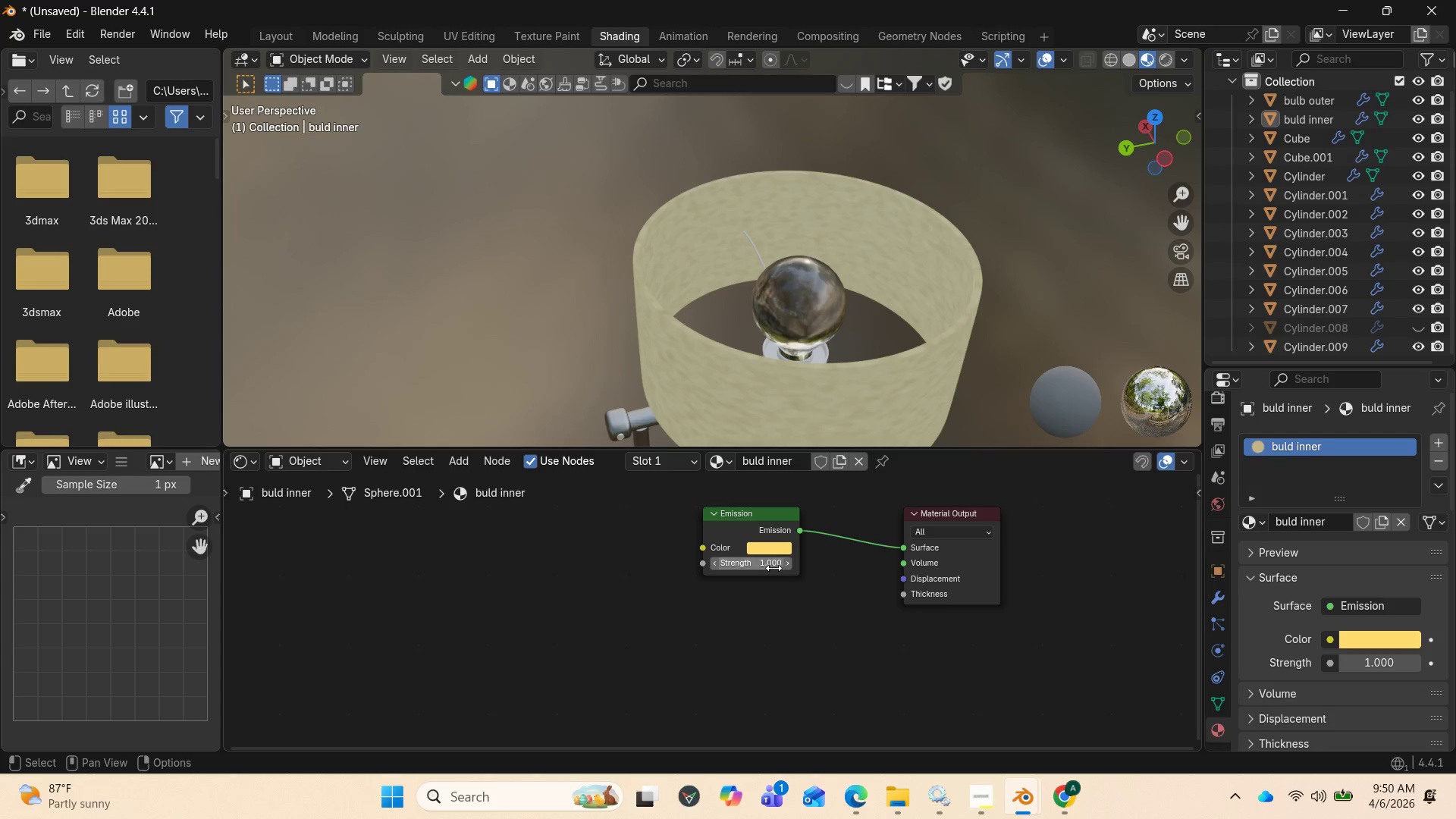 
left_click_drag(start_coordinate=[770, 565], to_coordinate=[1031, 575])
 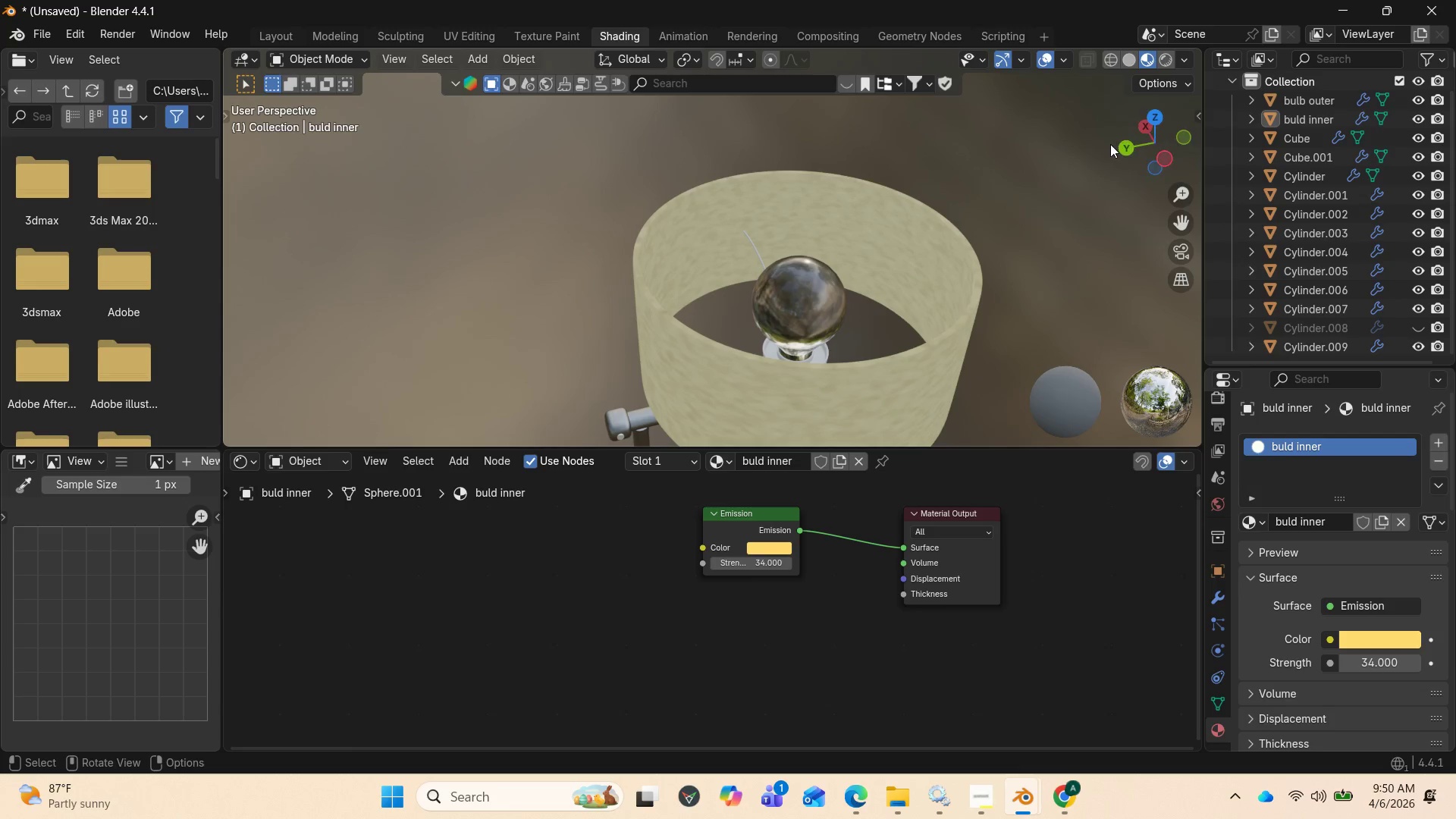 
left_click_drag(start_coordinate=[1151, 126], to_coordinate=[787, 124])
 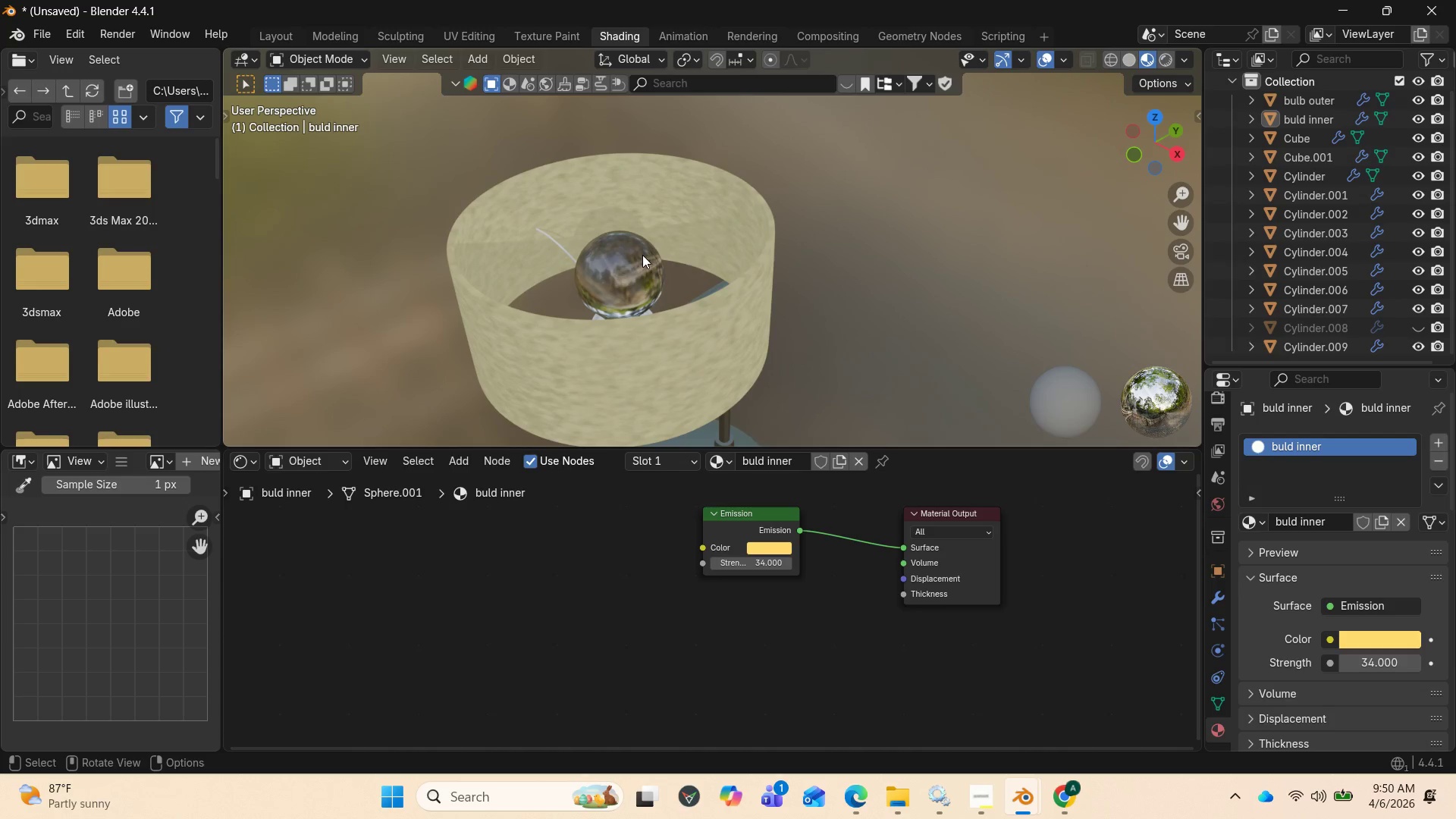 
left_click([642, 255])
 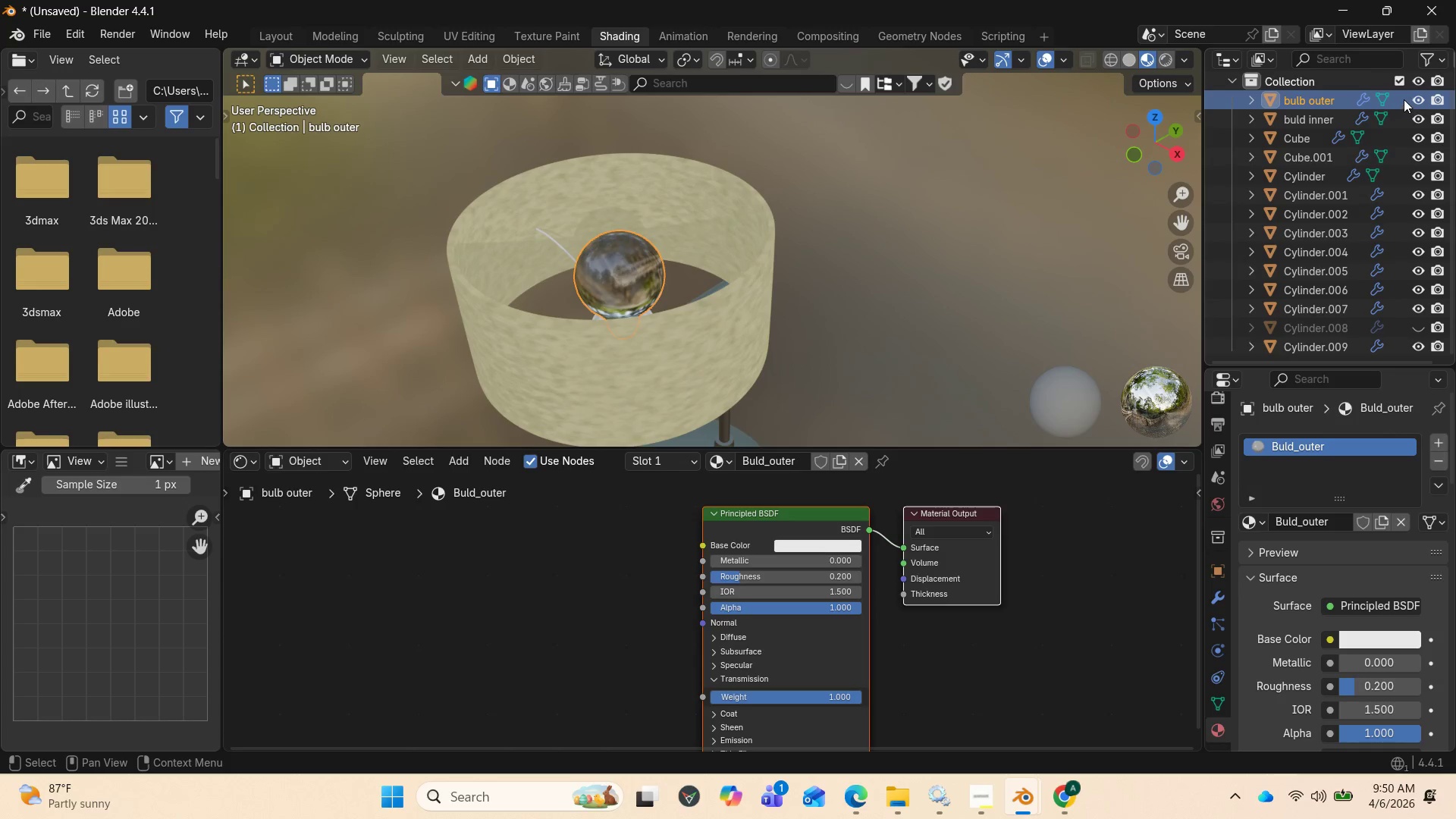 
left_click([1417, 100])
 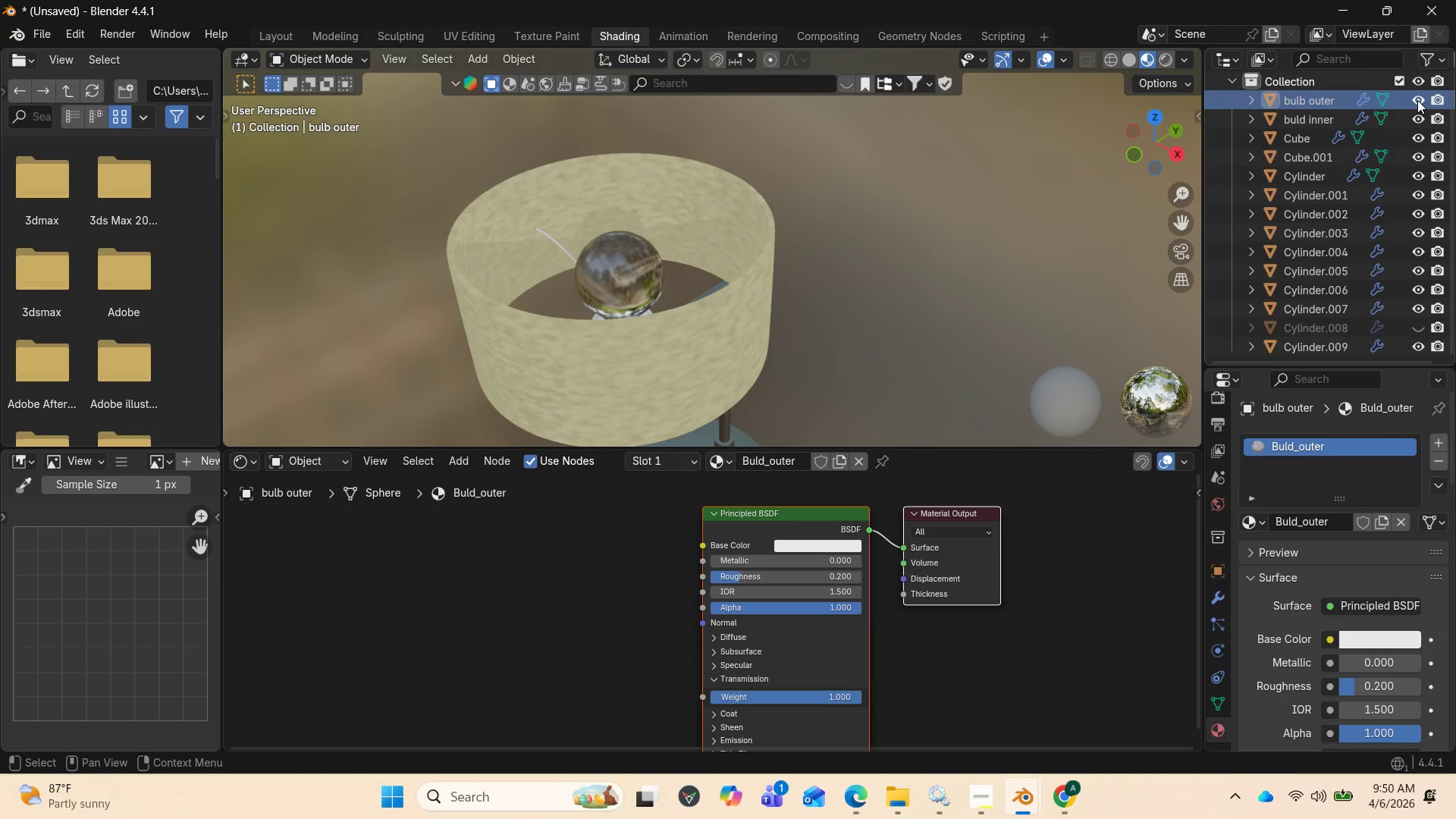 
double_click([1417, 100])
 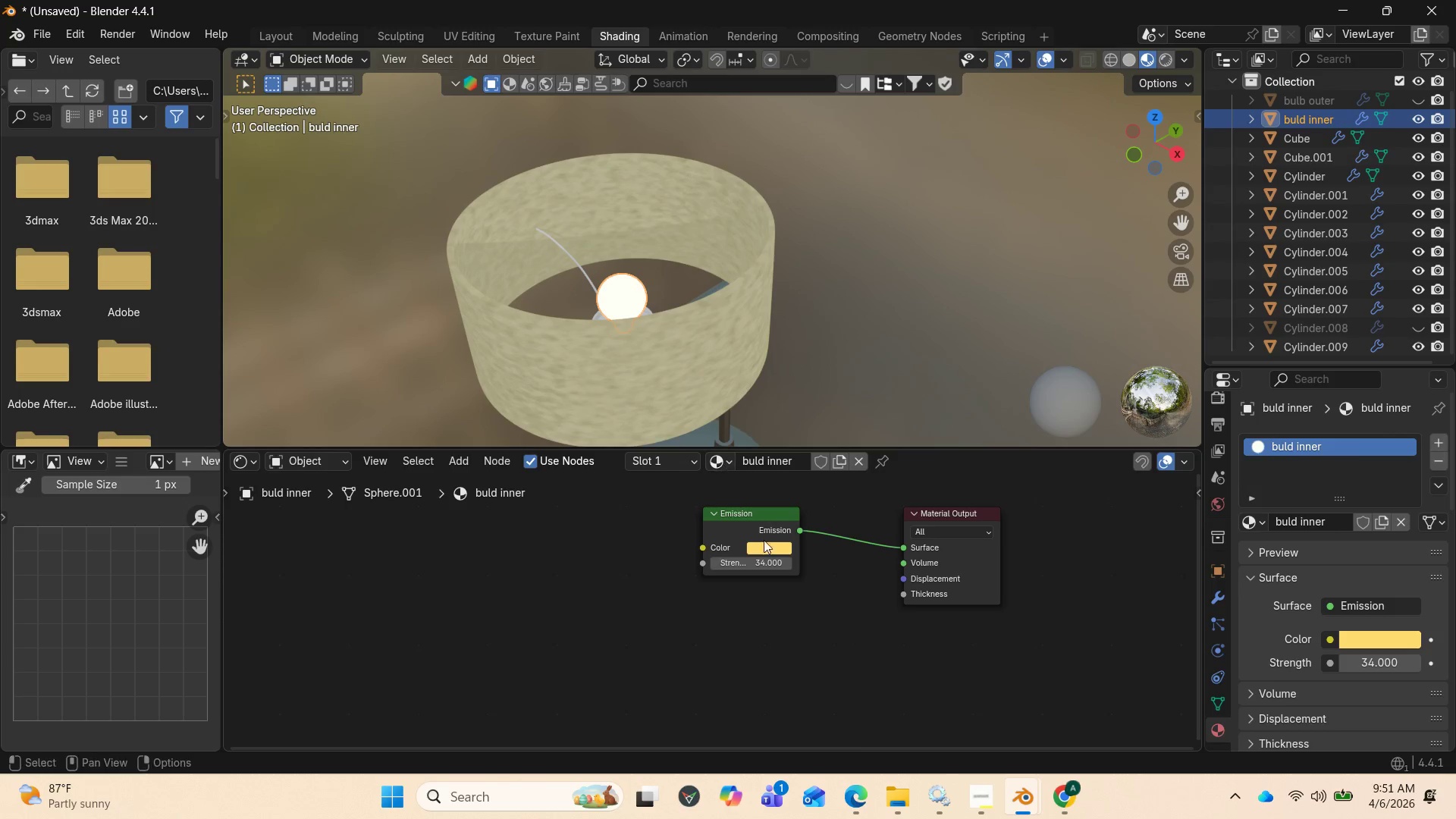 
left_click_drag(start_coordinate=[770, 565], to_coordinate=[559, 554])
 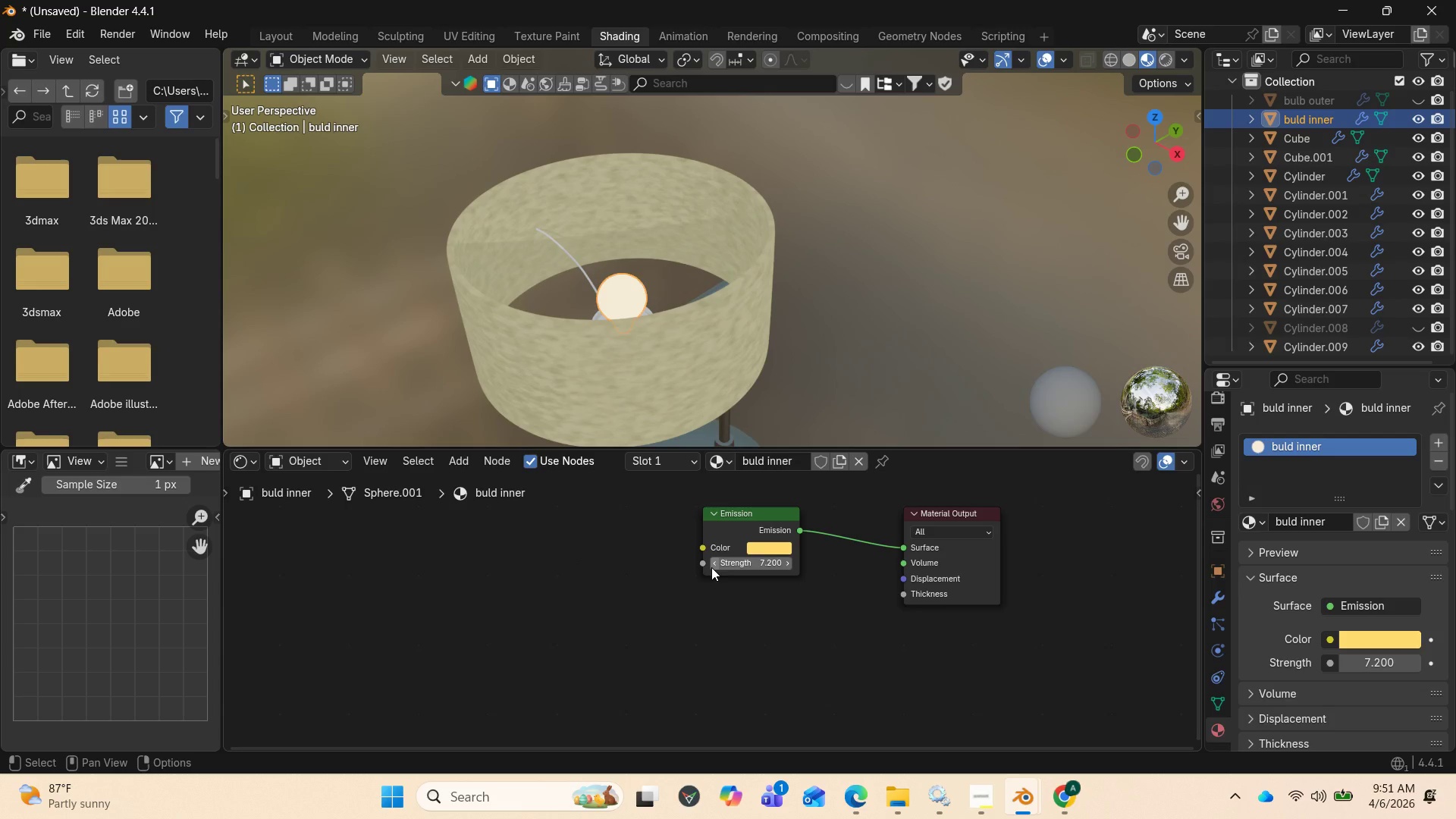 
double_click([711, 567])
 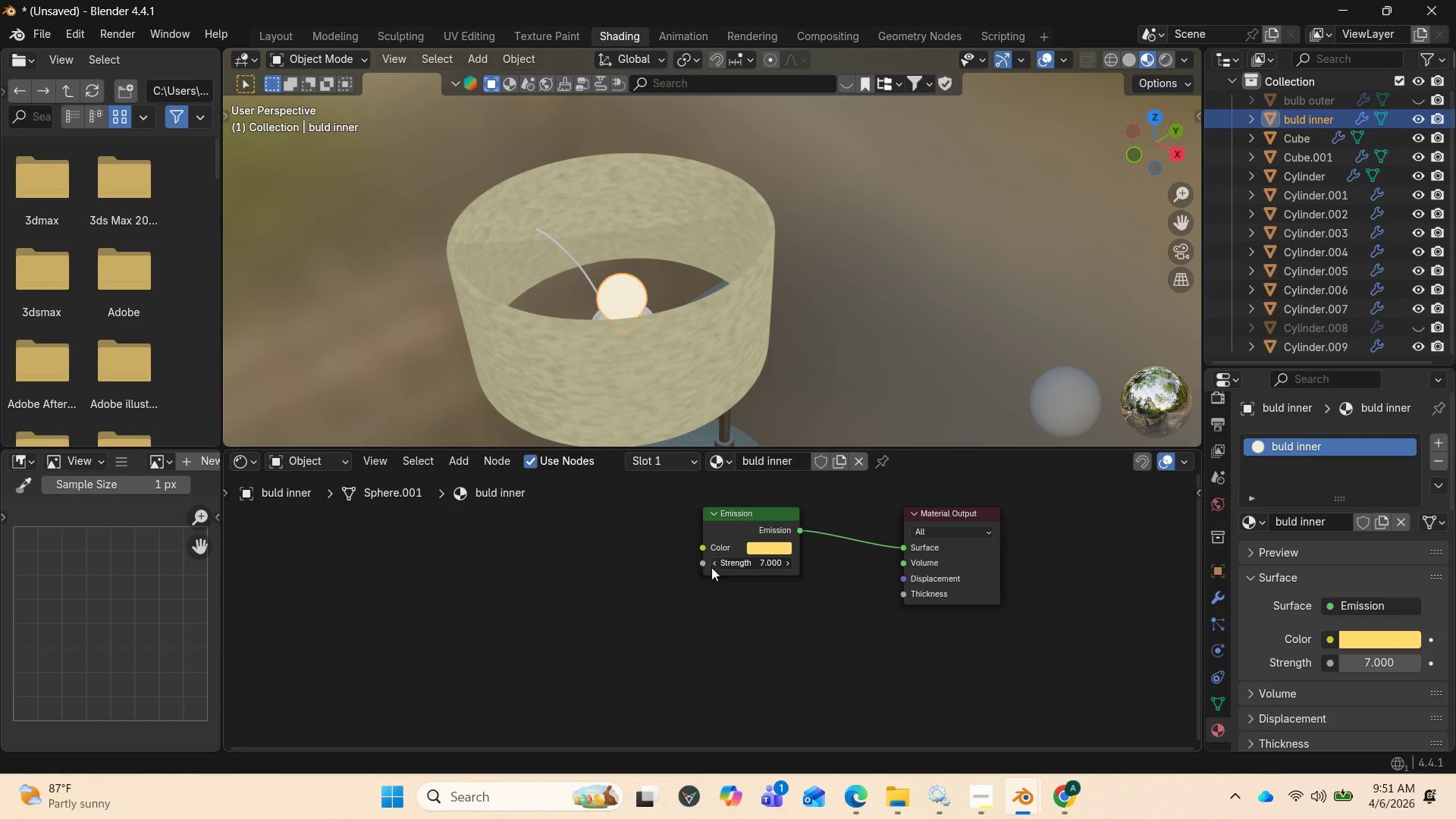 
double_click([711, 567])
 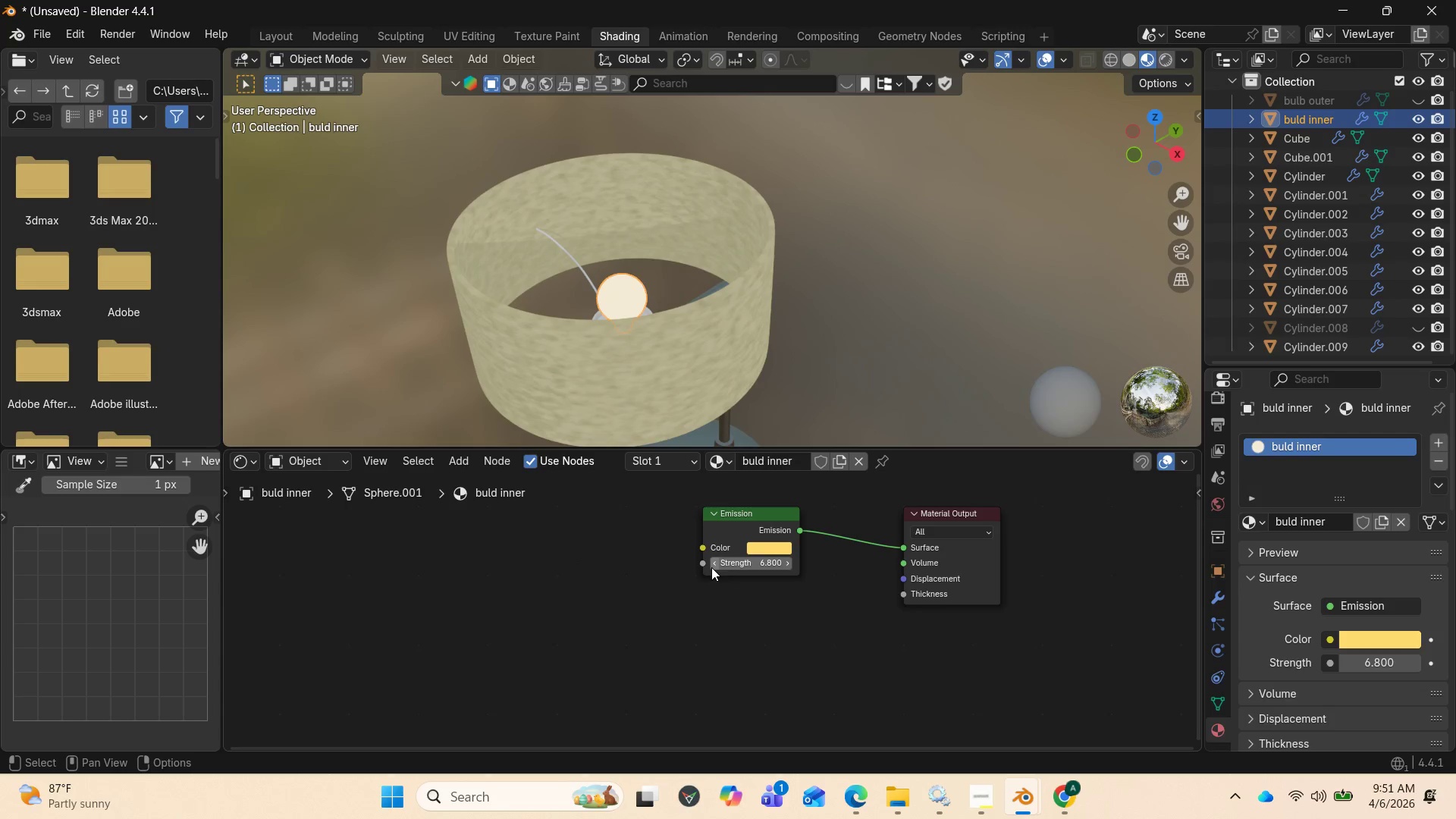 
triple_click([711, 567])
 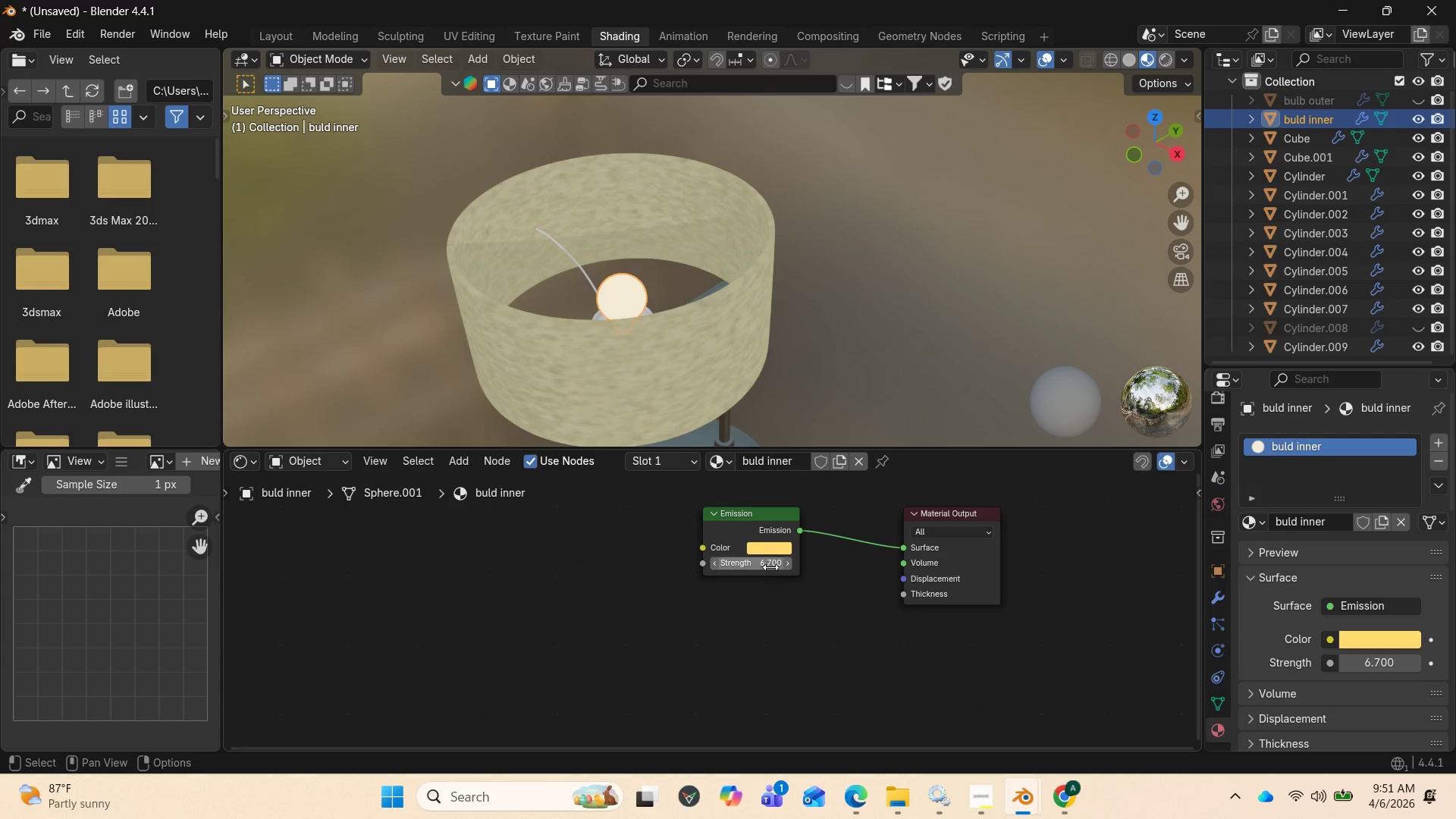 
left_click([770, 566])
 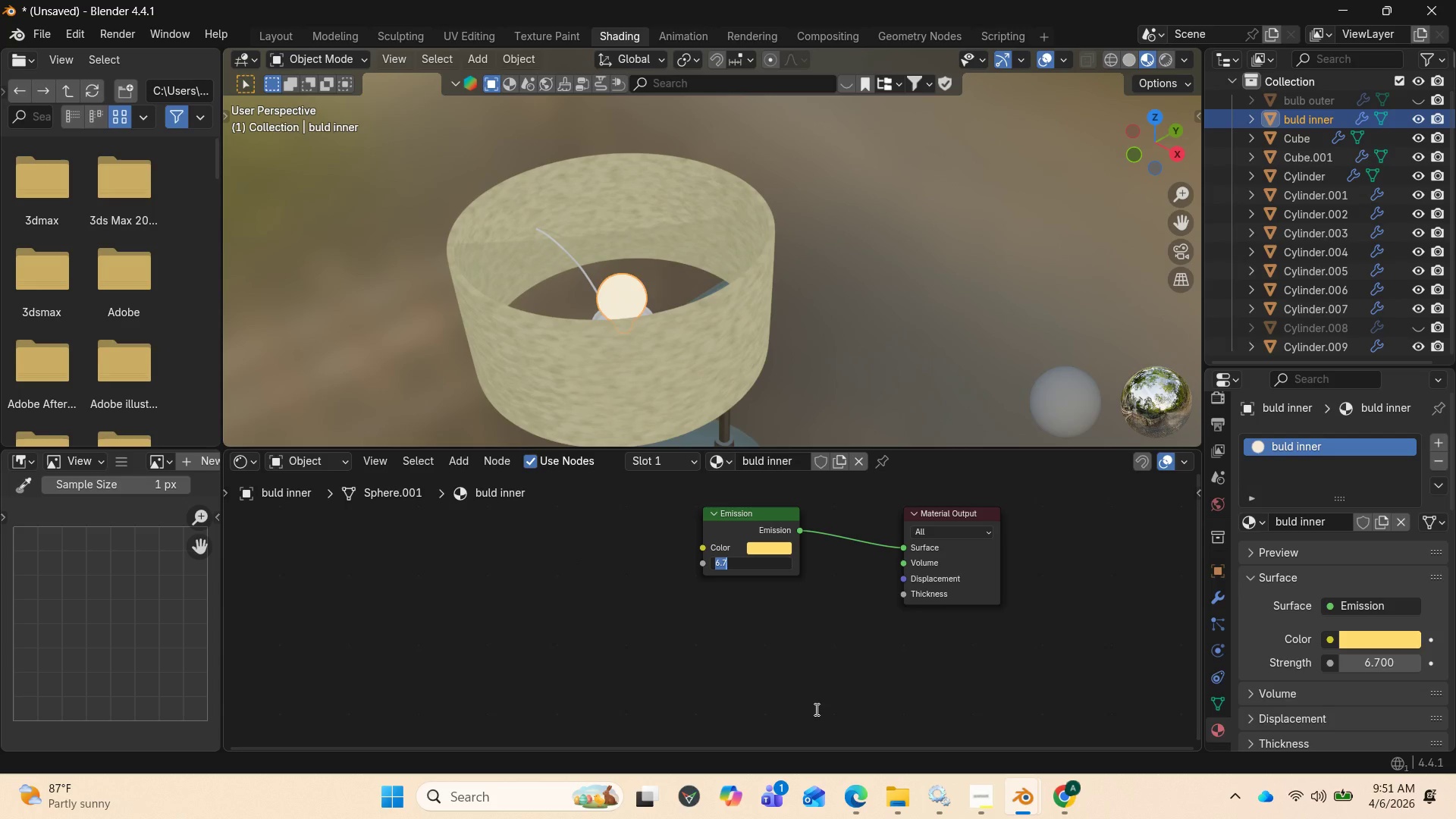 
key(Control+Z)
 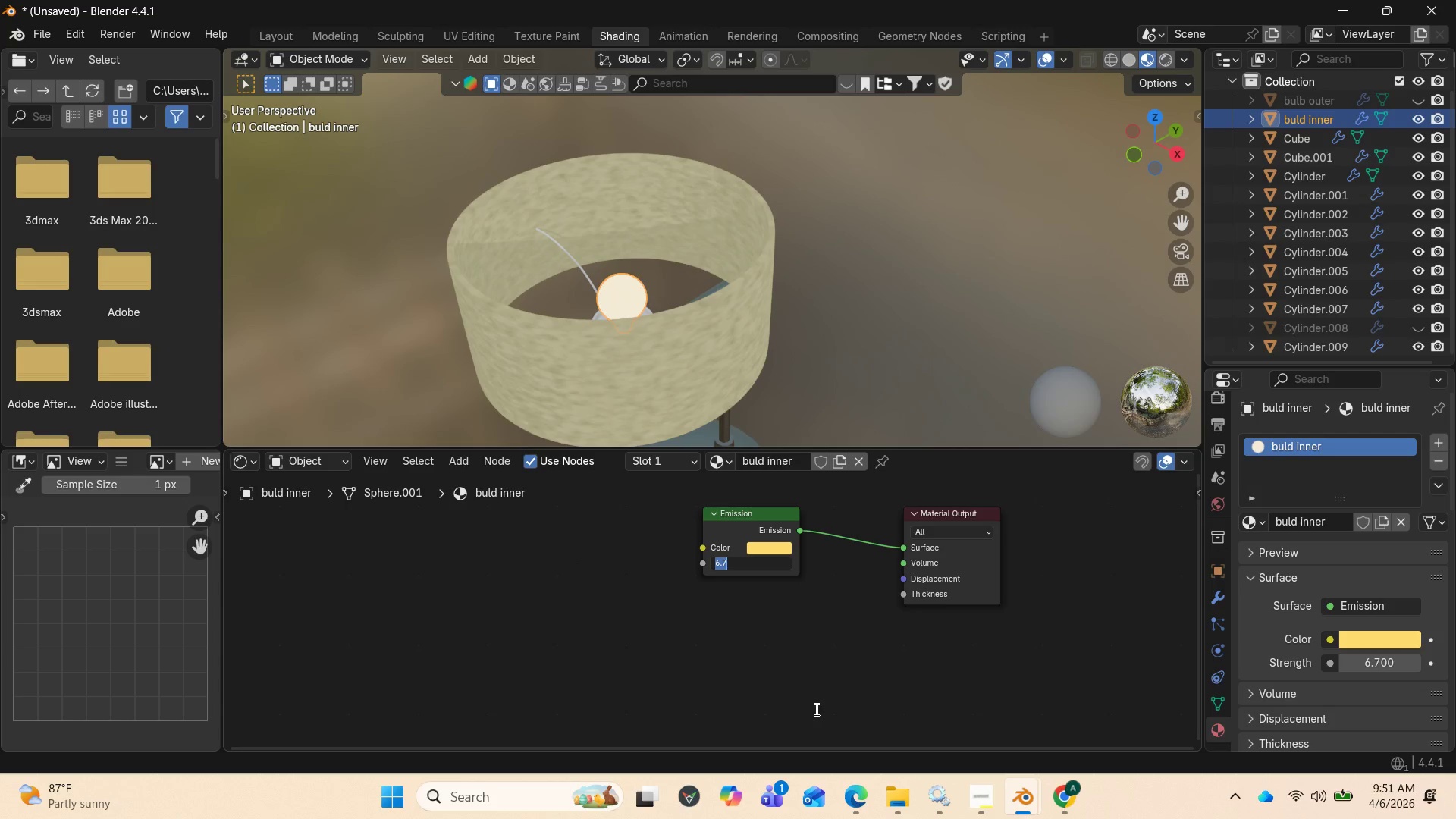 
key(Control+Z)
 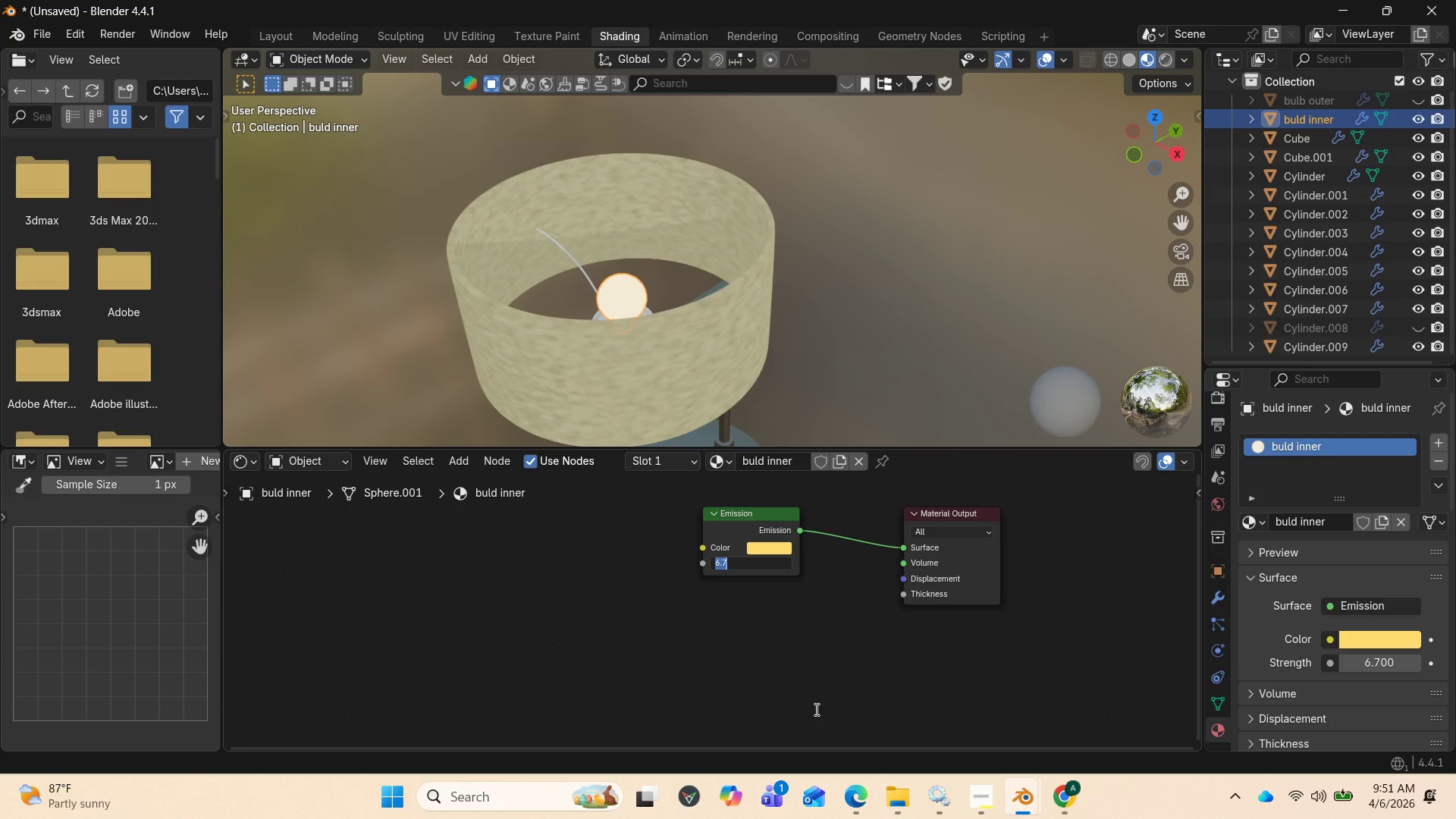 
key(Control+Z)
 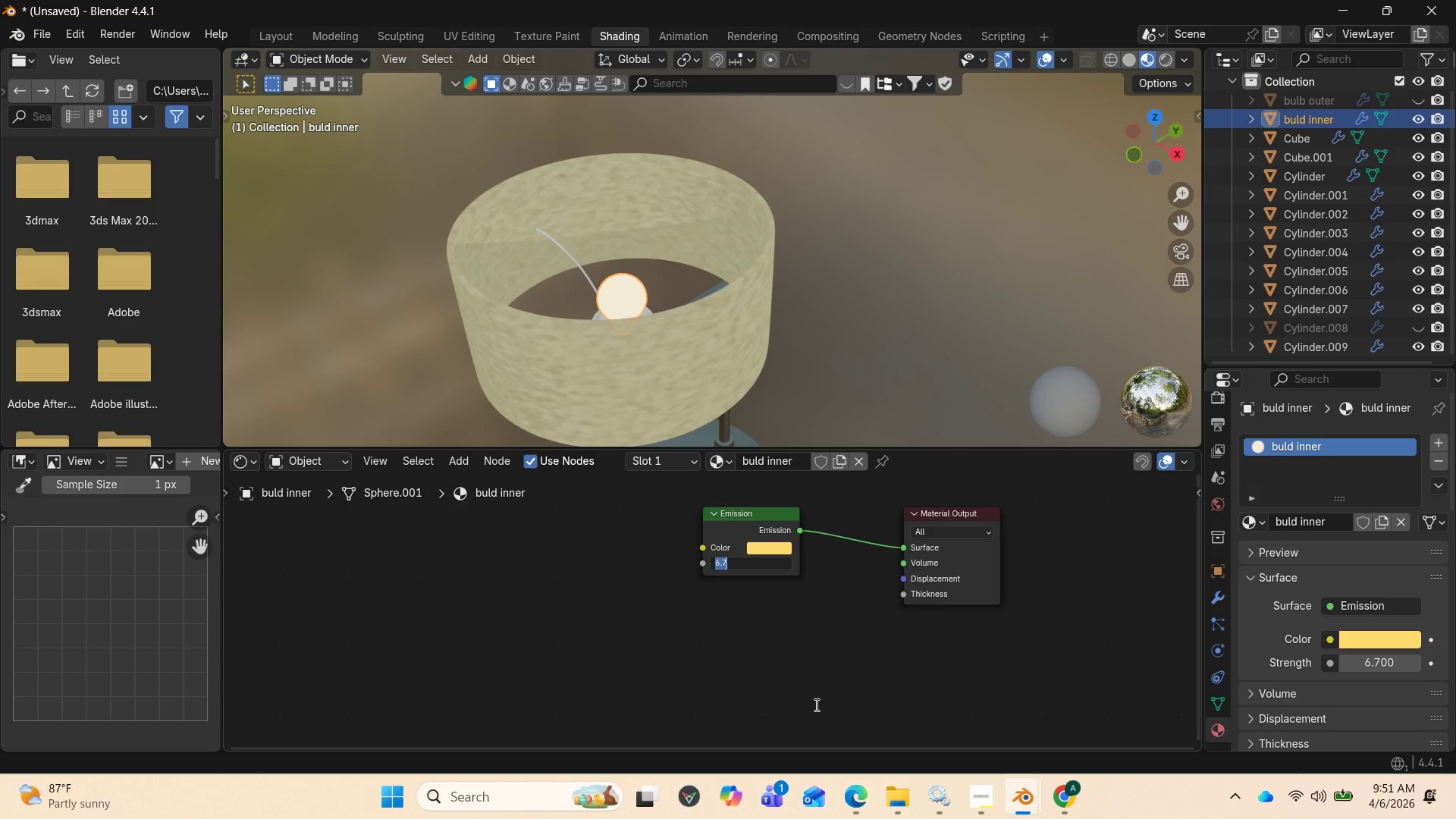 
key(Control+Z)
 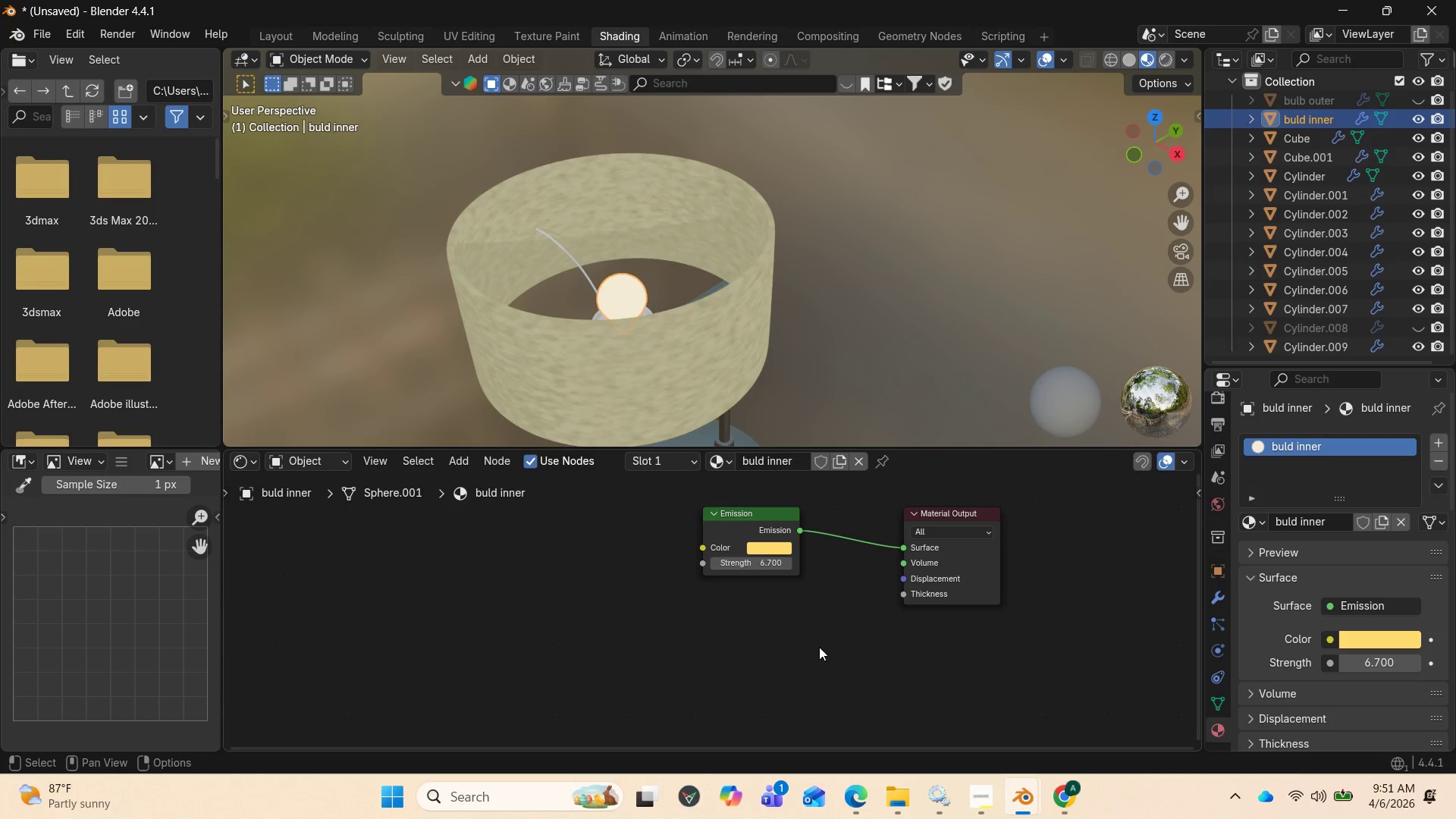 
key(Control+Z)
 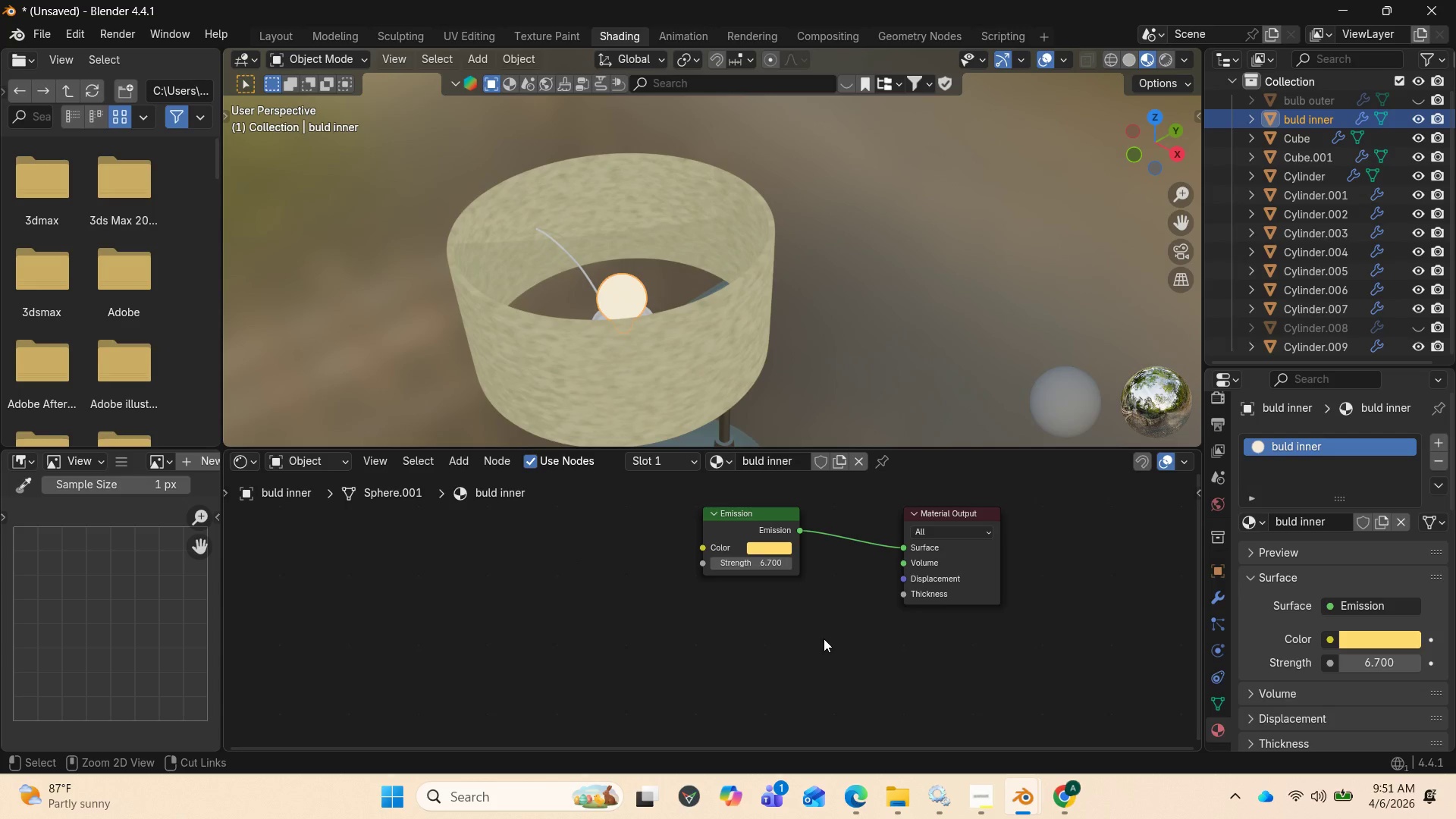 
key(Control+Z)
 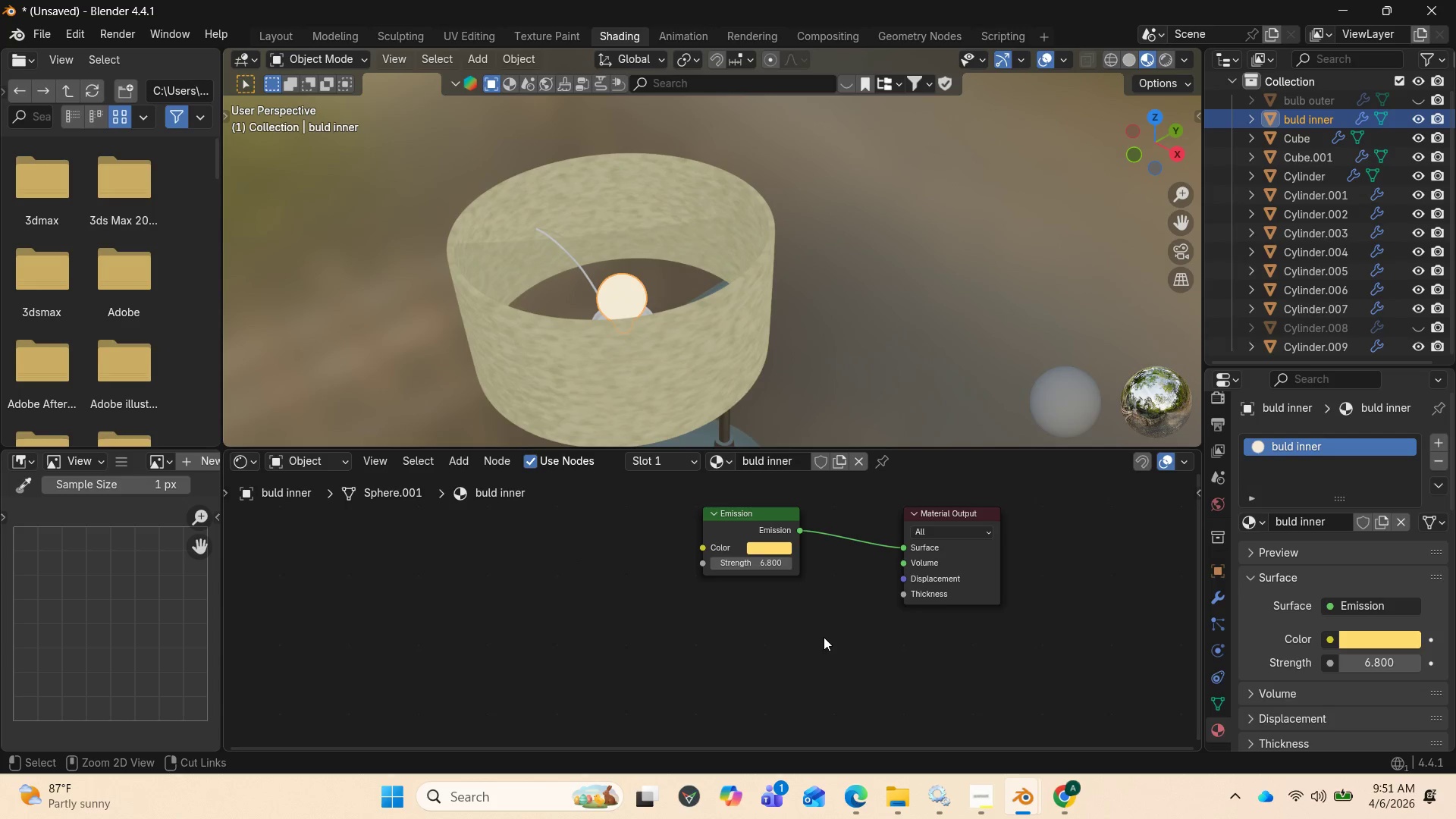 
key(Control+Z)
 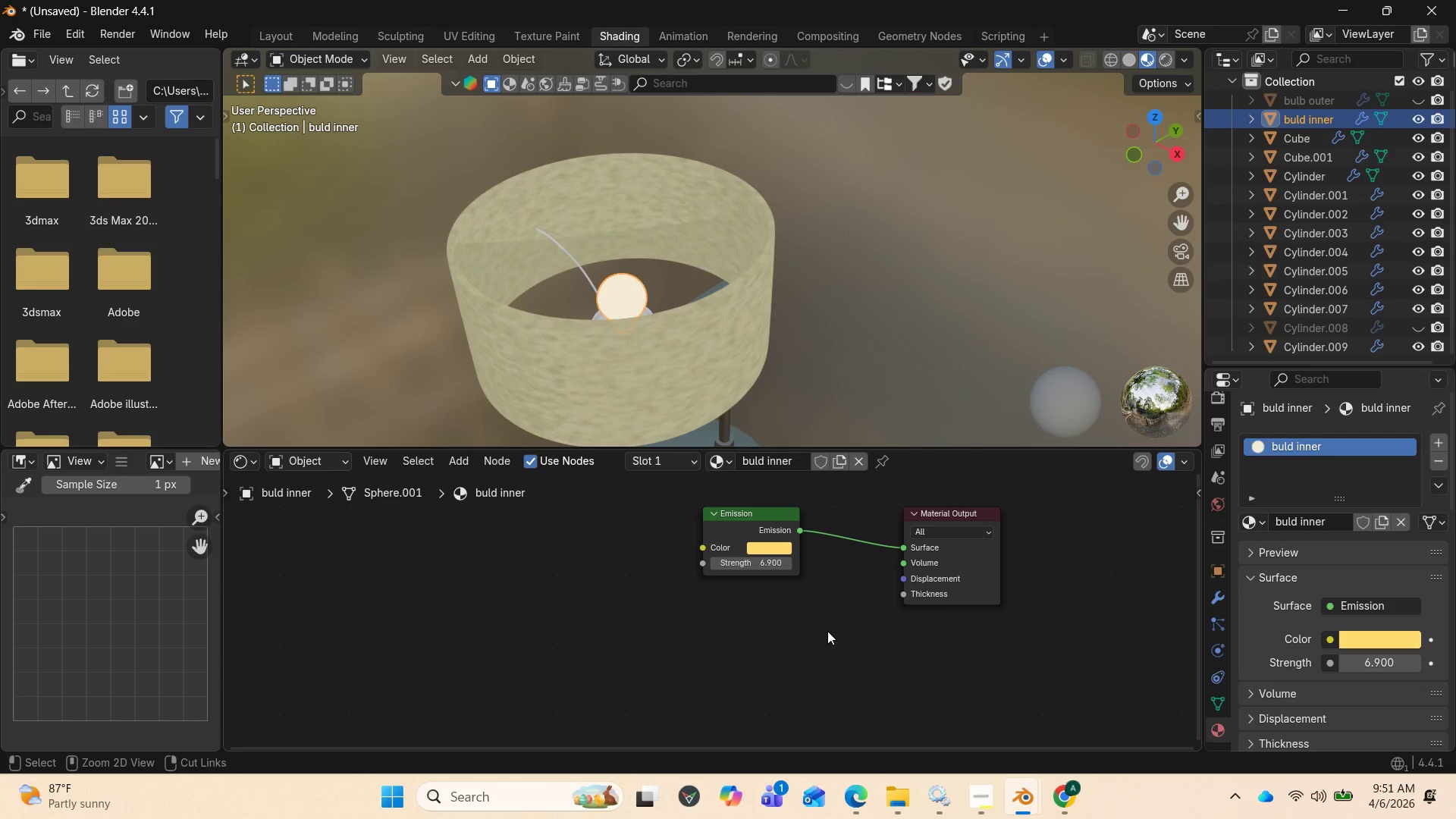 
key(Control+Z)
 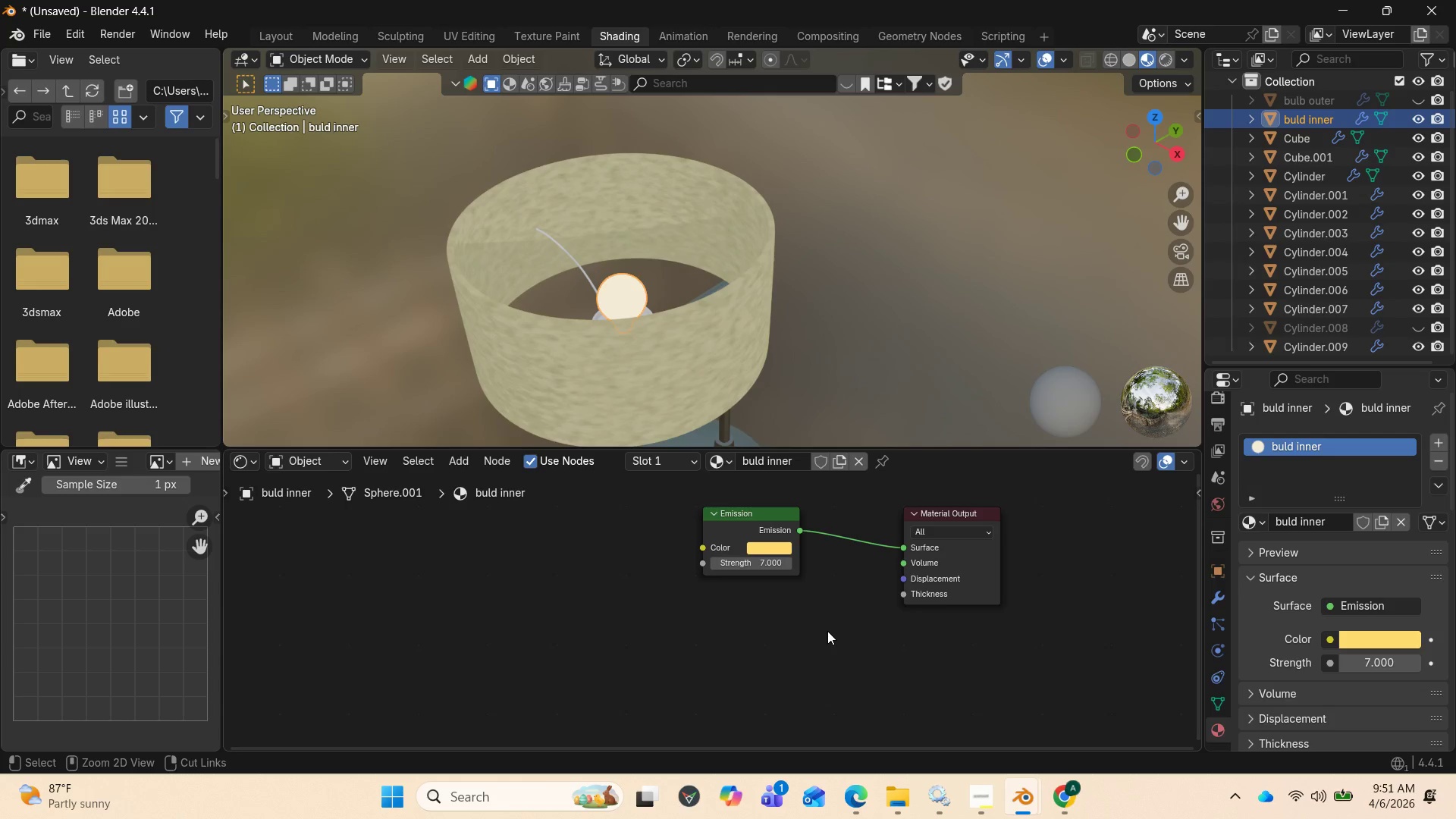 
key(Control+Z)
 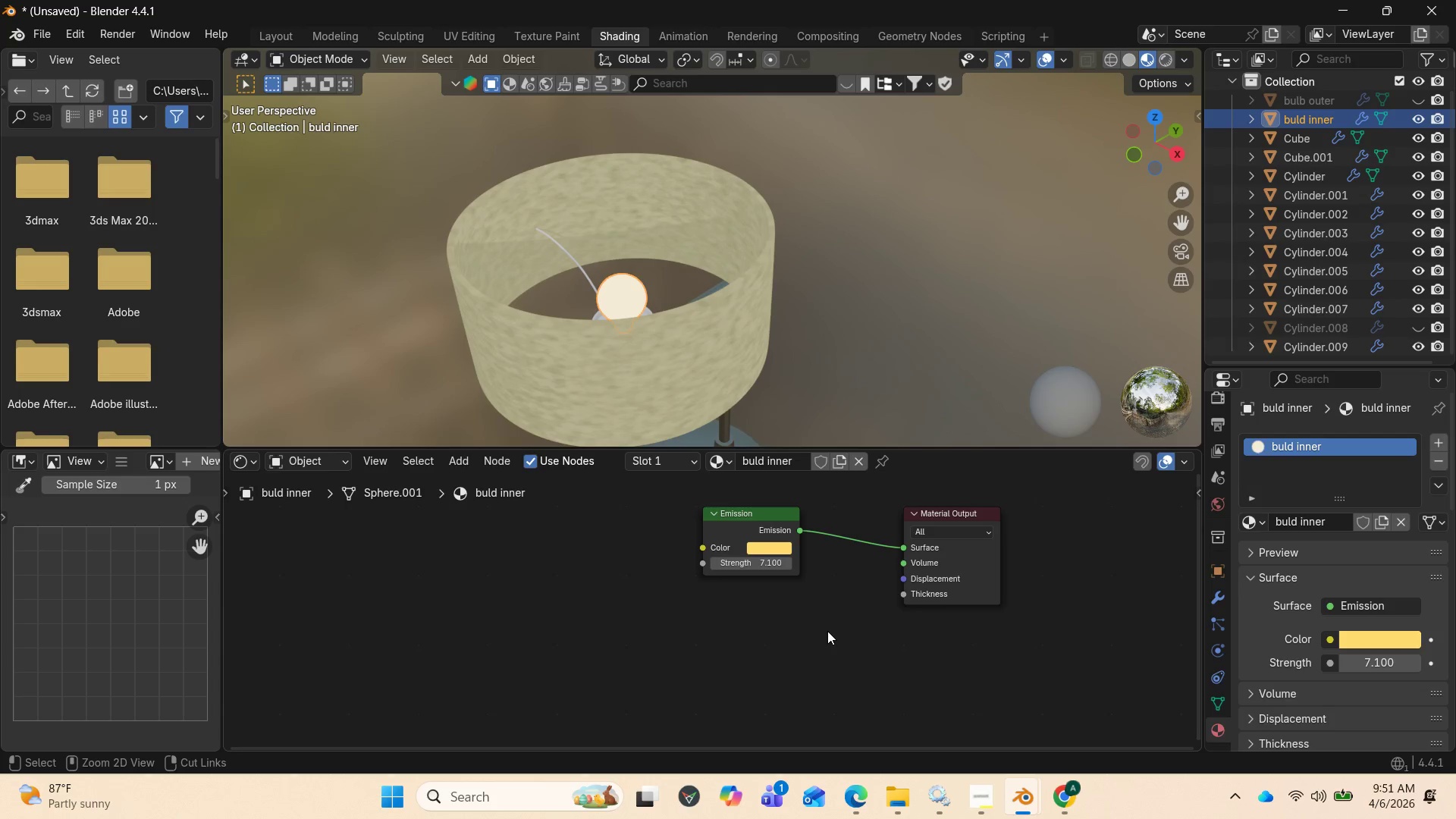 
key(Control+Z)
 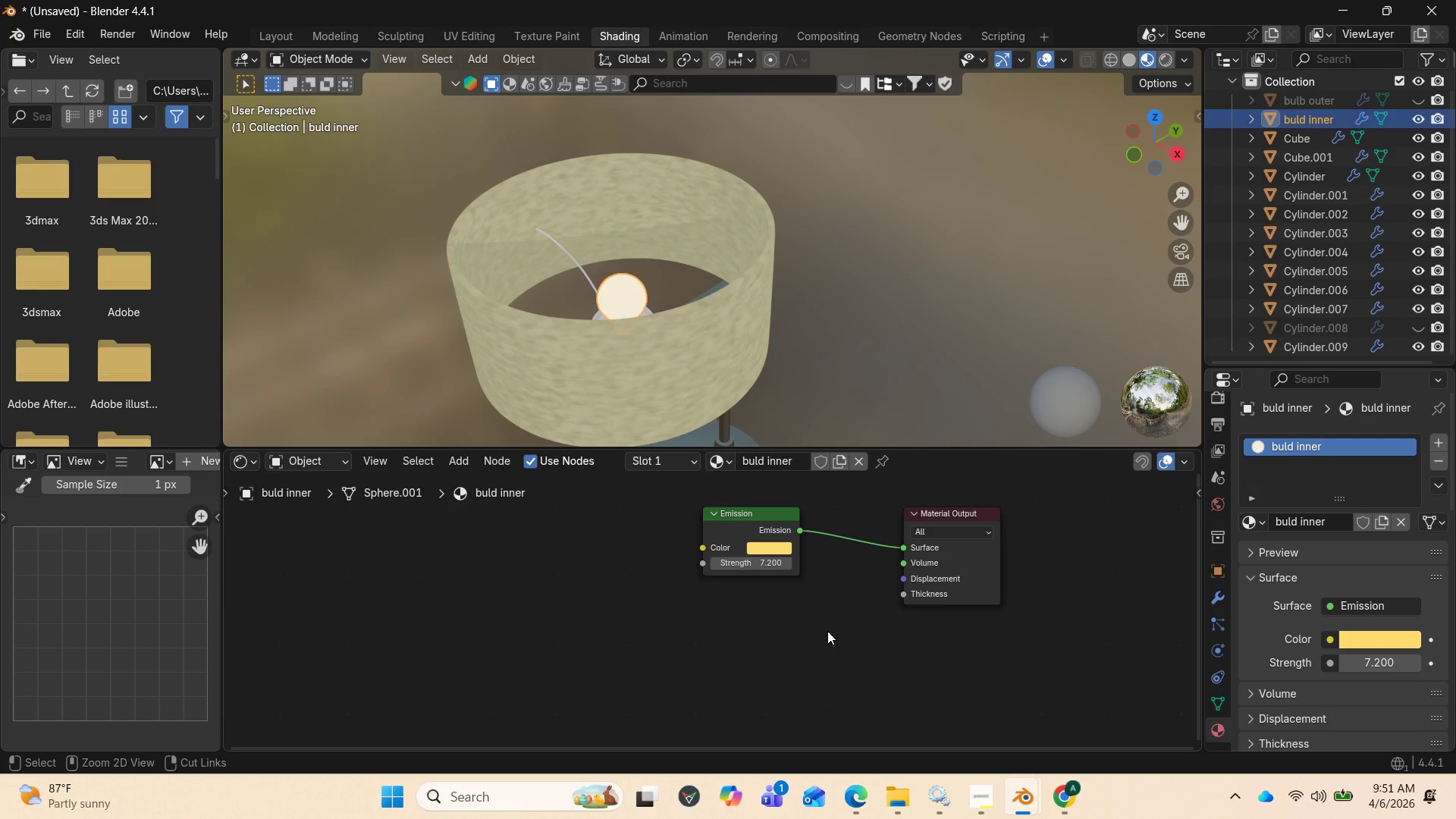 
key(Control+Z)
 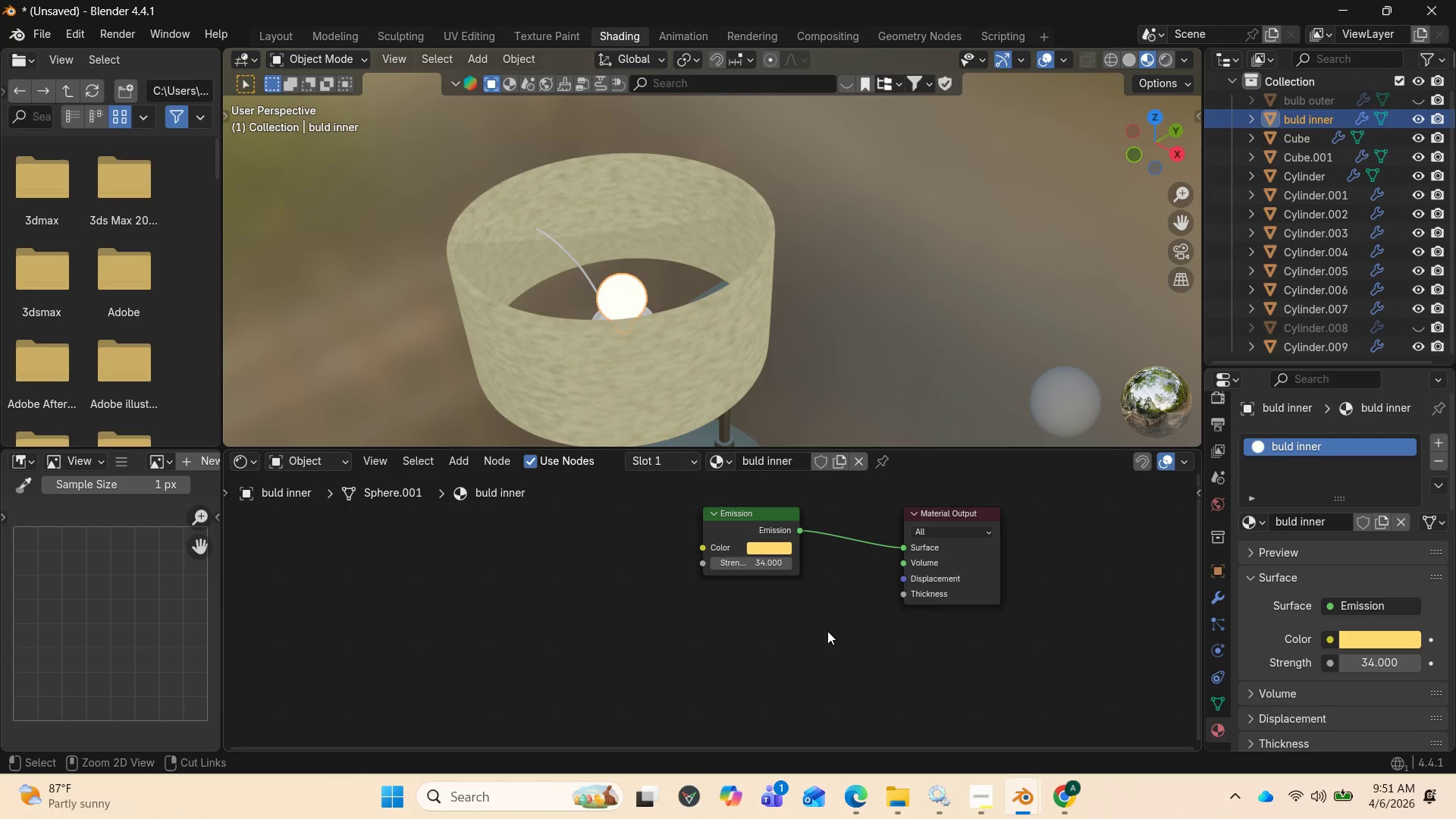 
key(Control+Z)
 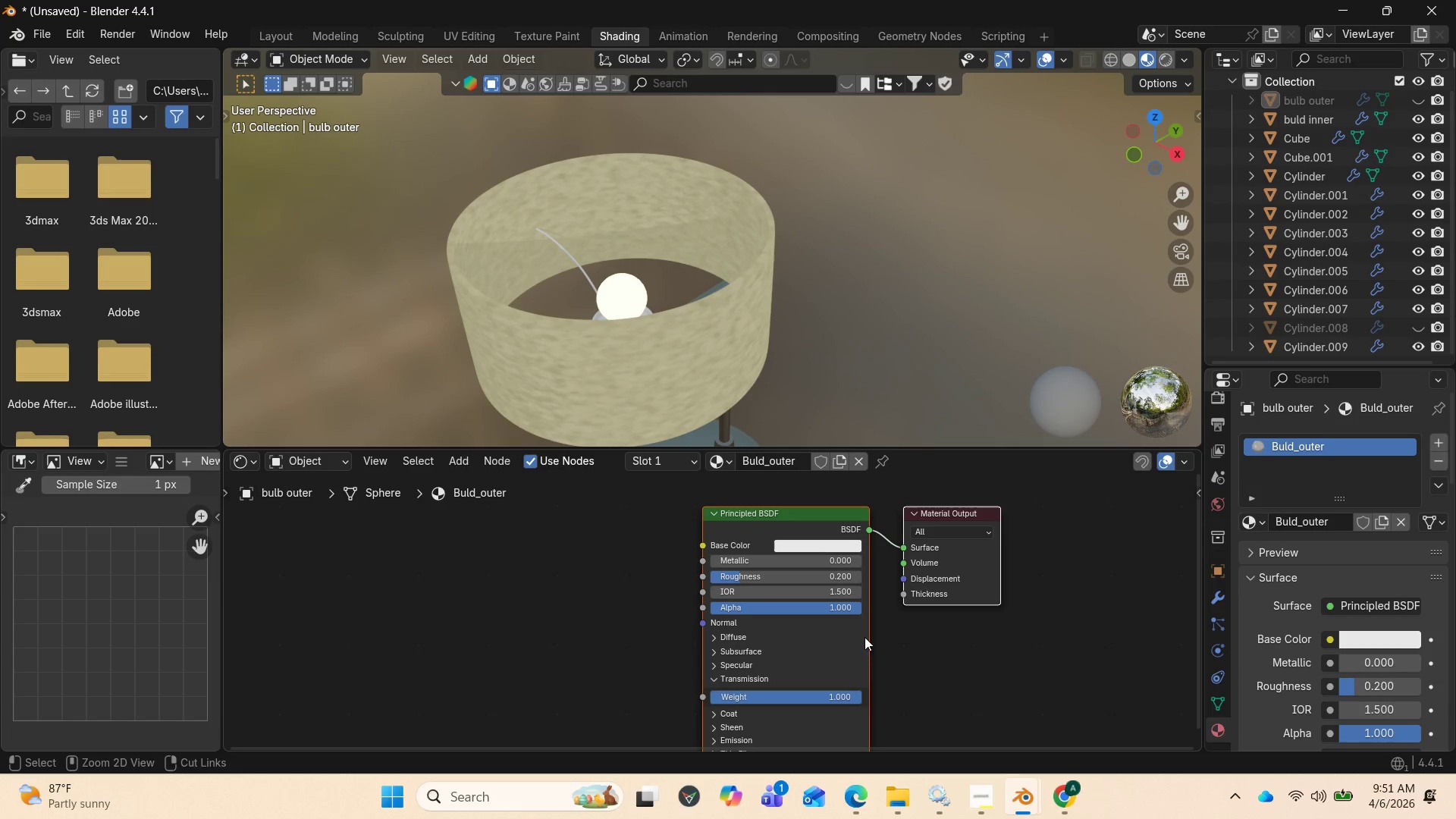 
key(Control+Z)
 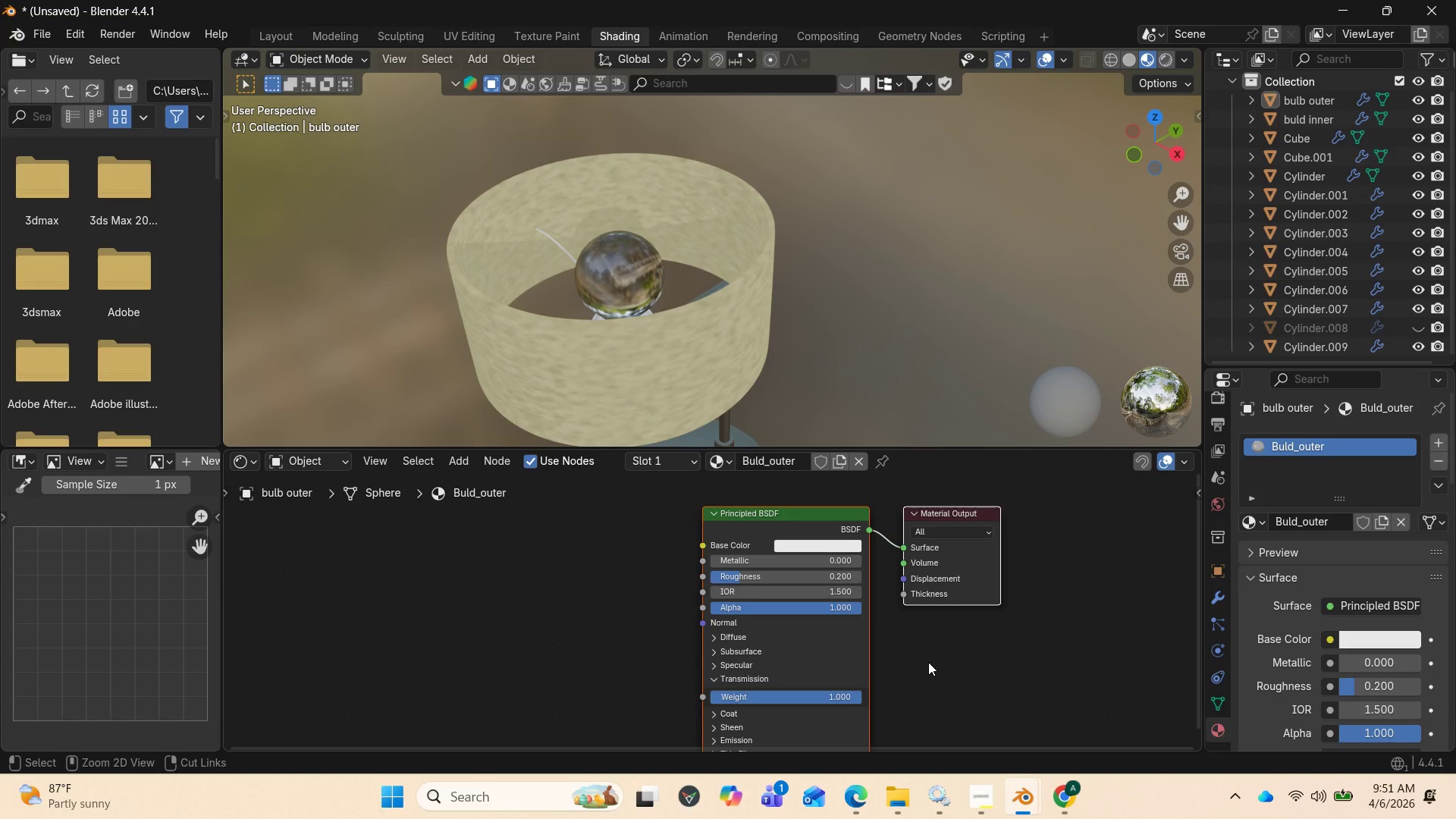 
key(Control+Z)
 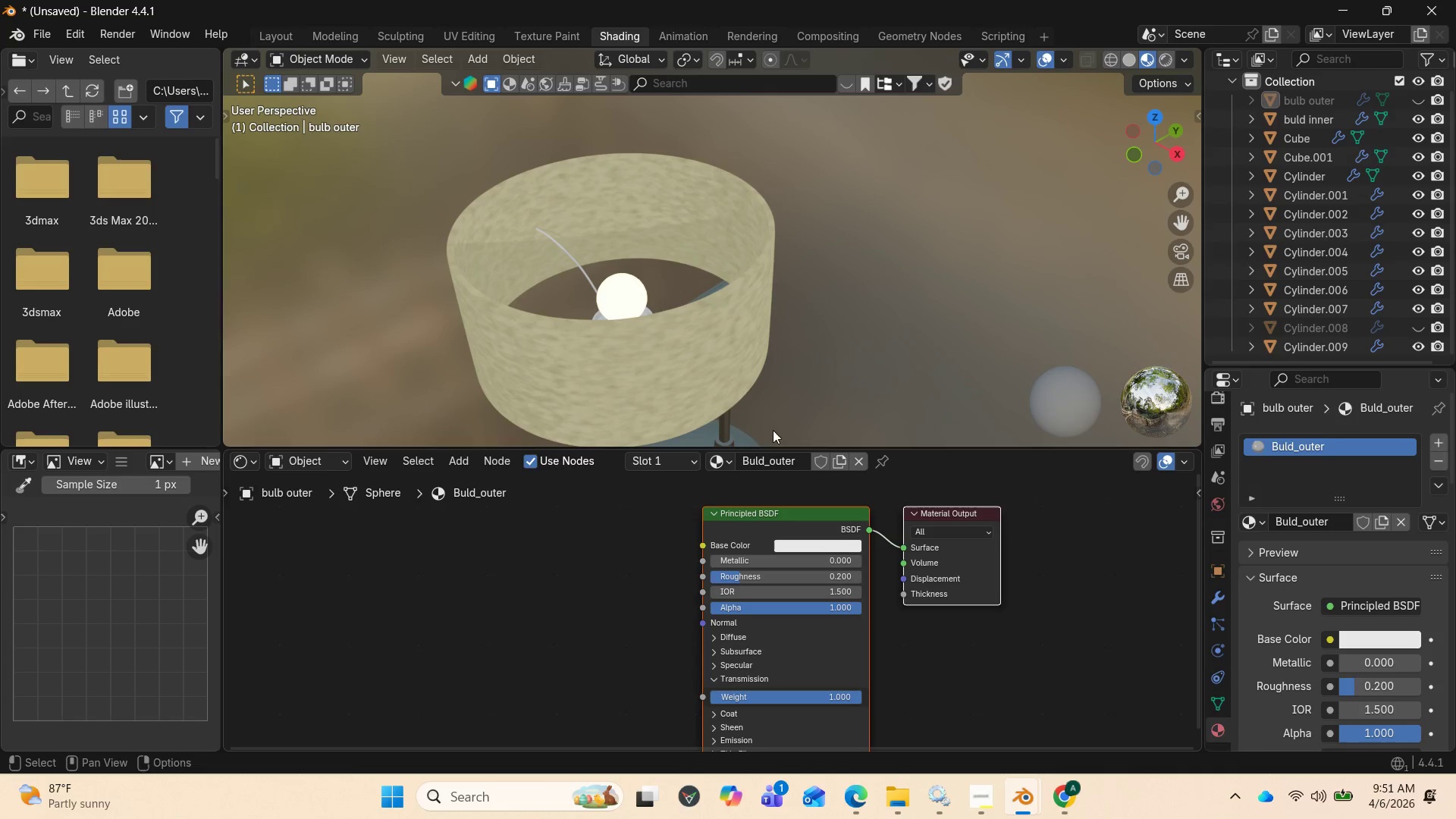 
left_click([634, 280])
 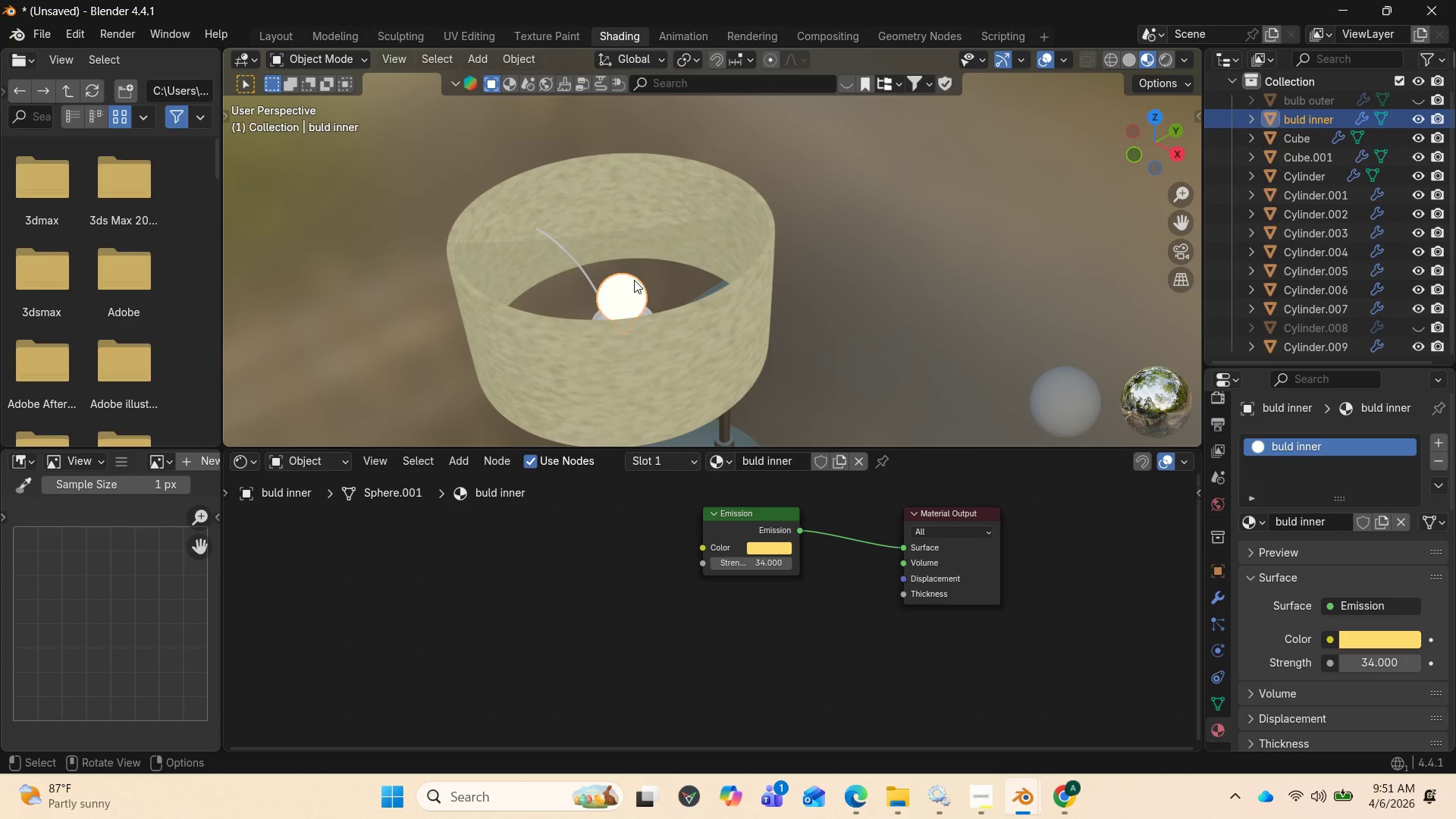 
key(Control+Z)
 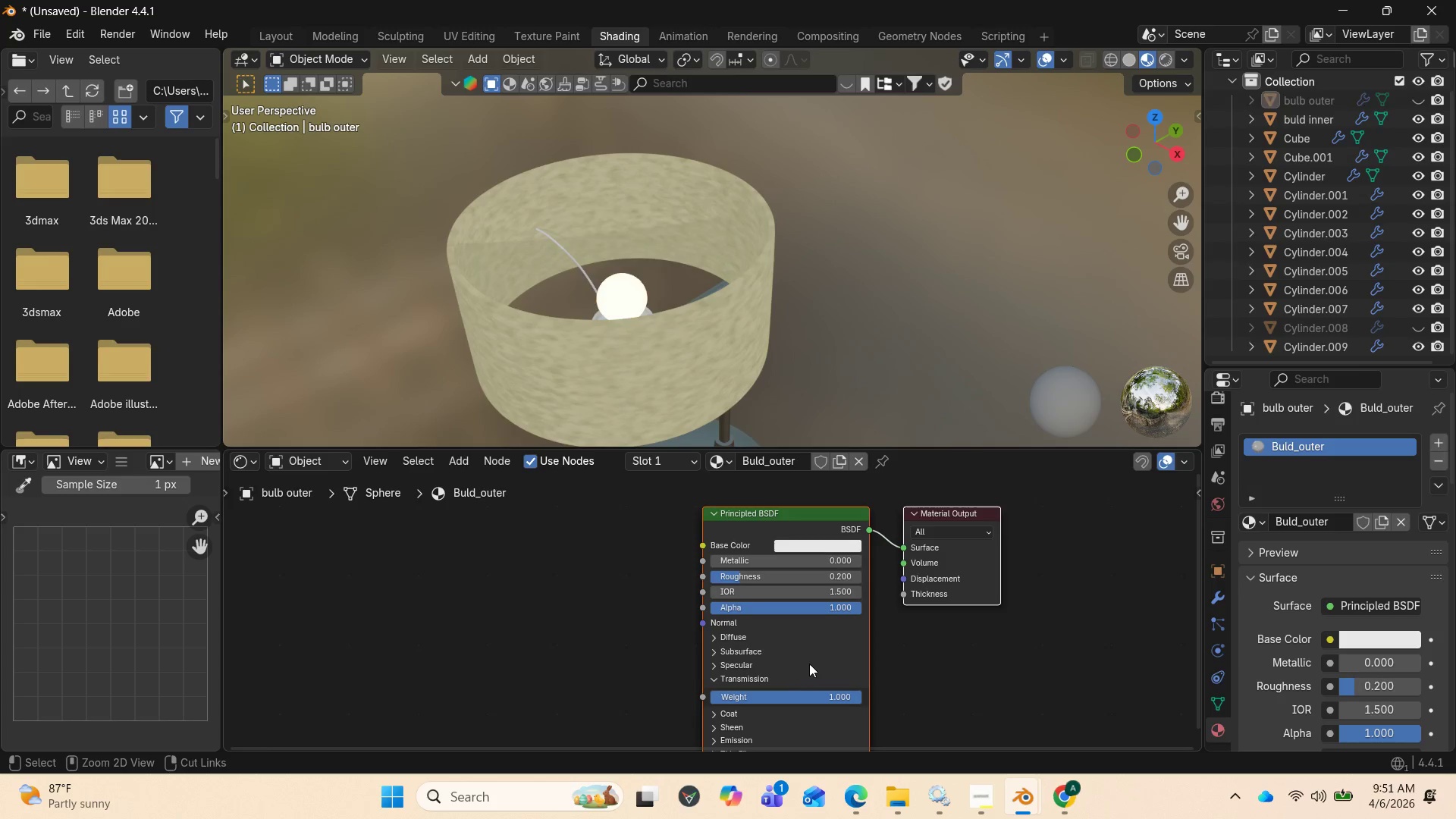 
key(Control+Z)
 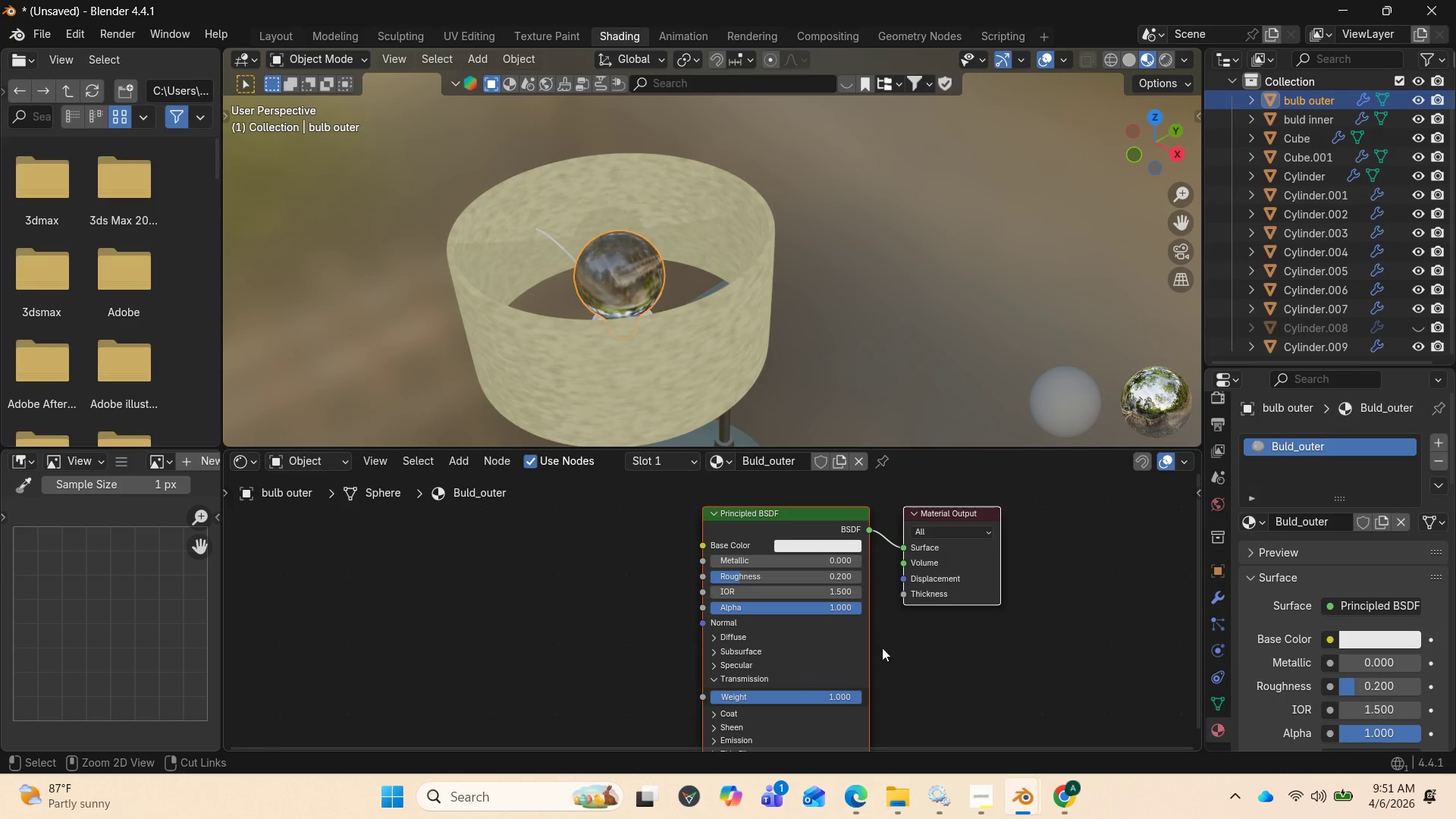 
key(Control+Z)
 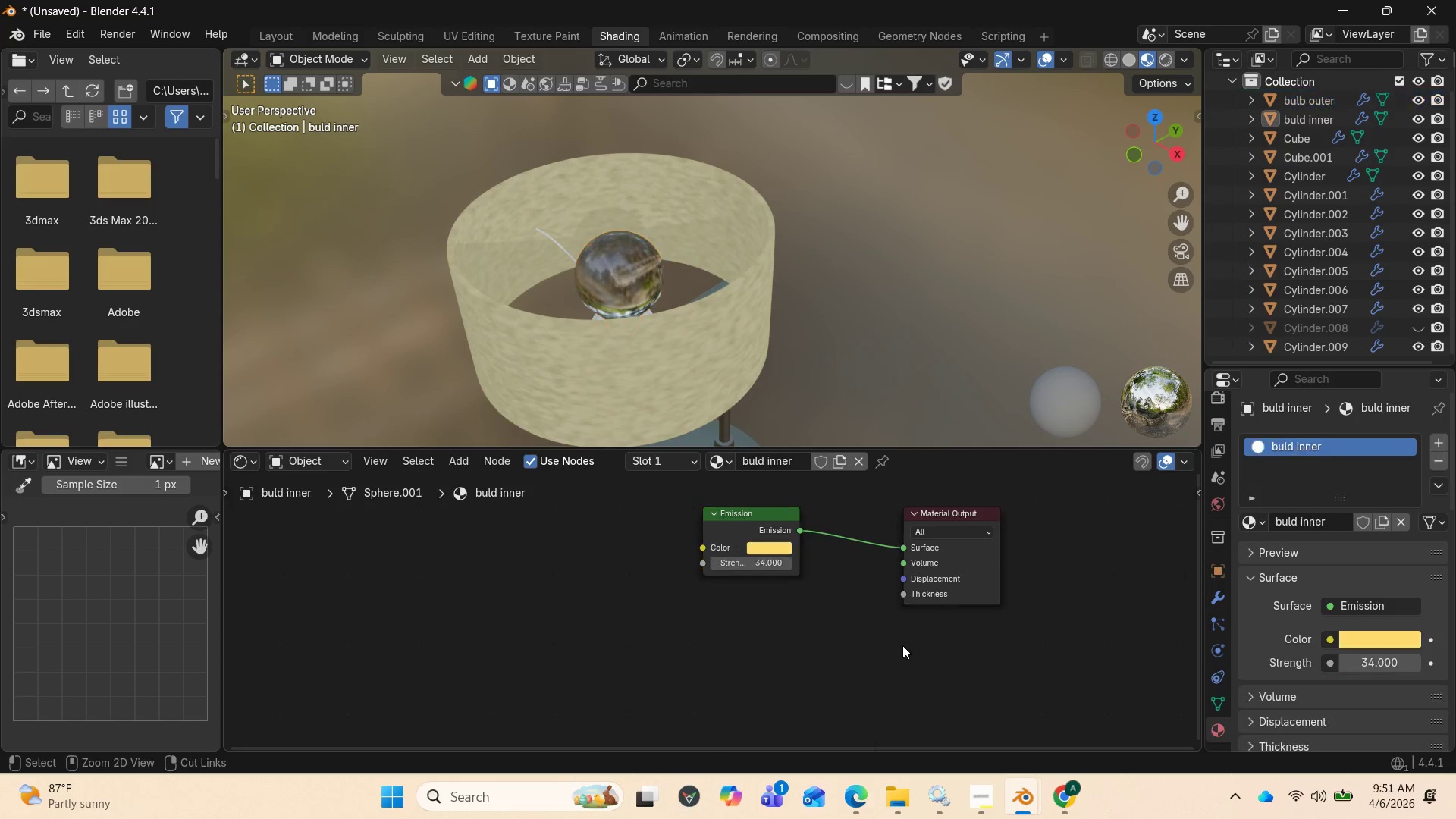 
key(Control+Z)
 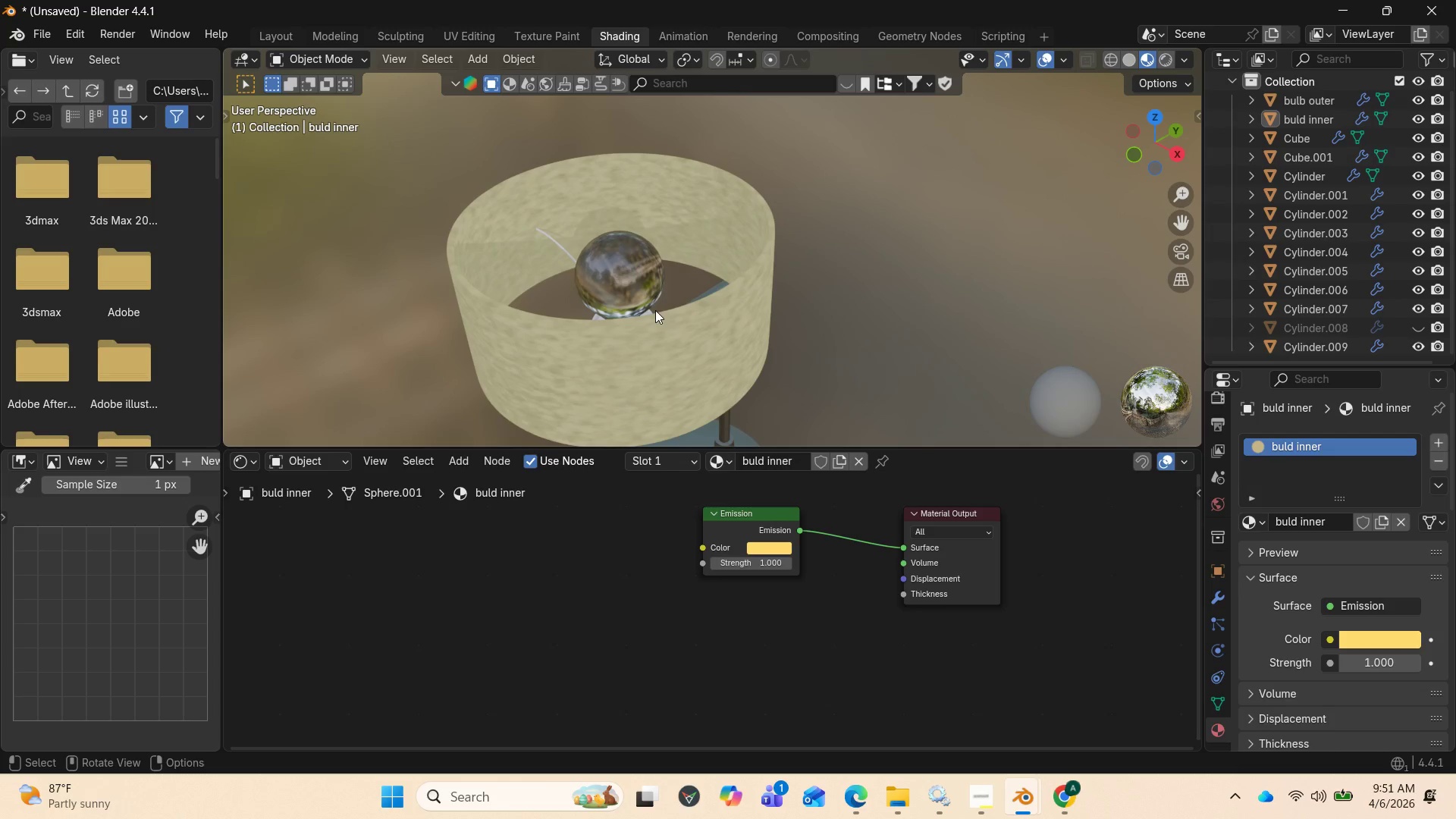 
left_click([642, 281])
 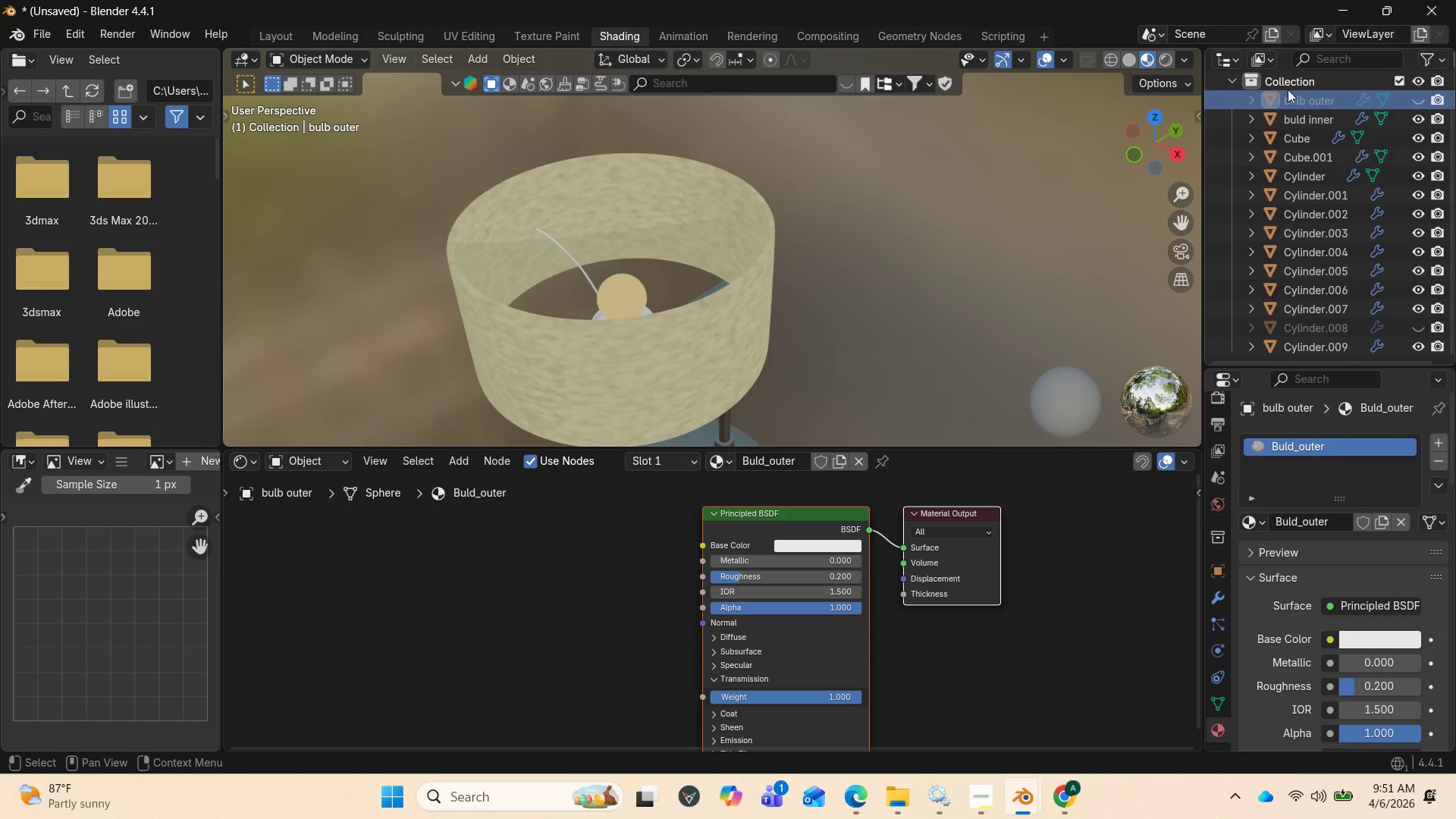 
left_click_drag(start_coordinate=[1131, 146], to_coordinate=[315, 117])
 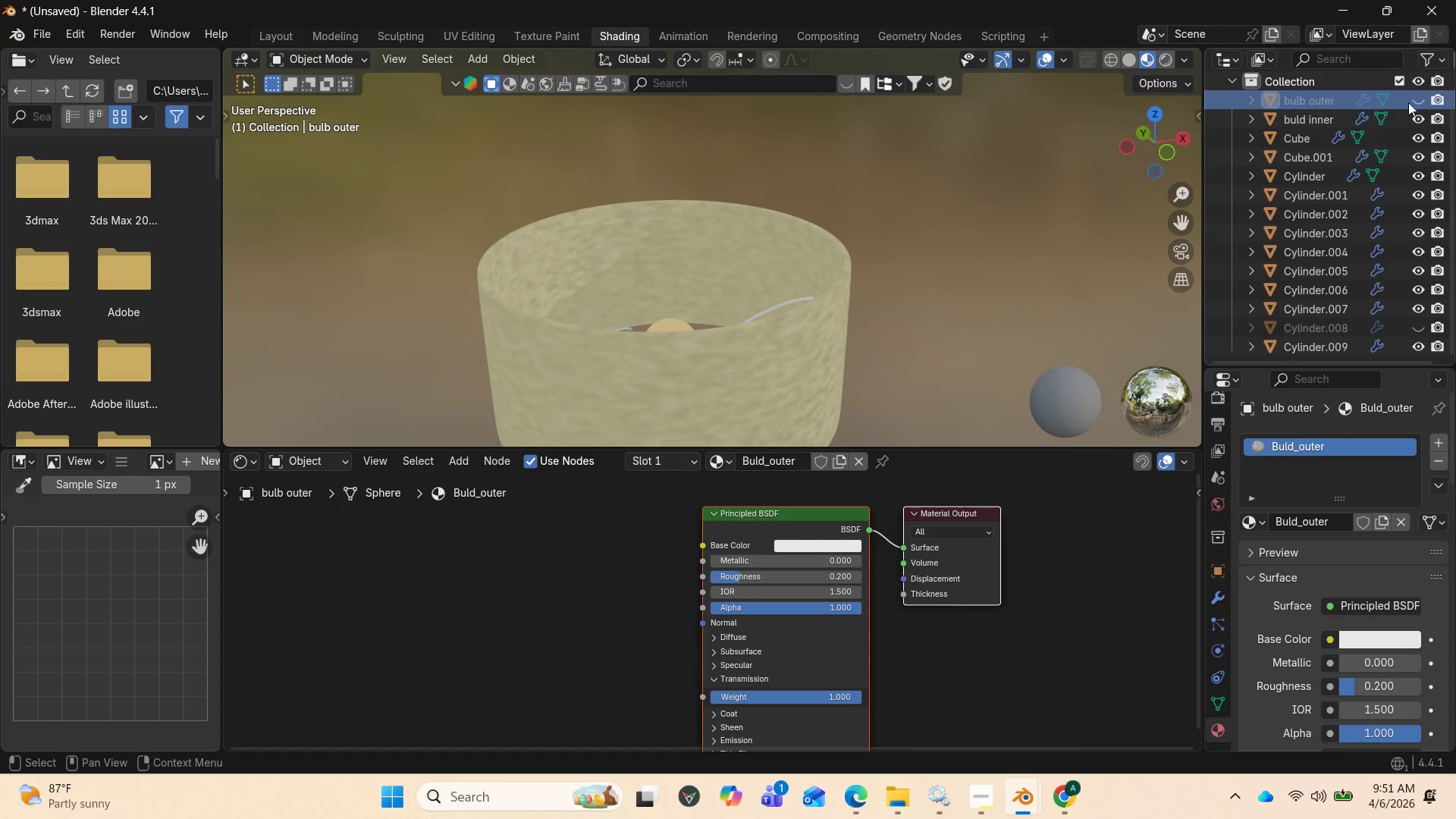 
left_click_drag(start_coordinate=[1147, 142], to_coordinate=[1069, 179])
 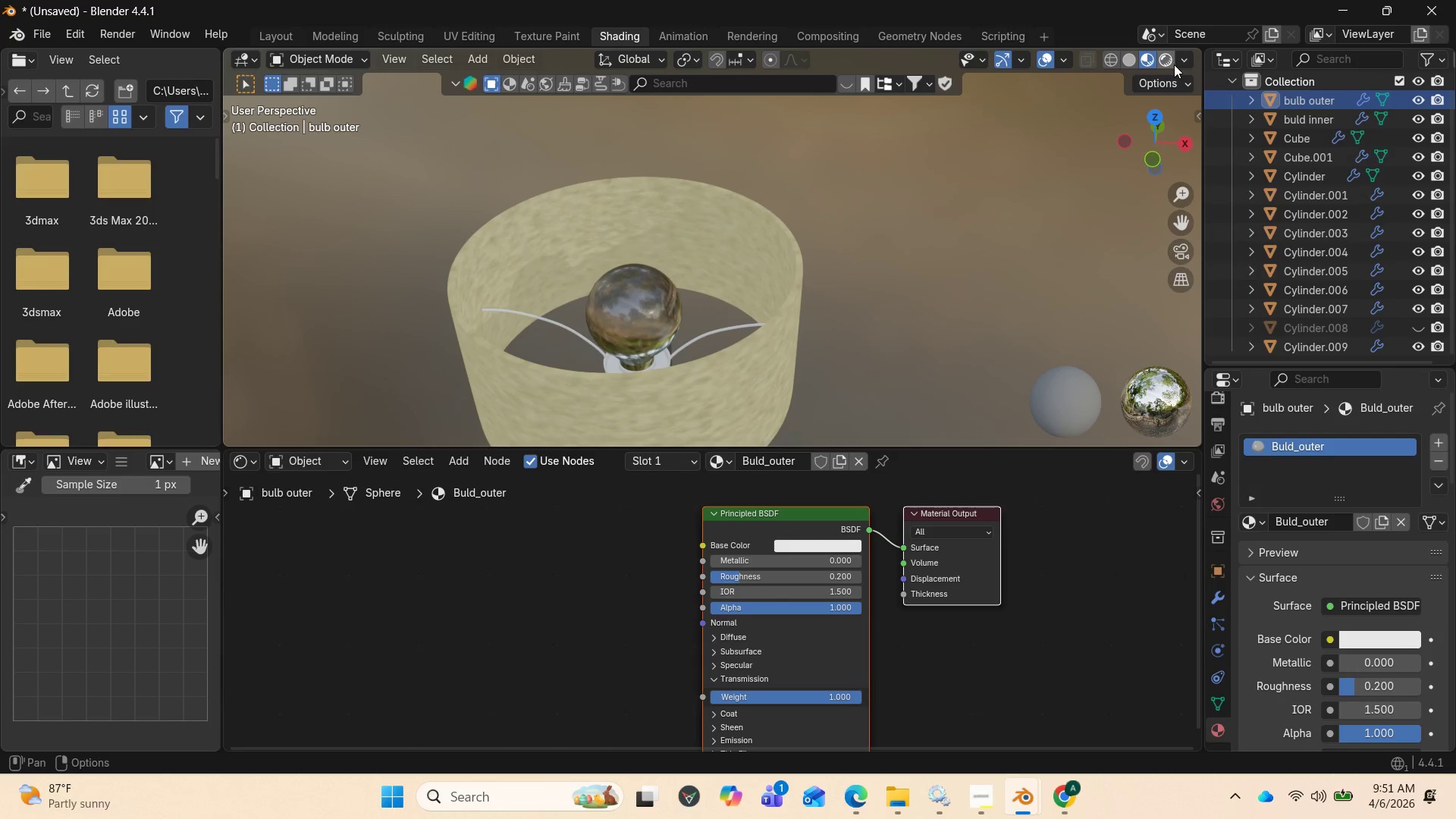 
left_click([1169, 59])
 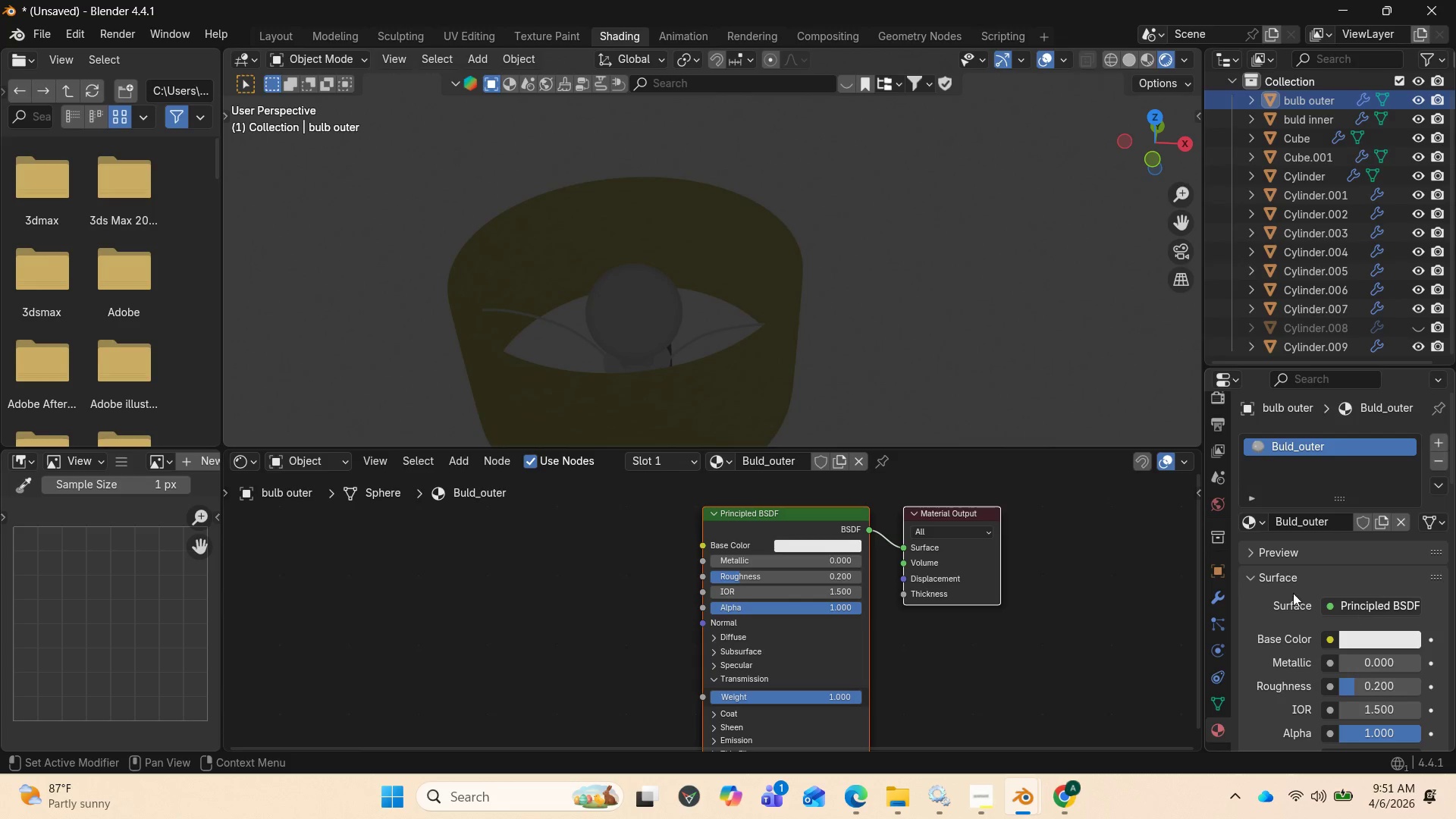 
left_click([1217, 428])
 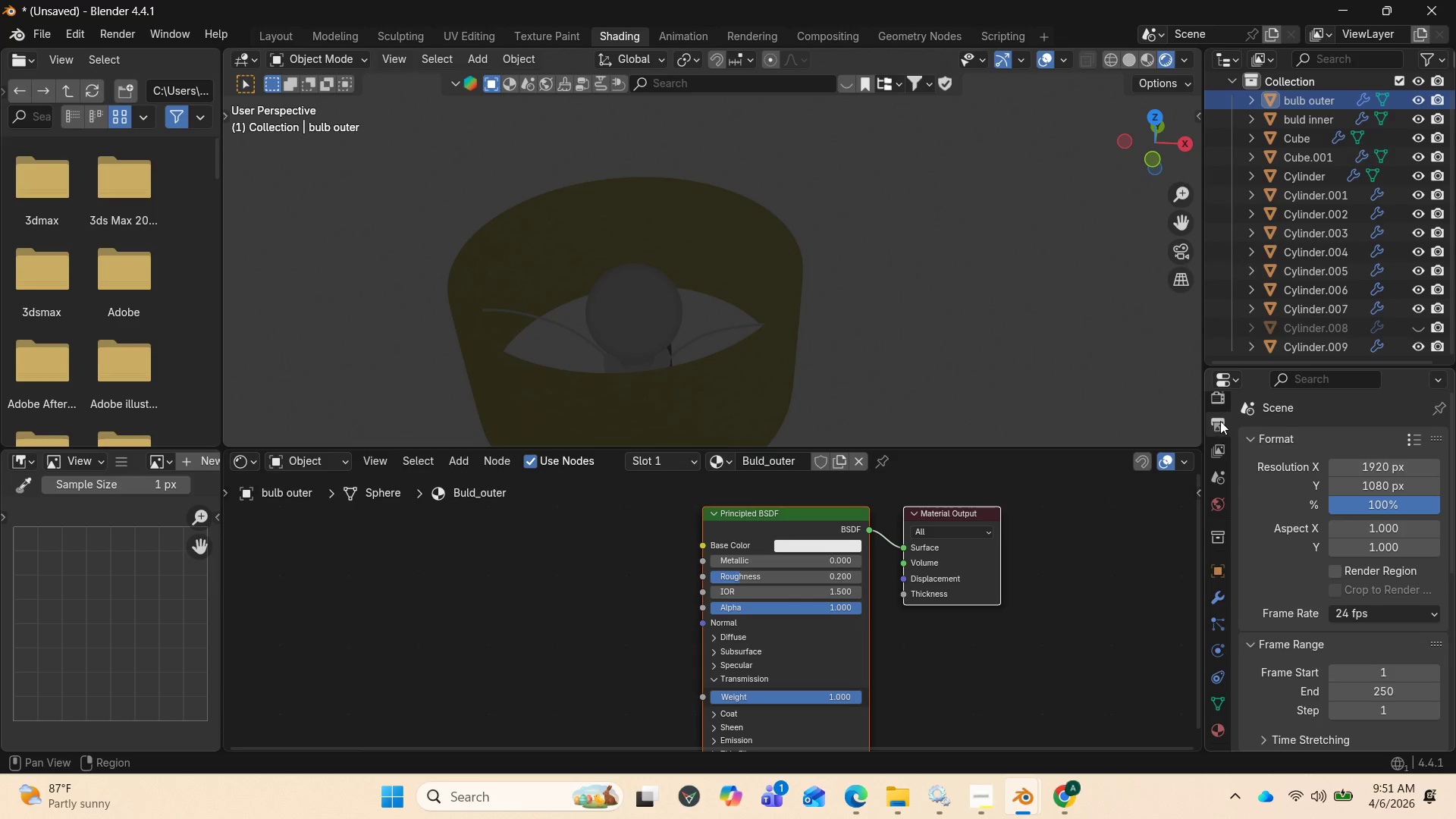 
left_click([1222, 397])
 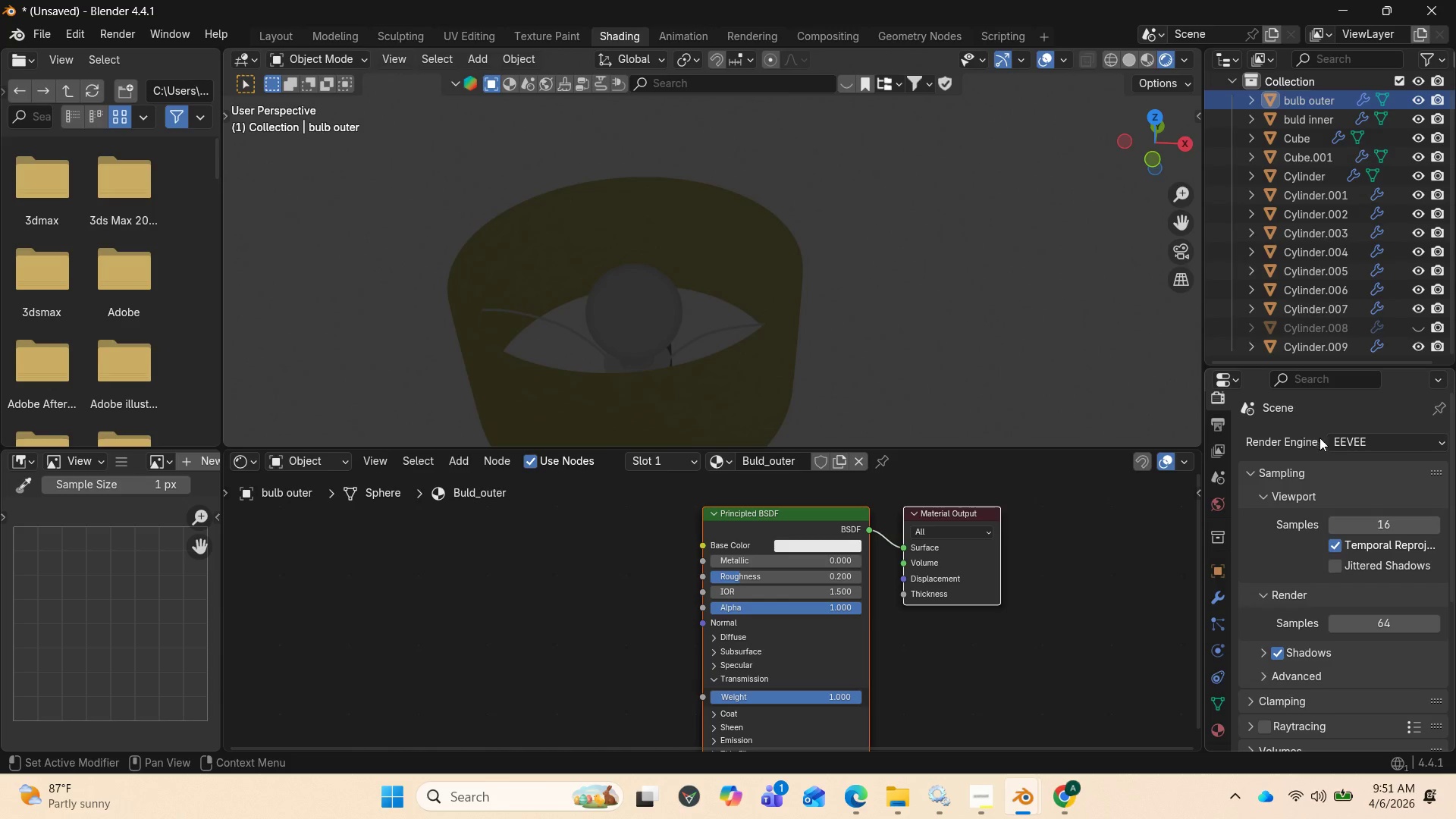 
left_click([1351, 445])
 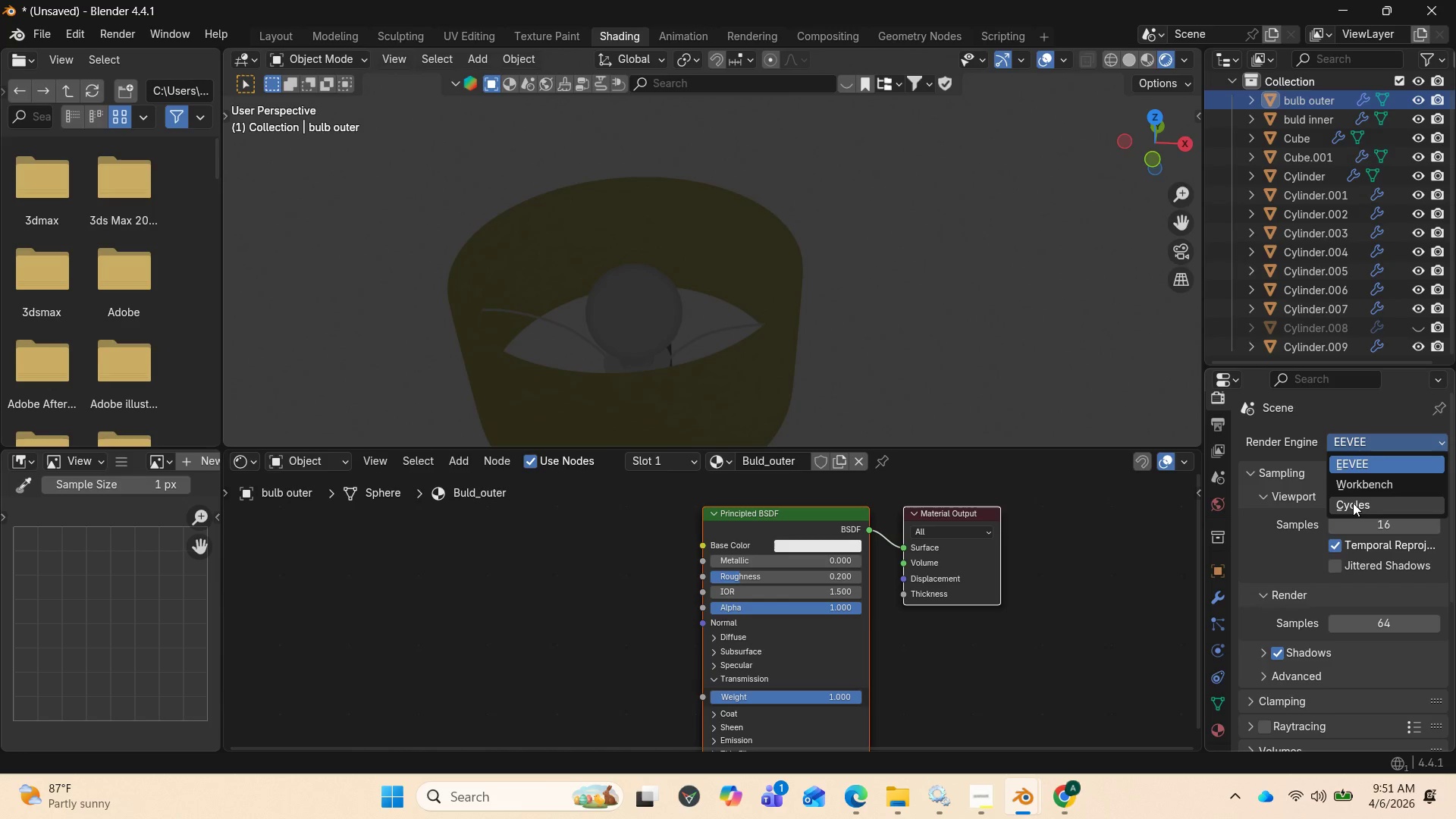 
left_click([1353, 503])
 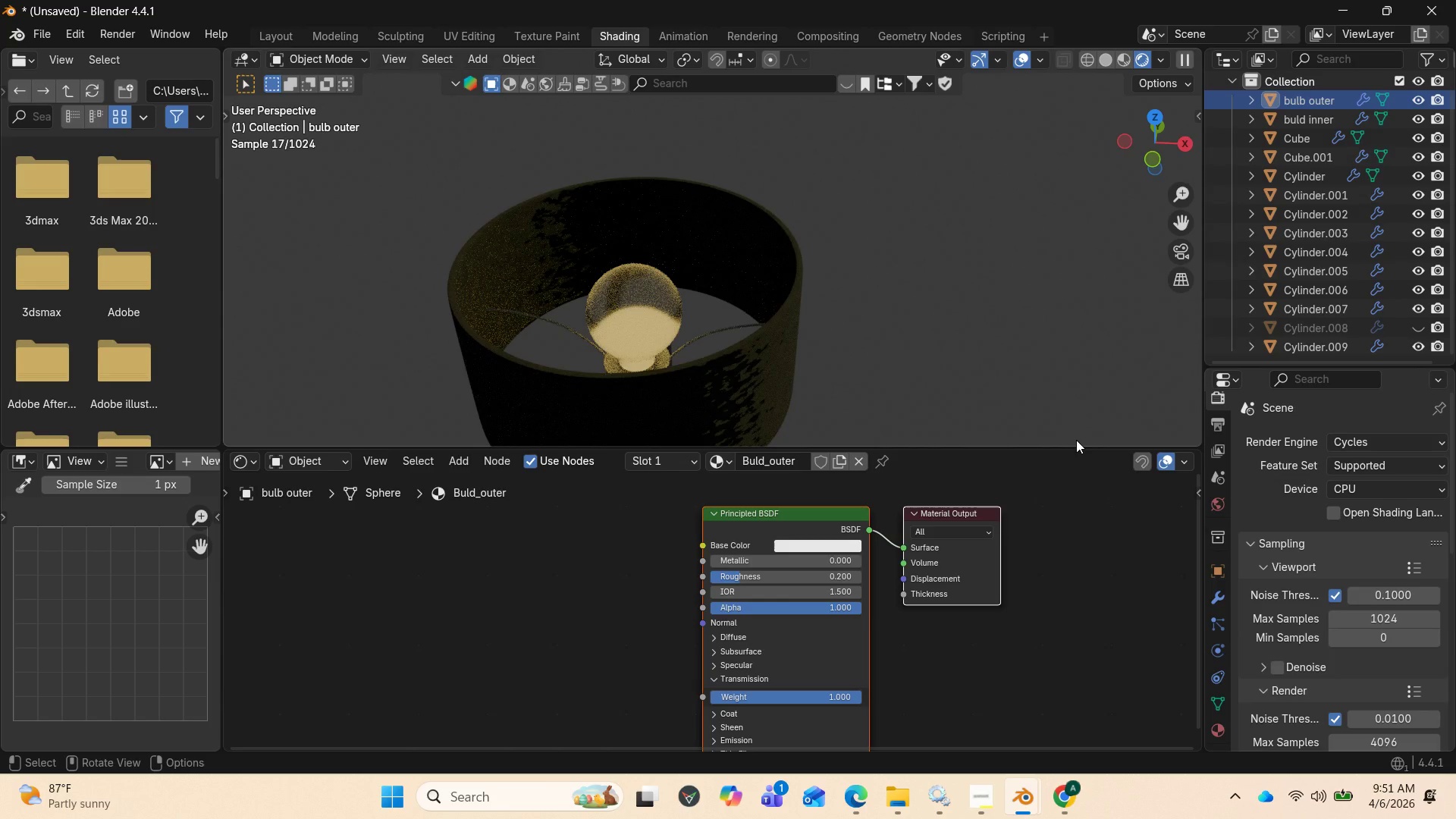 
wait(10.5)
 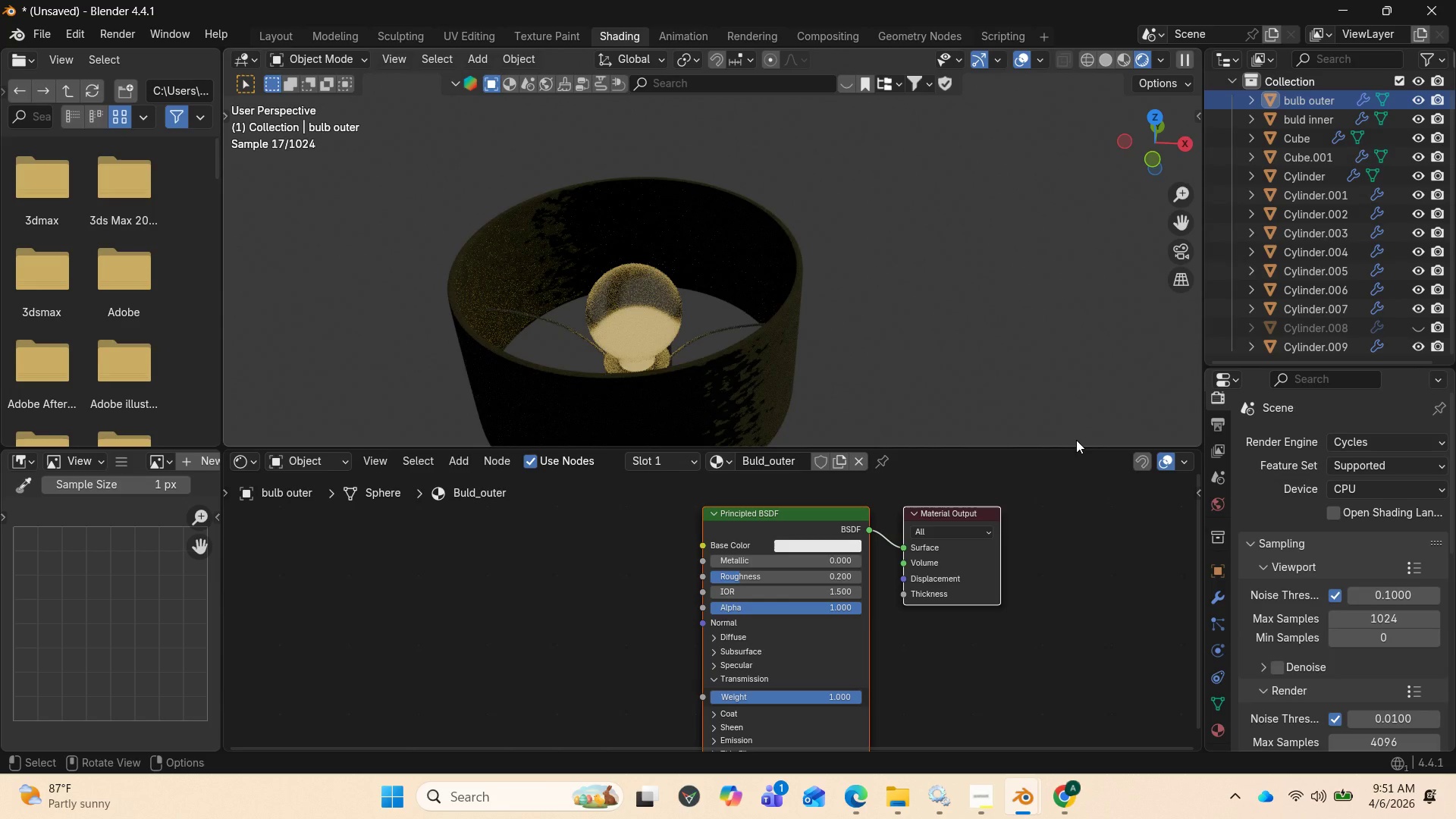 
left_click_drag(start_coordinate=[1160, 146], to_coordinate=[340, 86])
 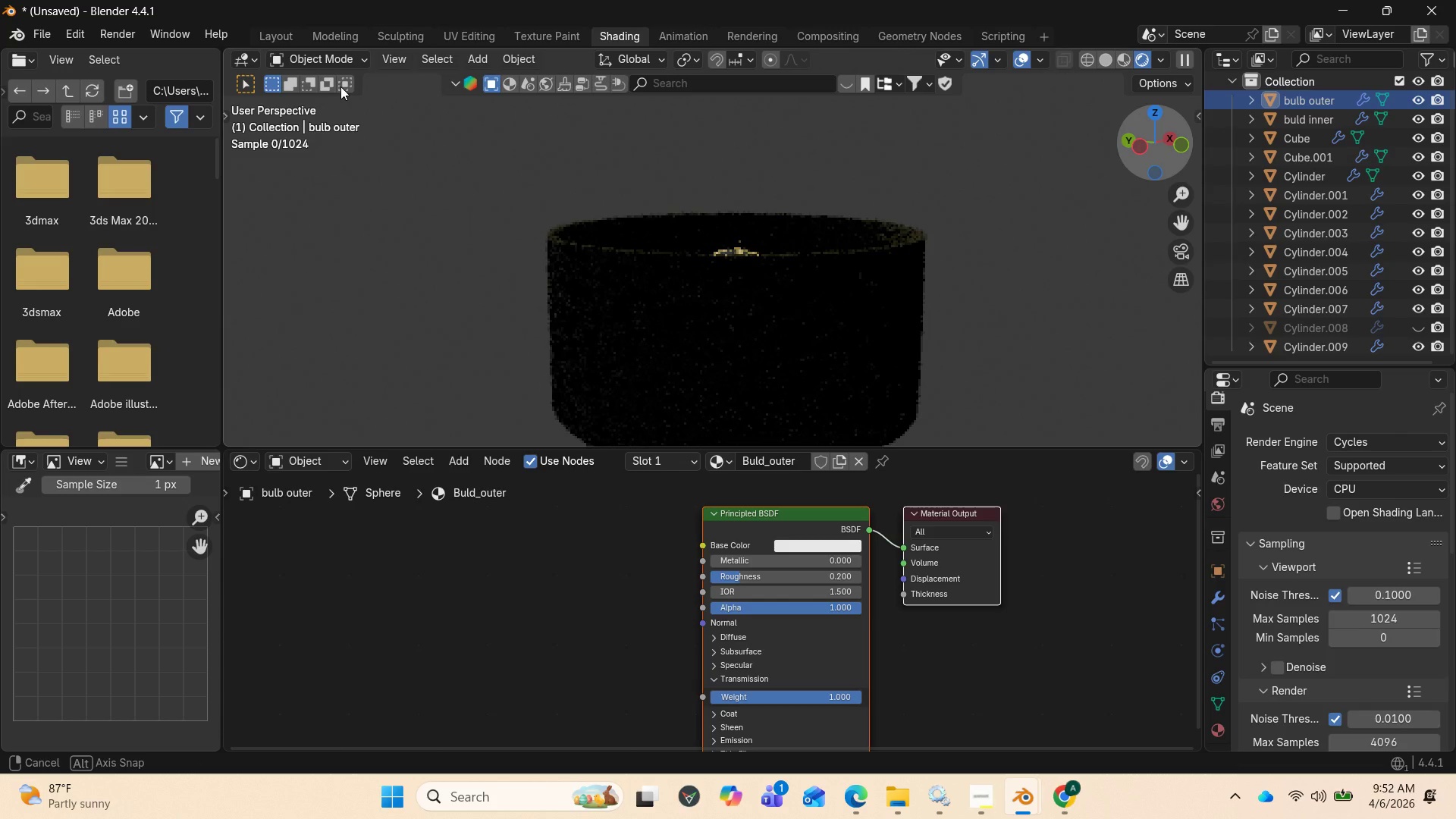 
mouse_move([453, 61])
 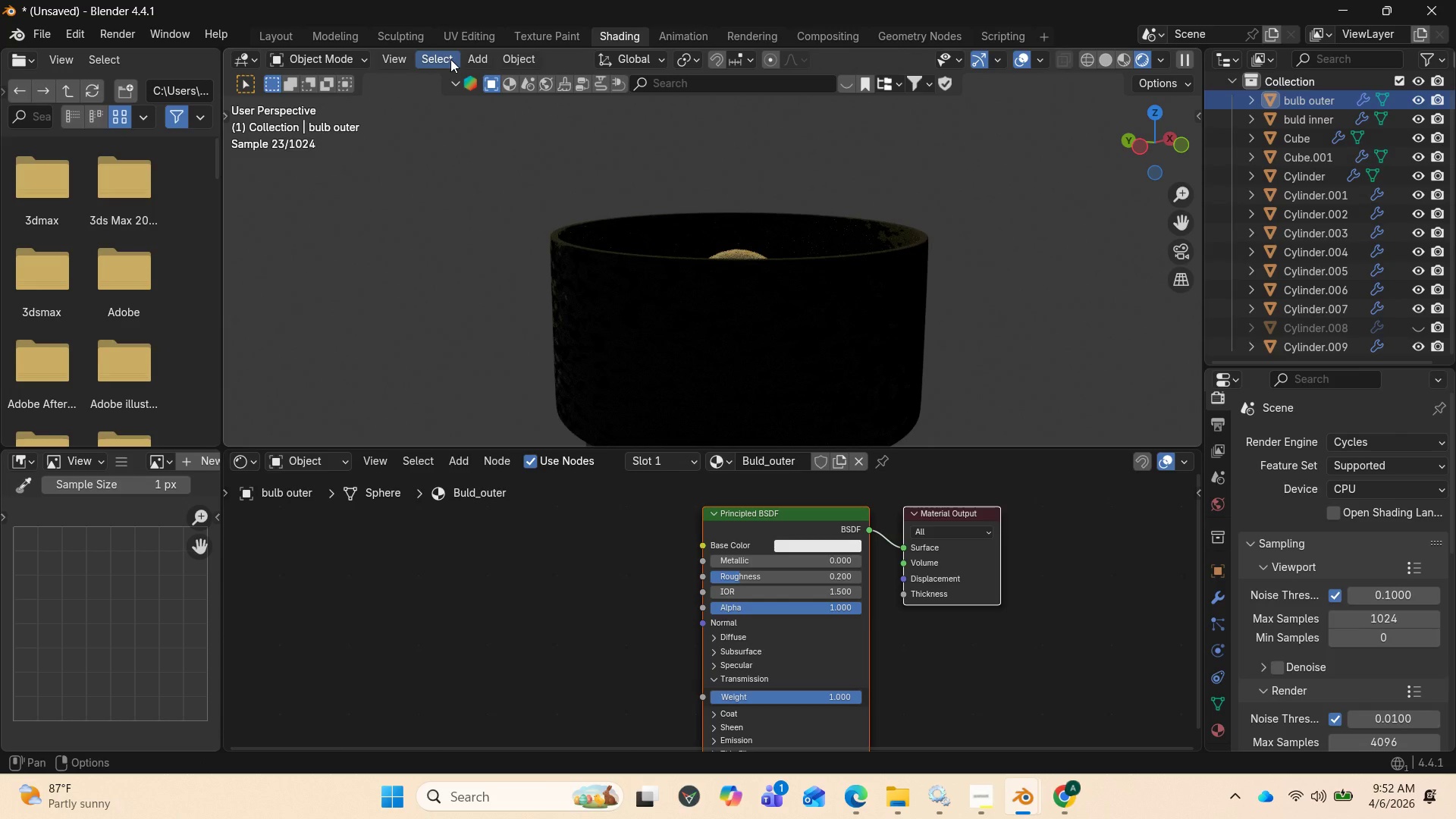 
left_click([472, 56])
 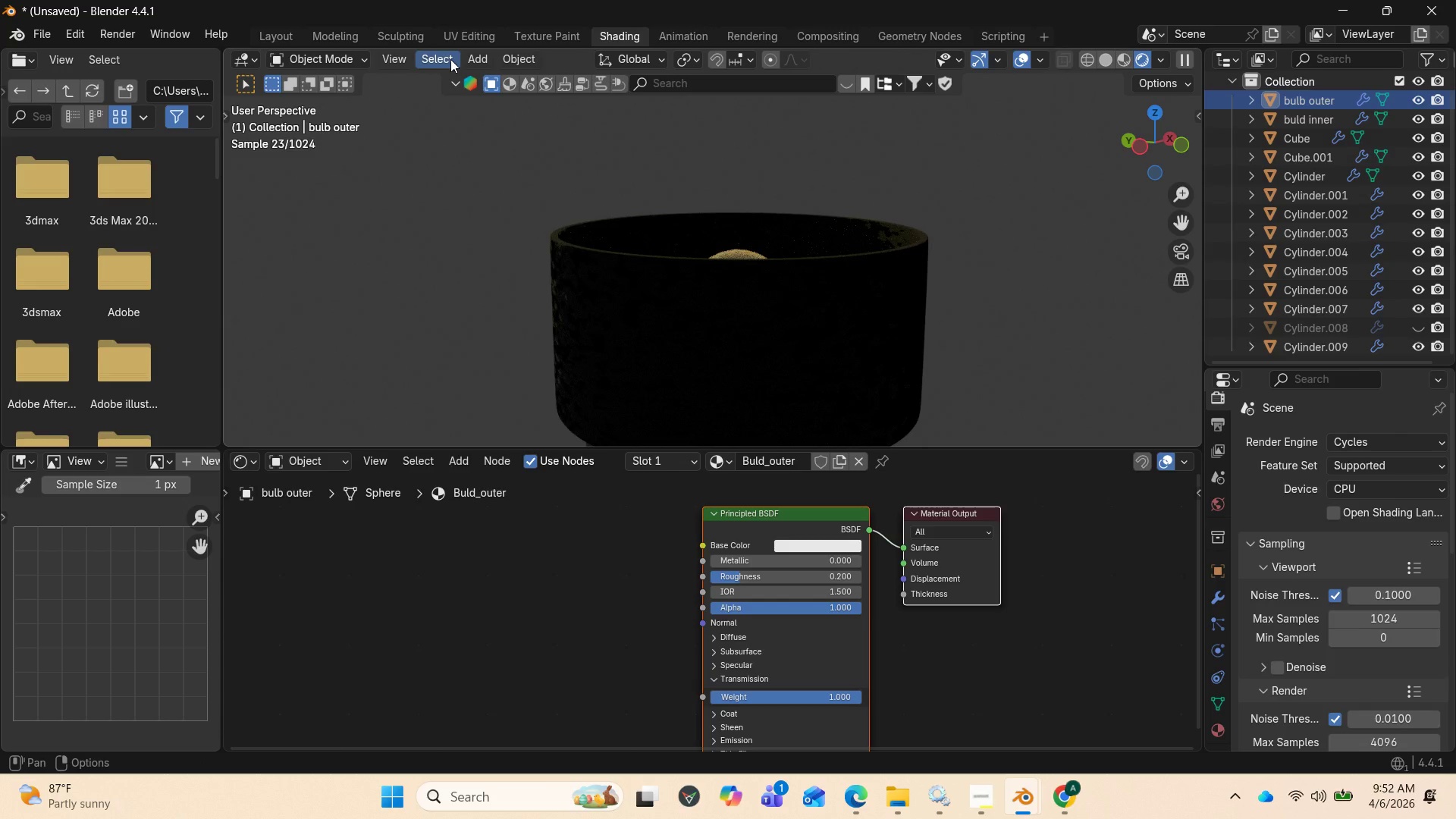 
left_click([478, 54])
 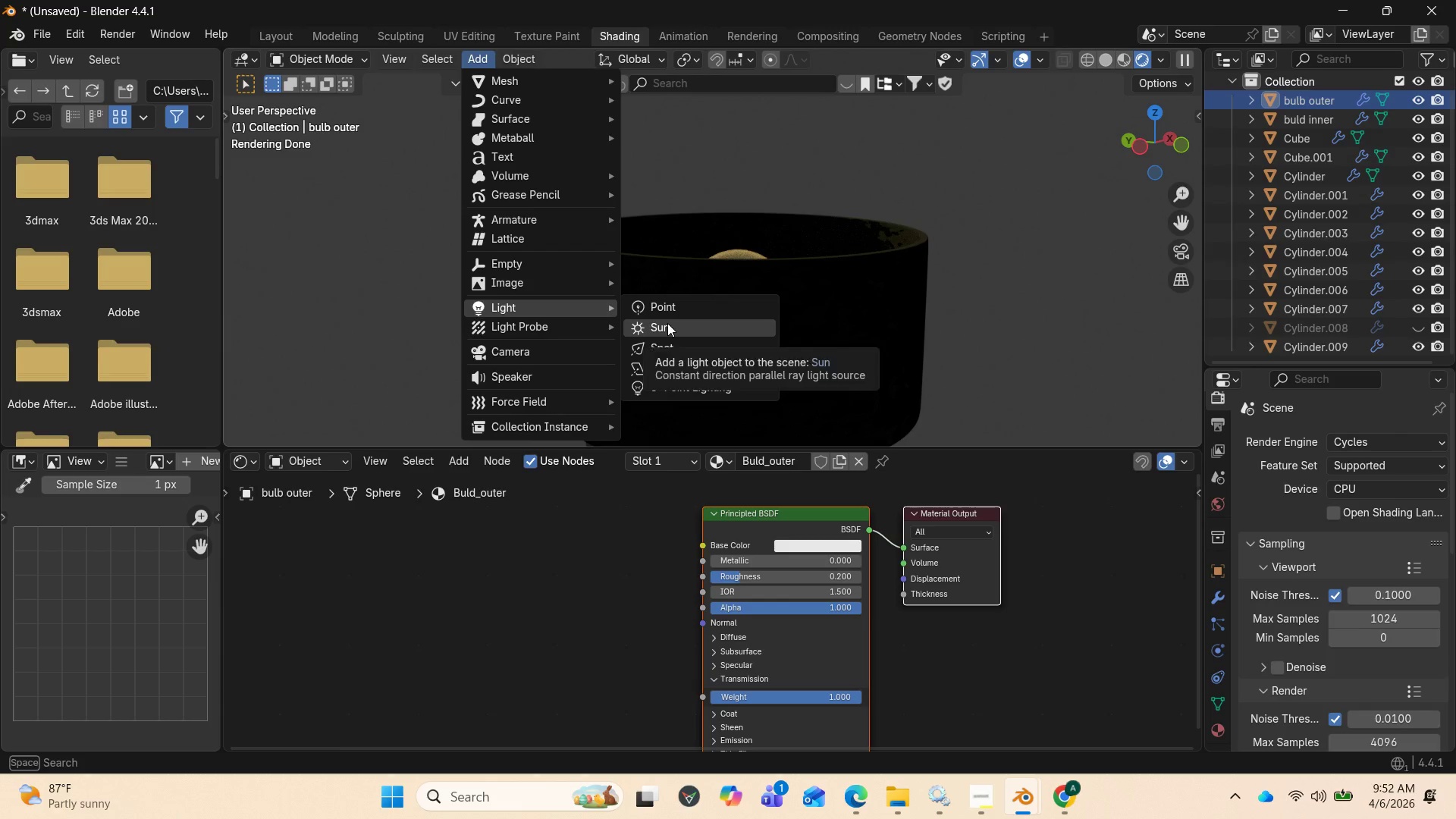 
left_click([667, 323])
 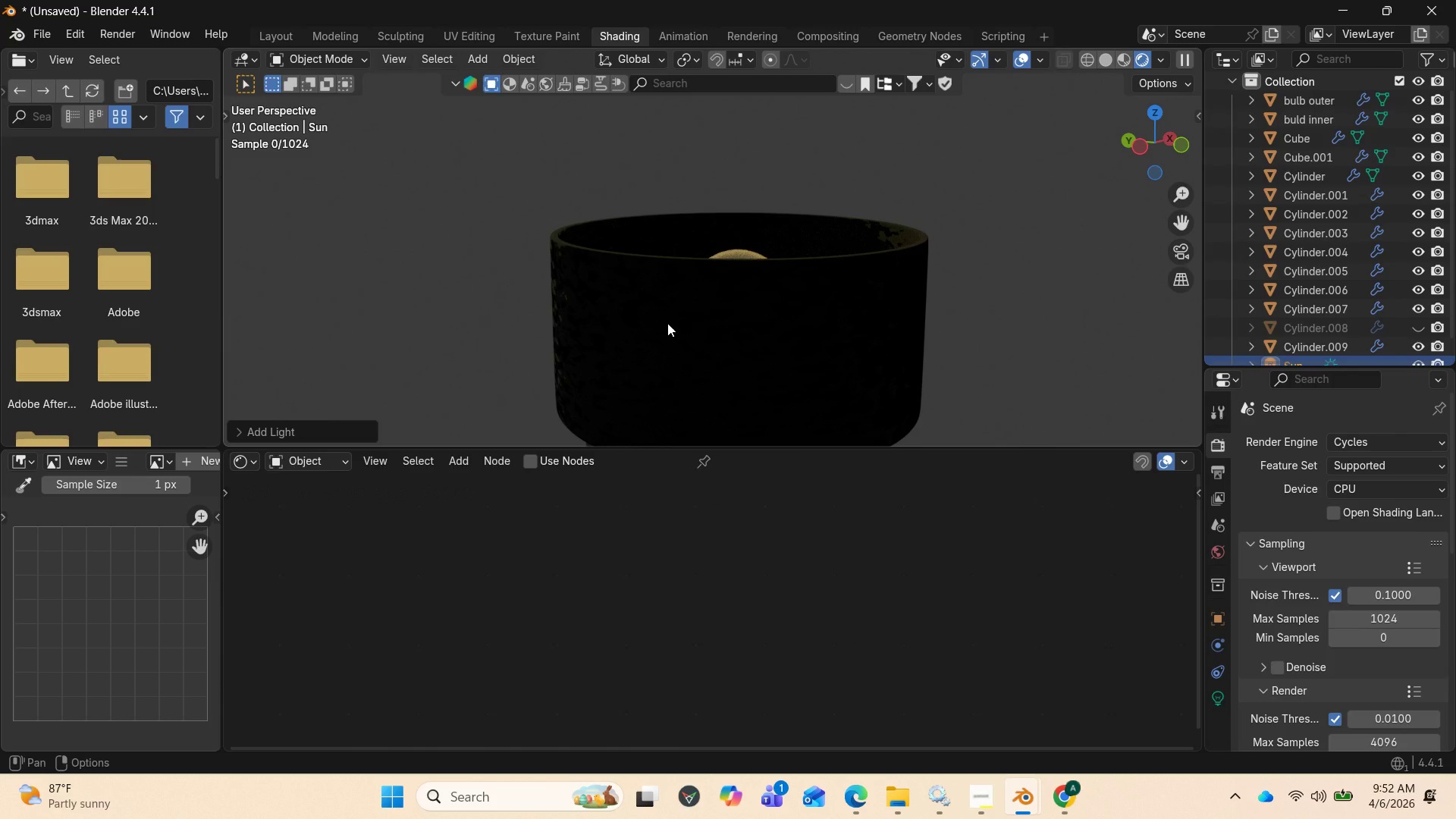 
scroll: coordinate [669, 339], scroll_direction: down, amount: 5.0
 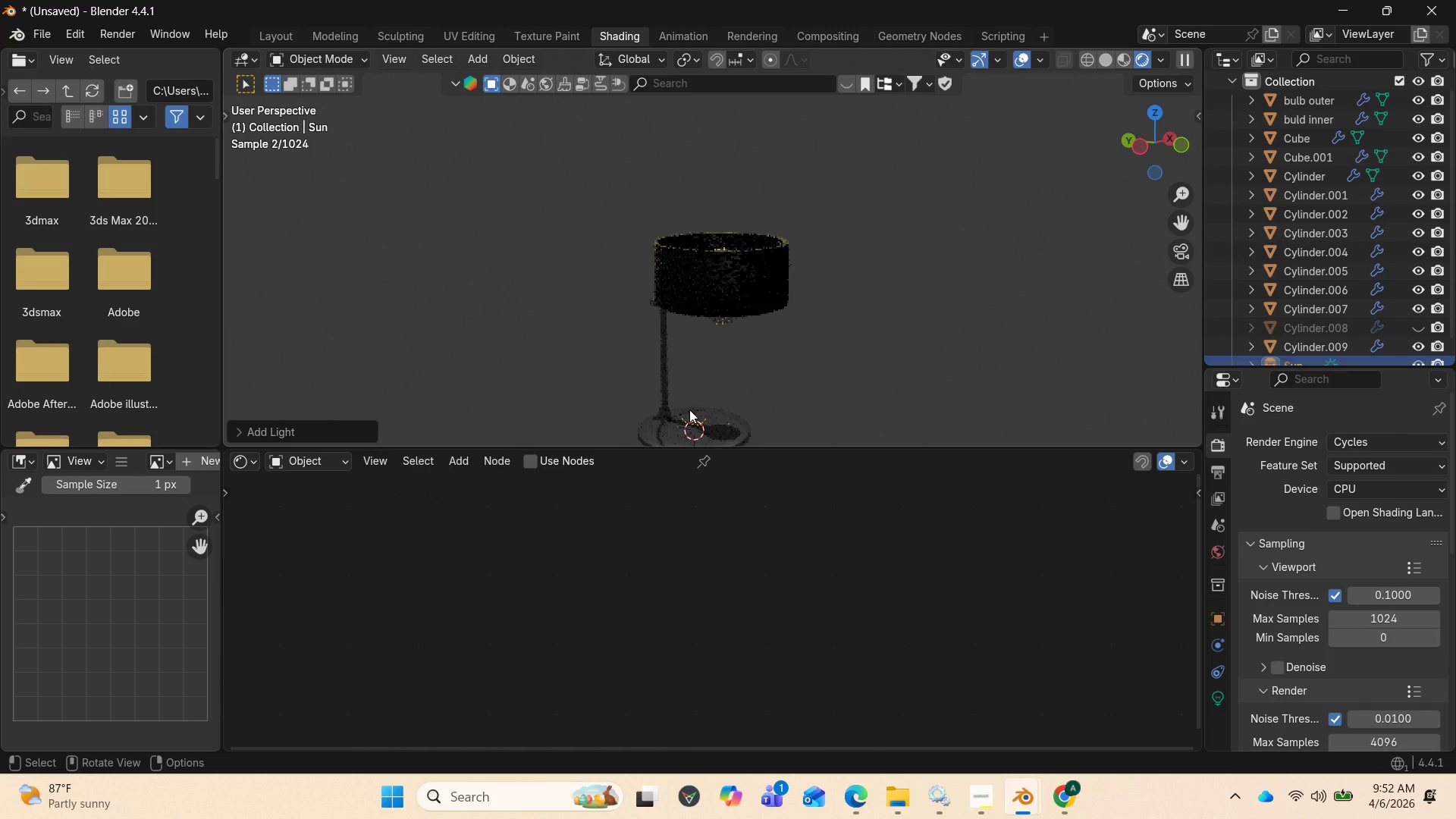 
key(T)
 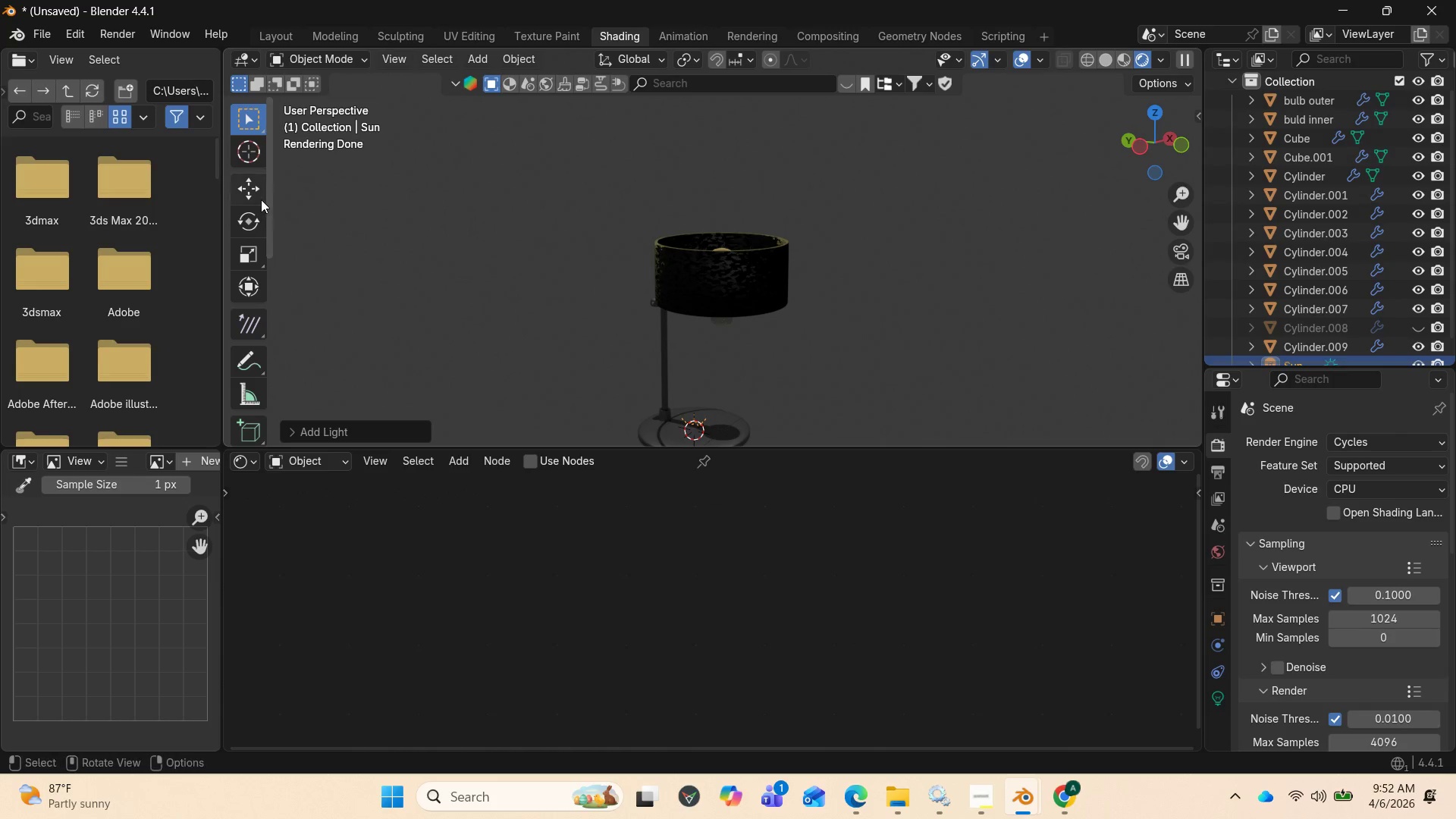 
left_click([256, 196])
 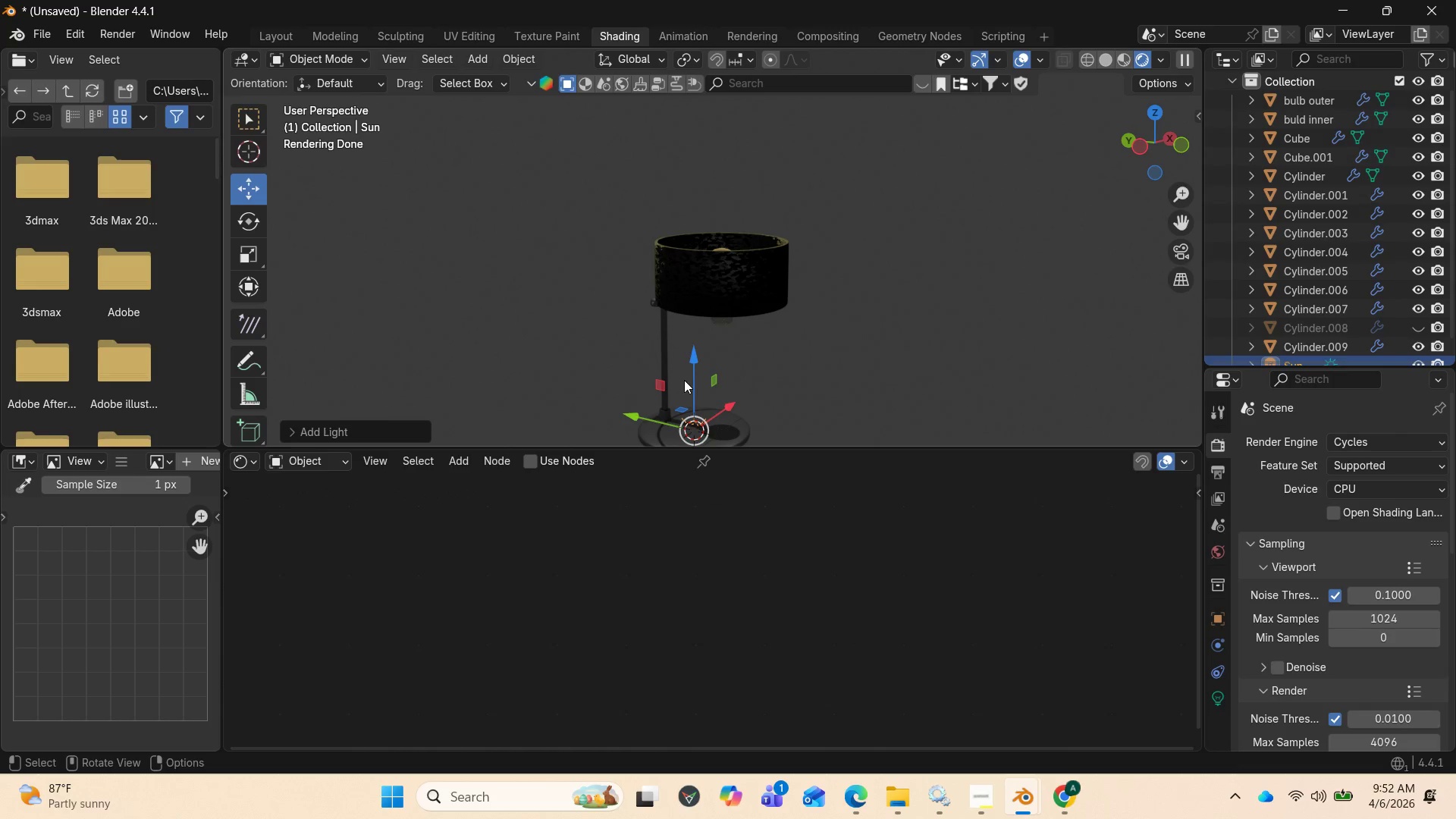 
left_click_drag(start_coordinate=[689, 369], to_coordinate=[712, 116])
 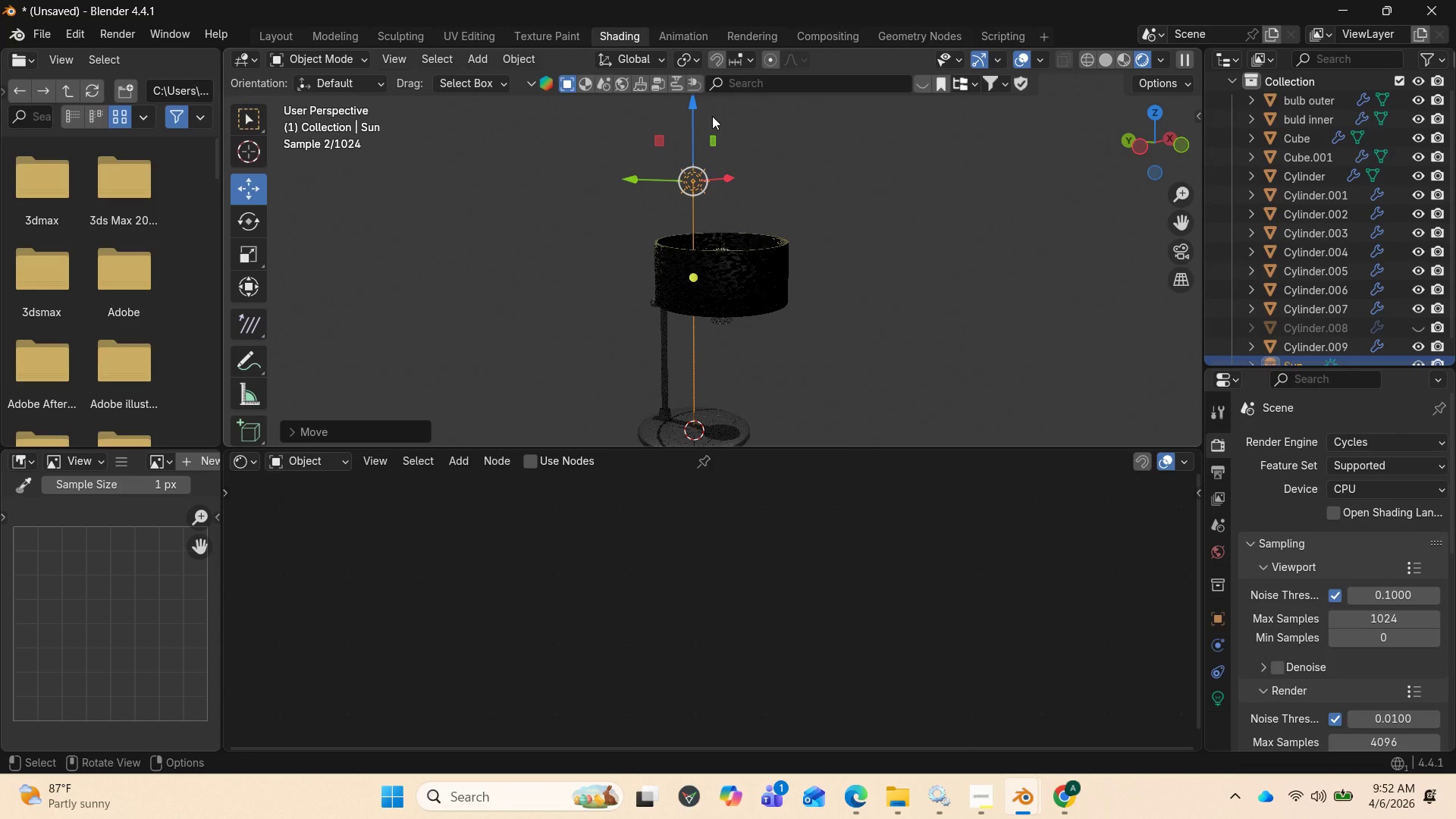 
left_click_drag(start_coordinate=[629, 177], to_coordinate=[696, 184])
 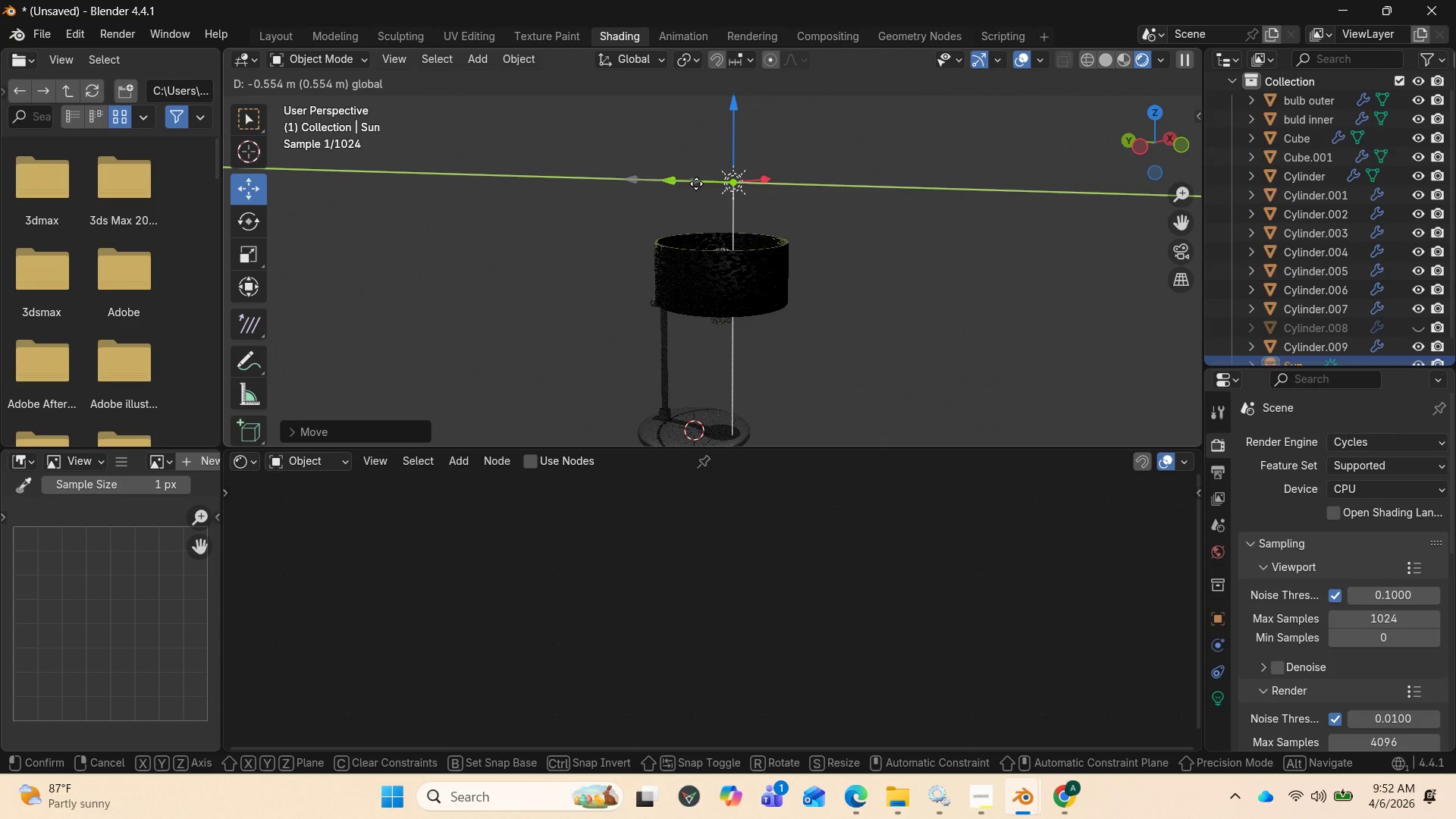 
mouse_move([1368, 626])
 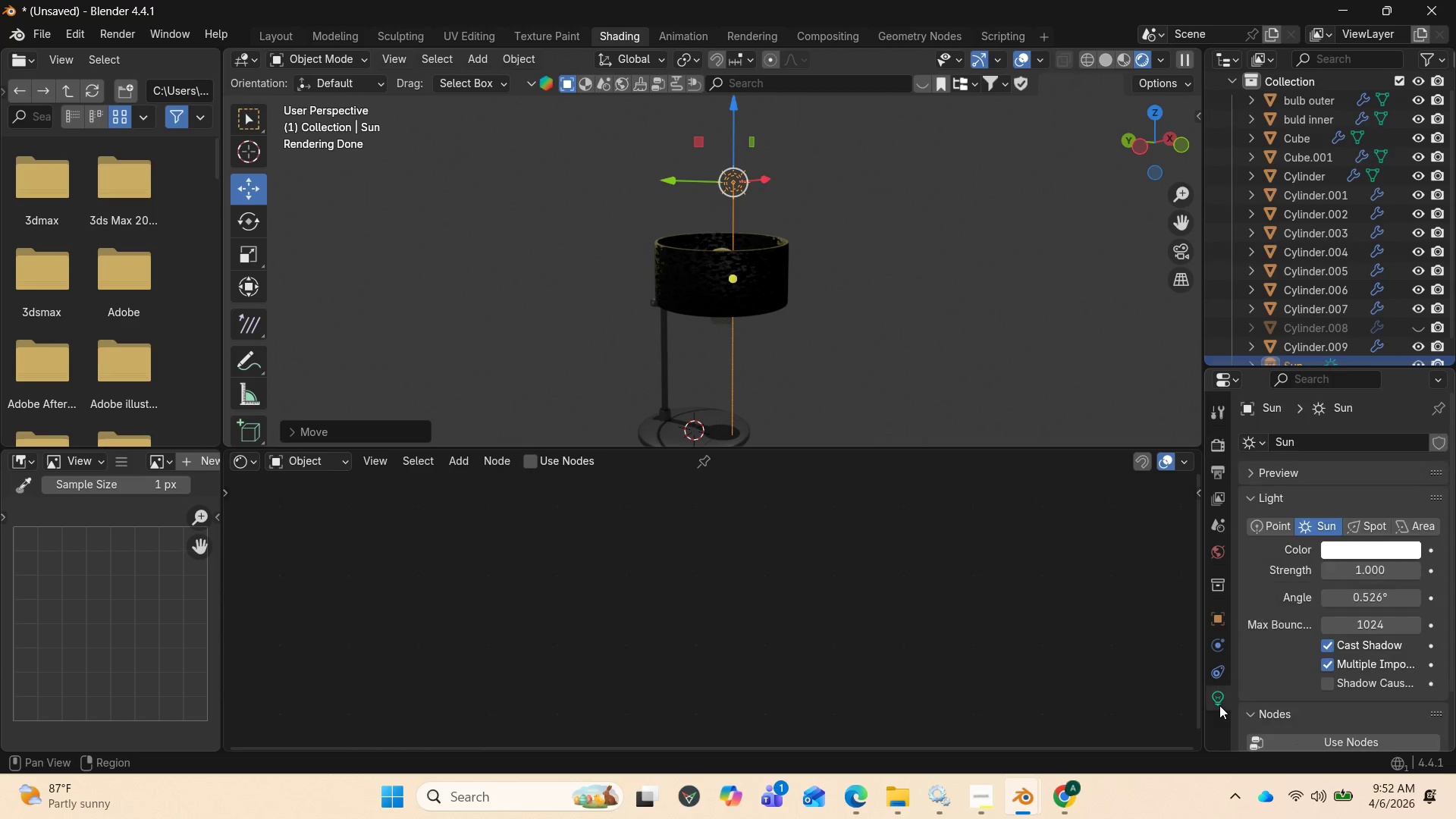 
left_click([1219, 705])
 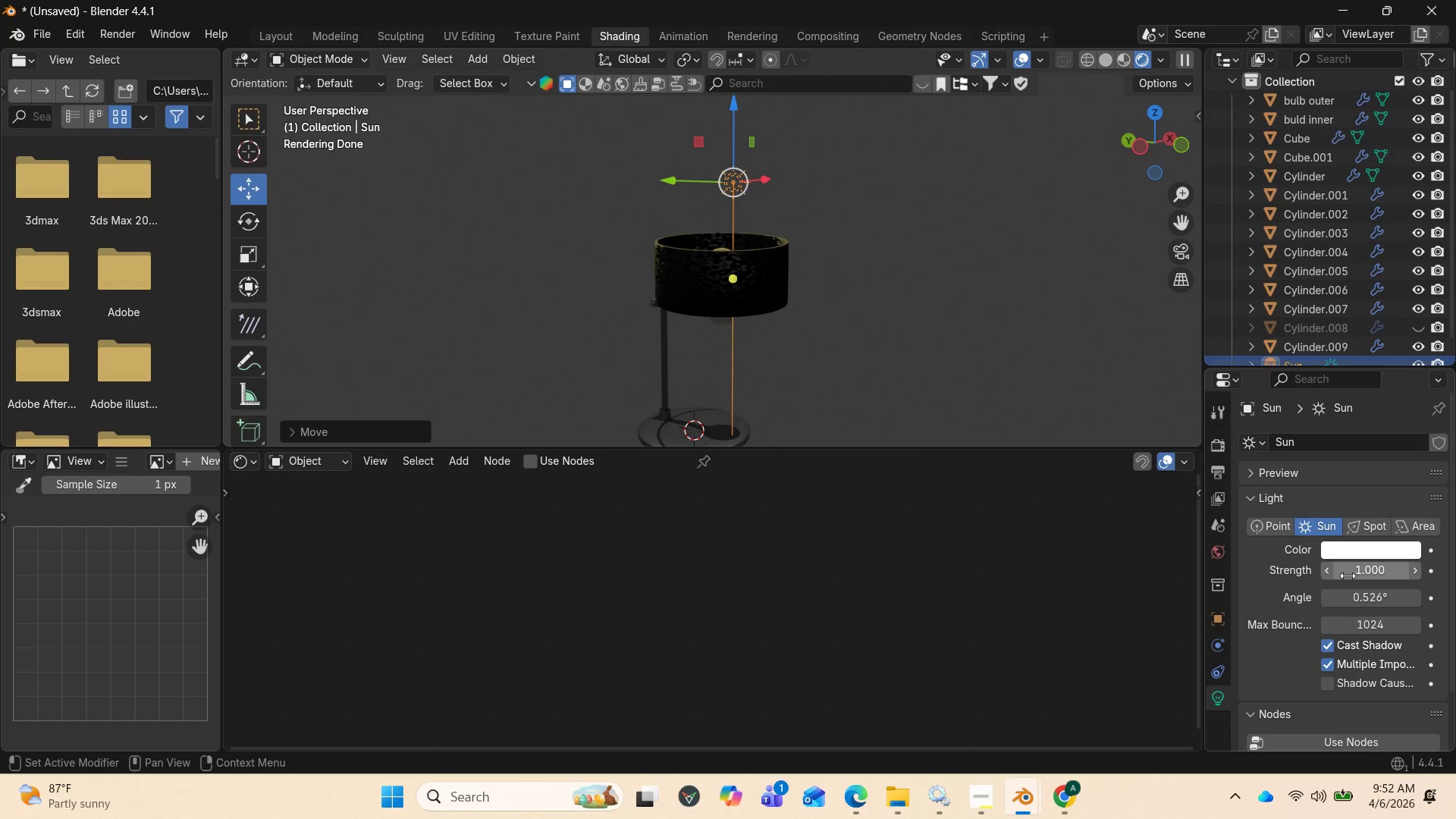 
left_click([1353, 573])
 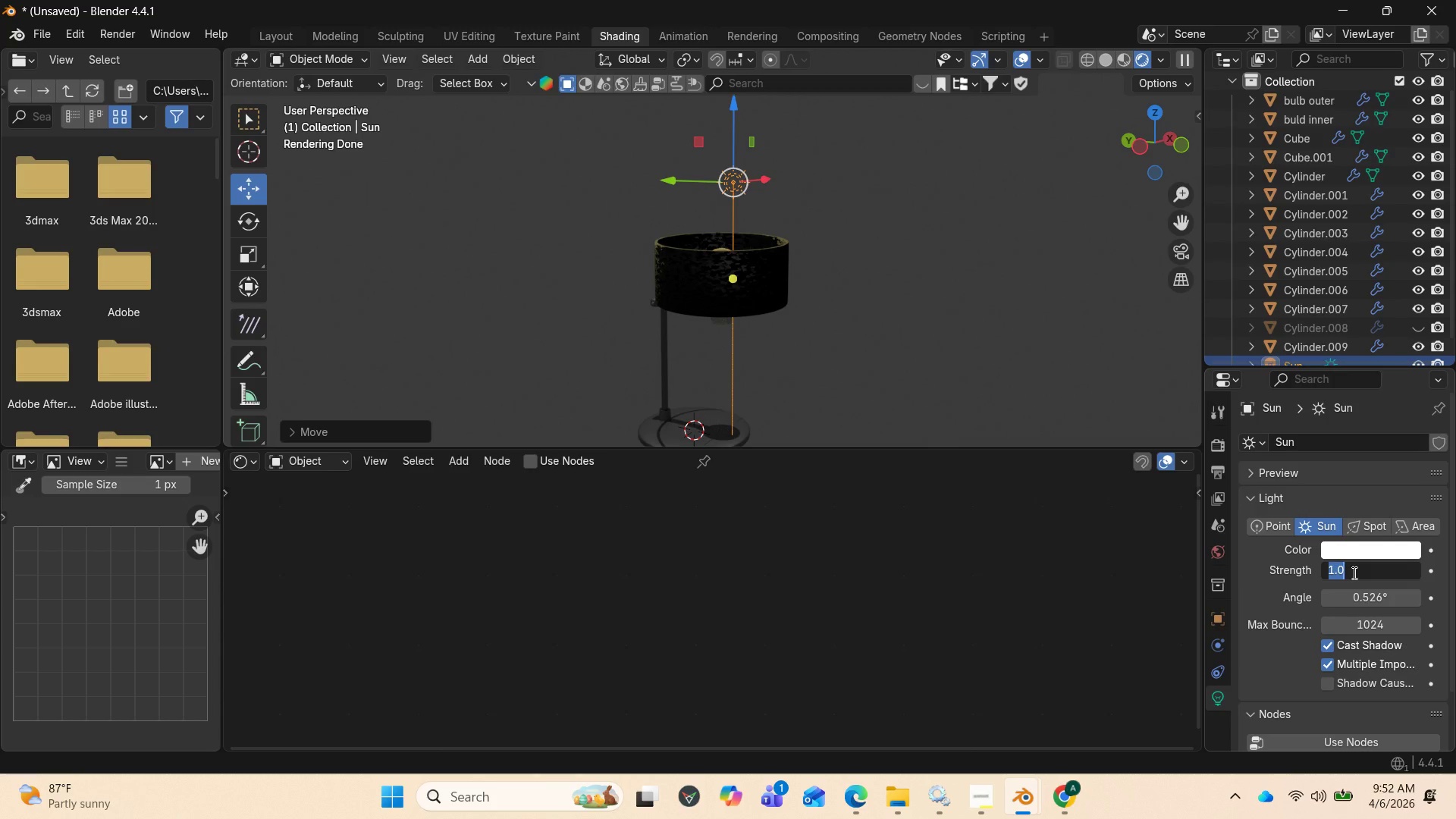 
type(10)
 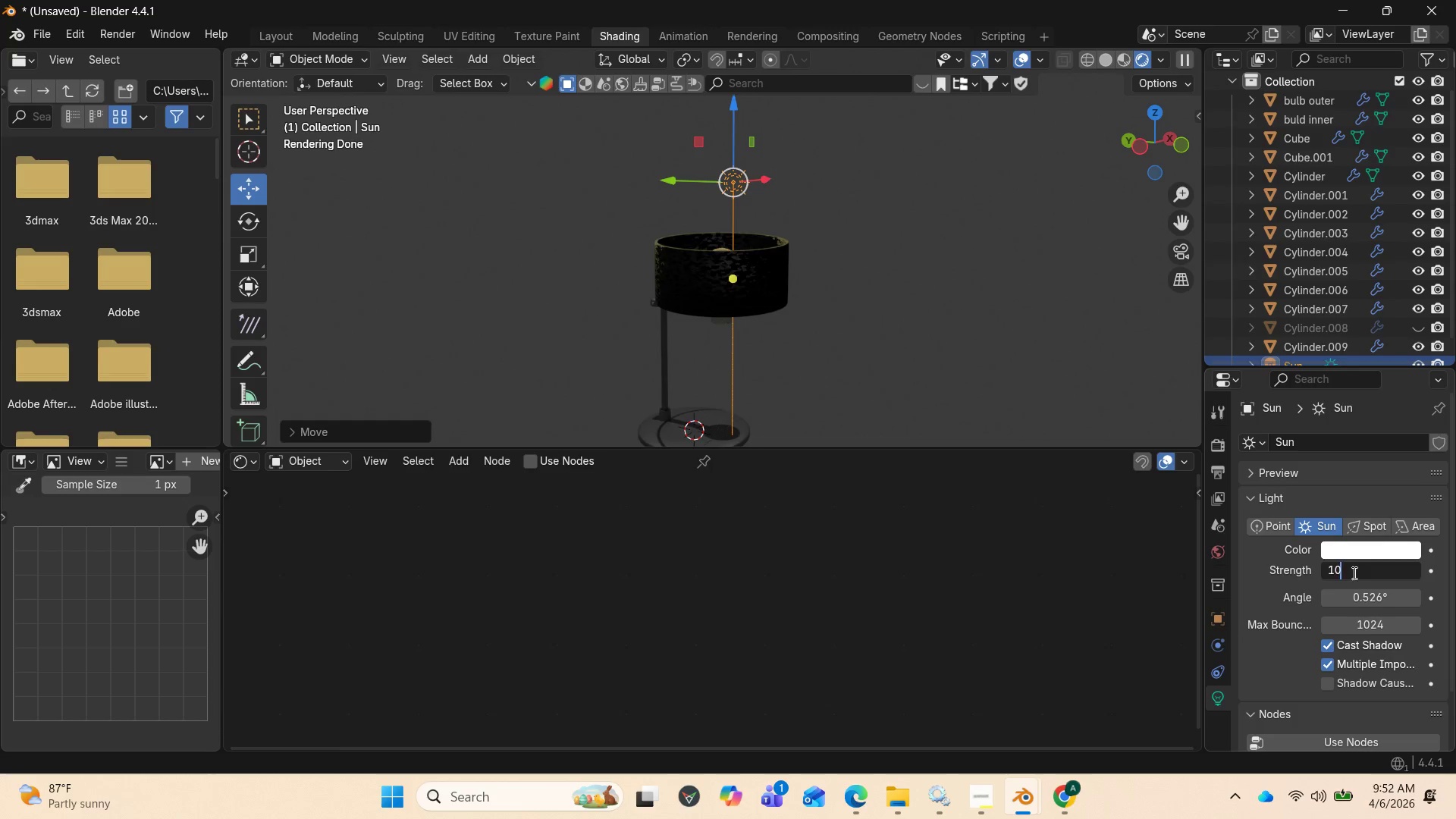 
key(Enter)
 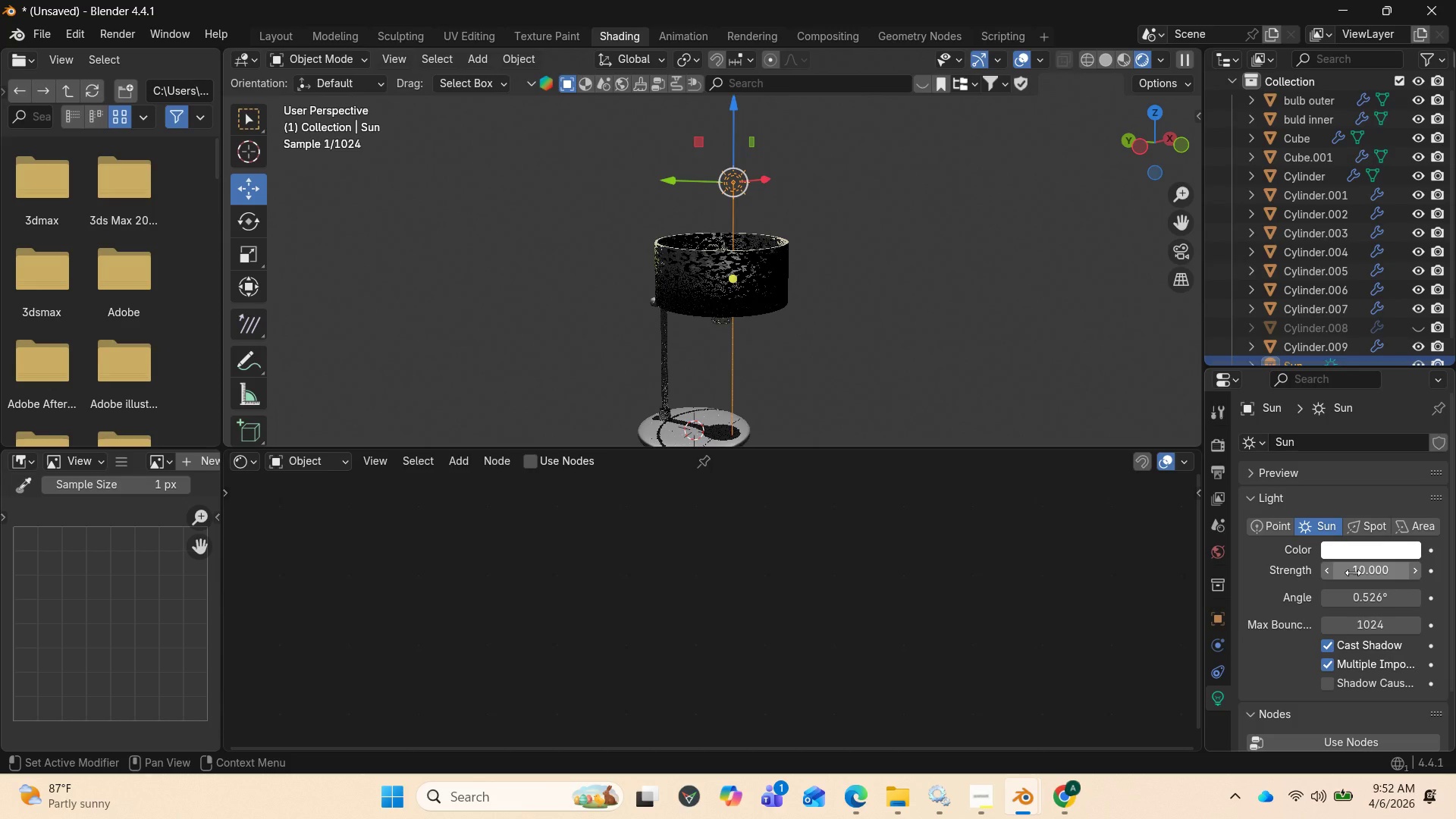 
scroll: coordinate [905, 370], scroll_direction: down, amount: 2.0
 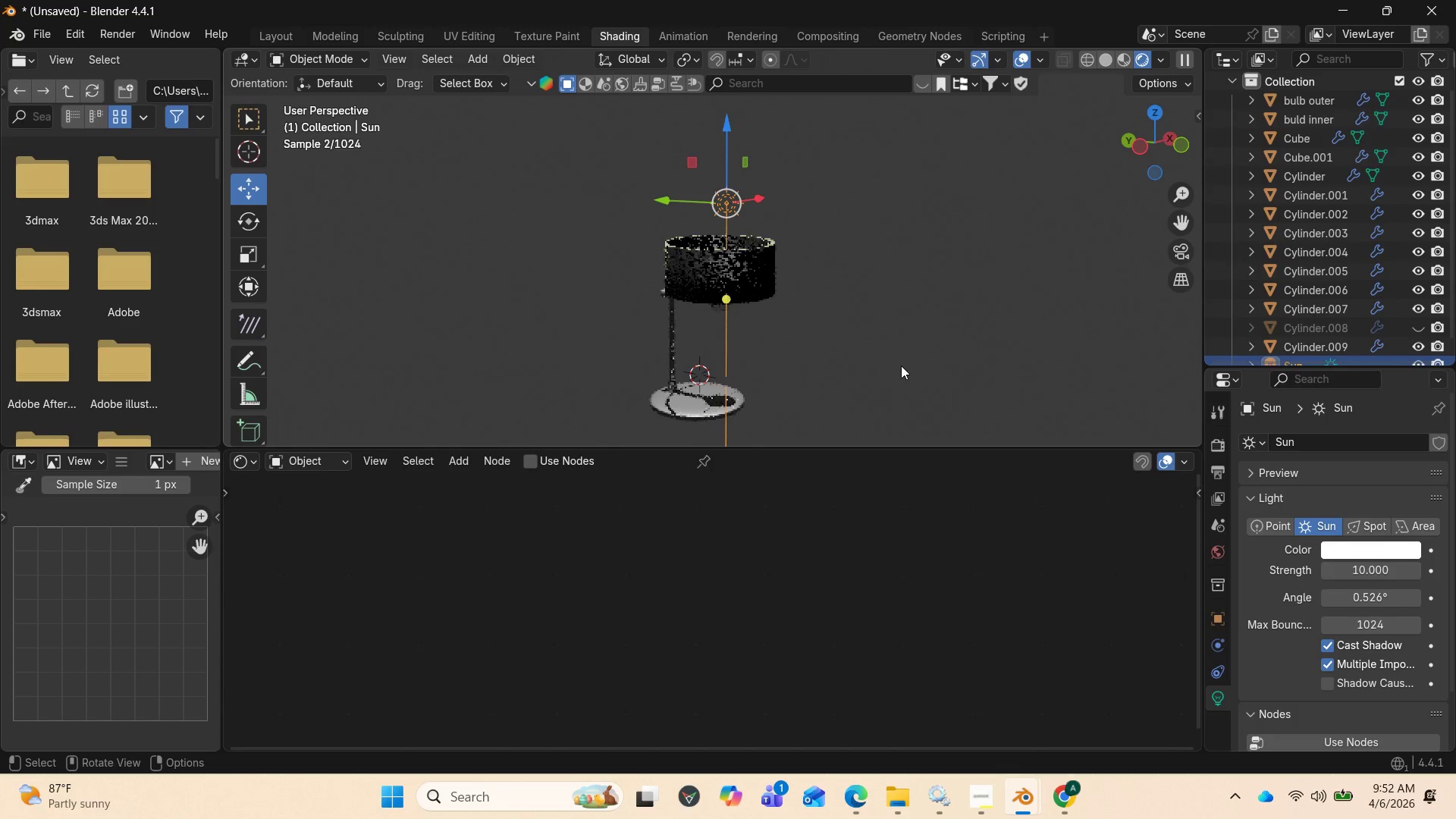 
left_click_drag(start_coordinate=[726, 138], to_coordinate=[737, 78])
 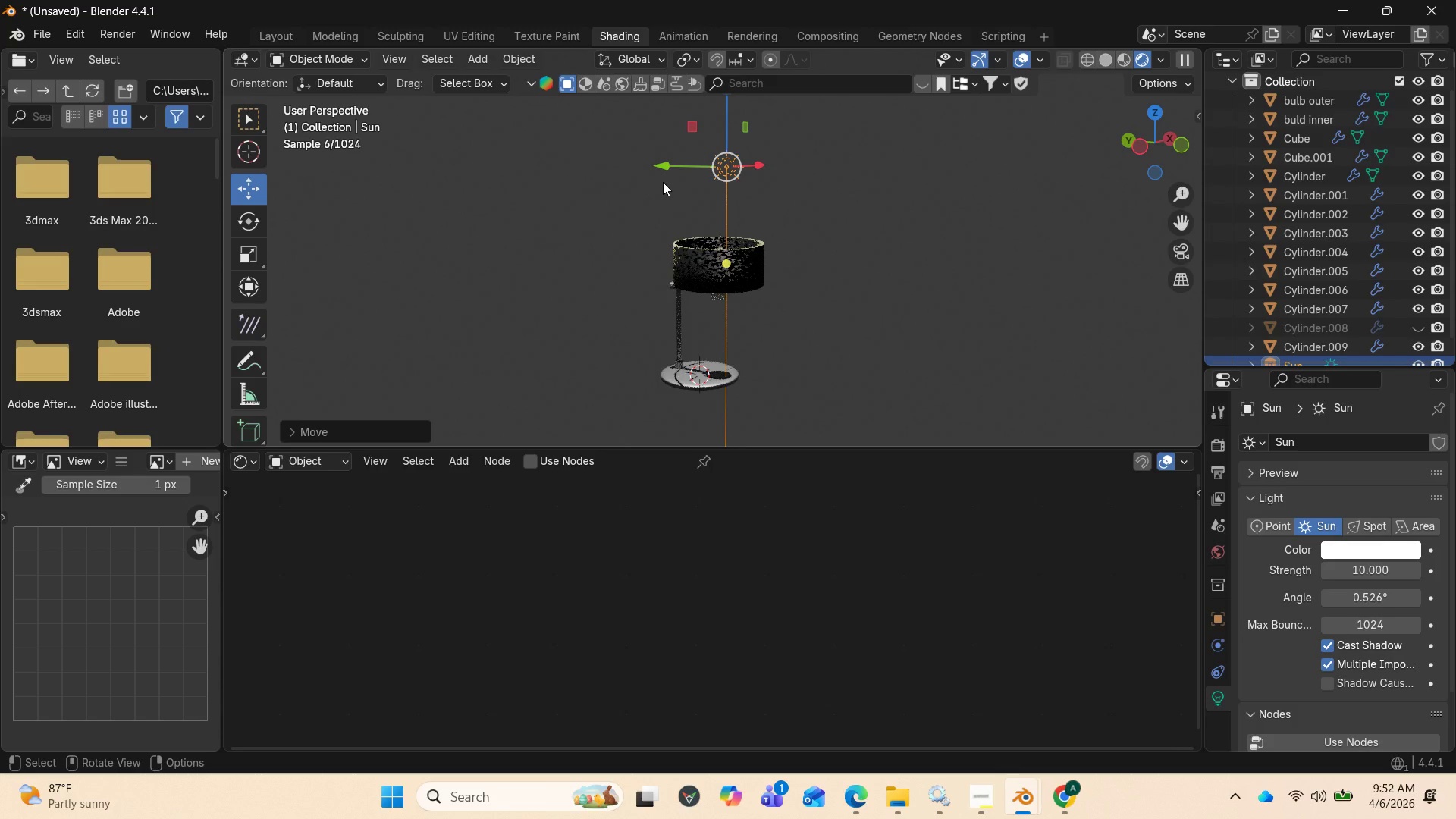 
left_click_drag(start_coordinate=[662, 168], to_coordinate=[954, 261])
 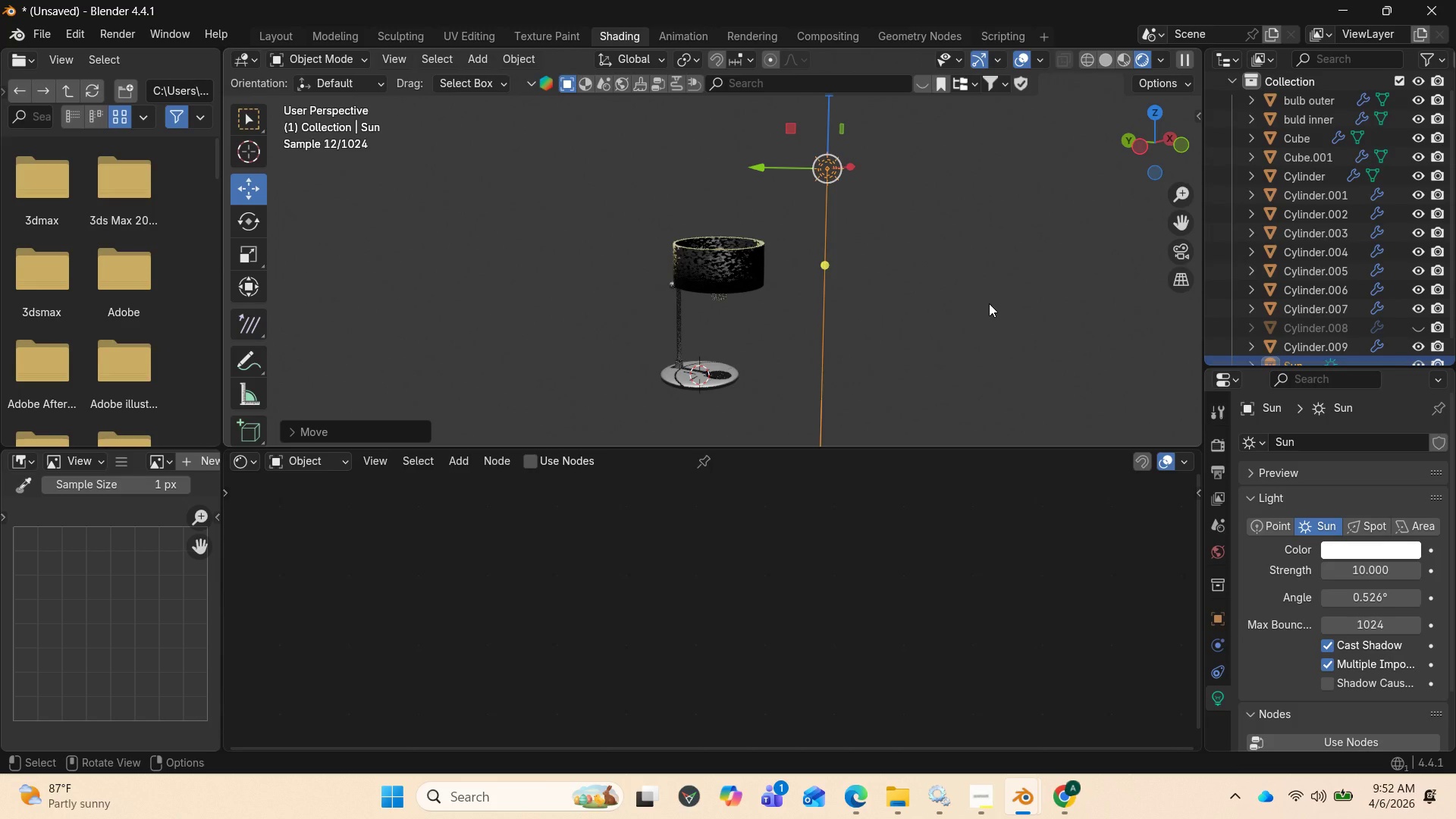 
key(R)
 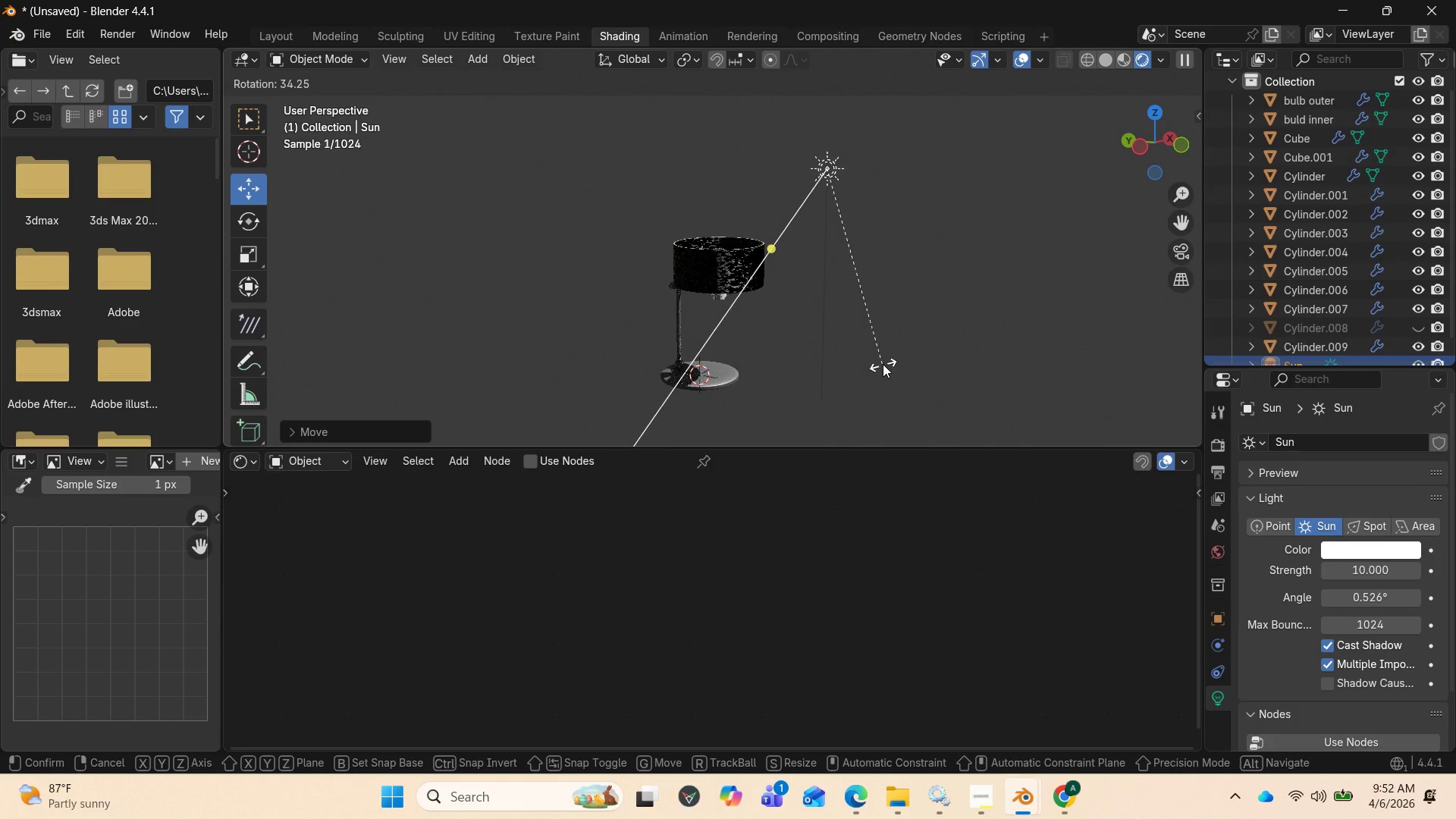 
left_click_drag(start_coordinate=[1159, 151], to_coordinate=[1067, 179])
 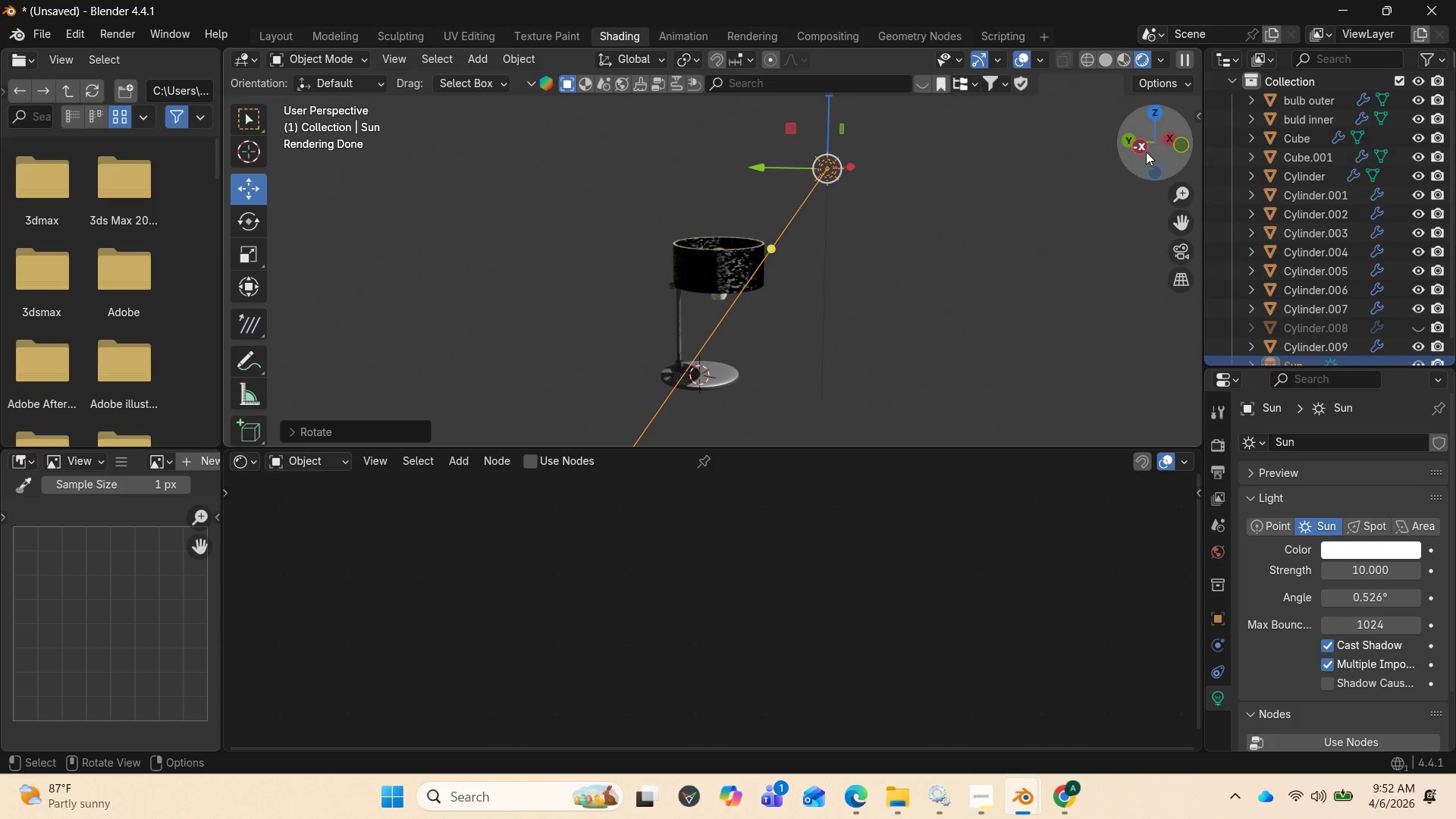 
left_click_drag(start_coordinate=[1152, 147], to_coordinate=[877, 213])
 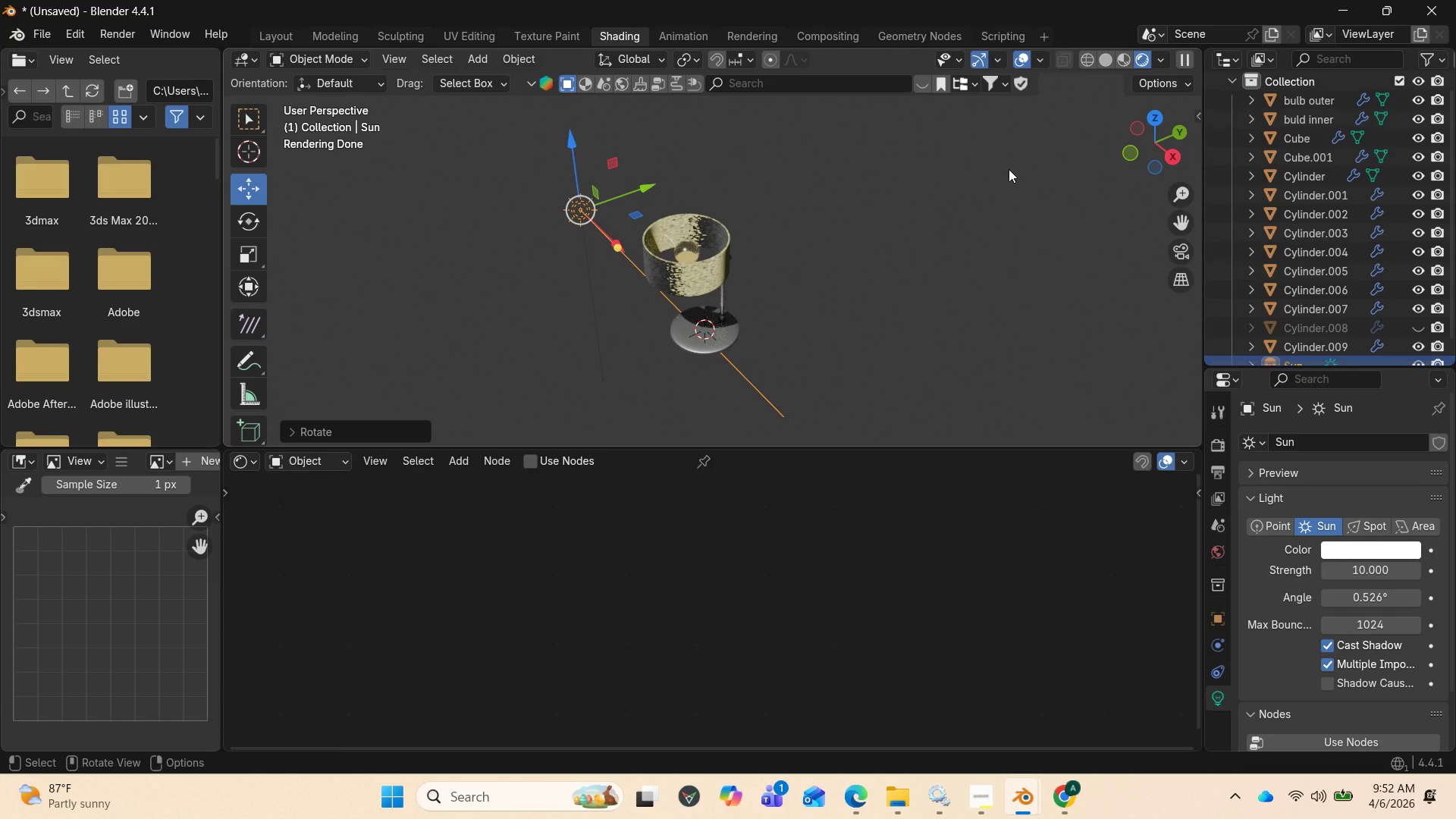 
wait(7.39)
 